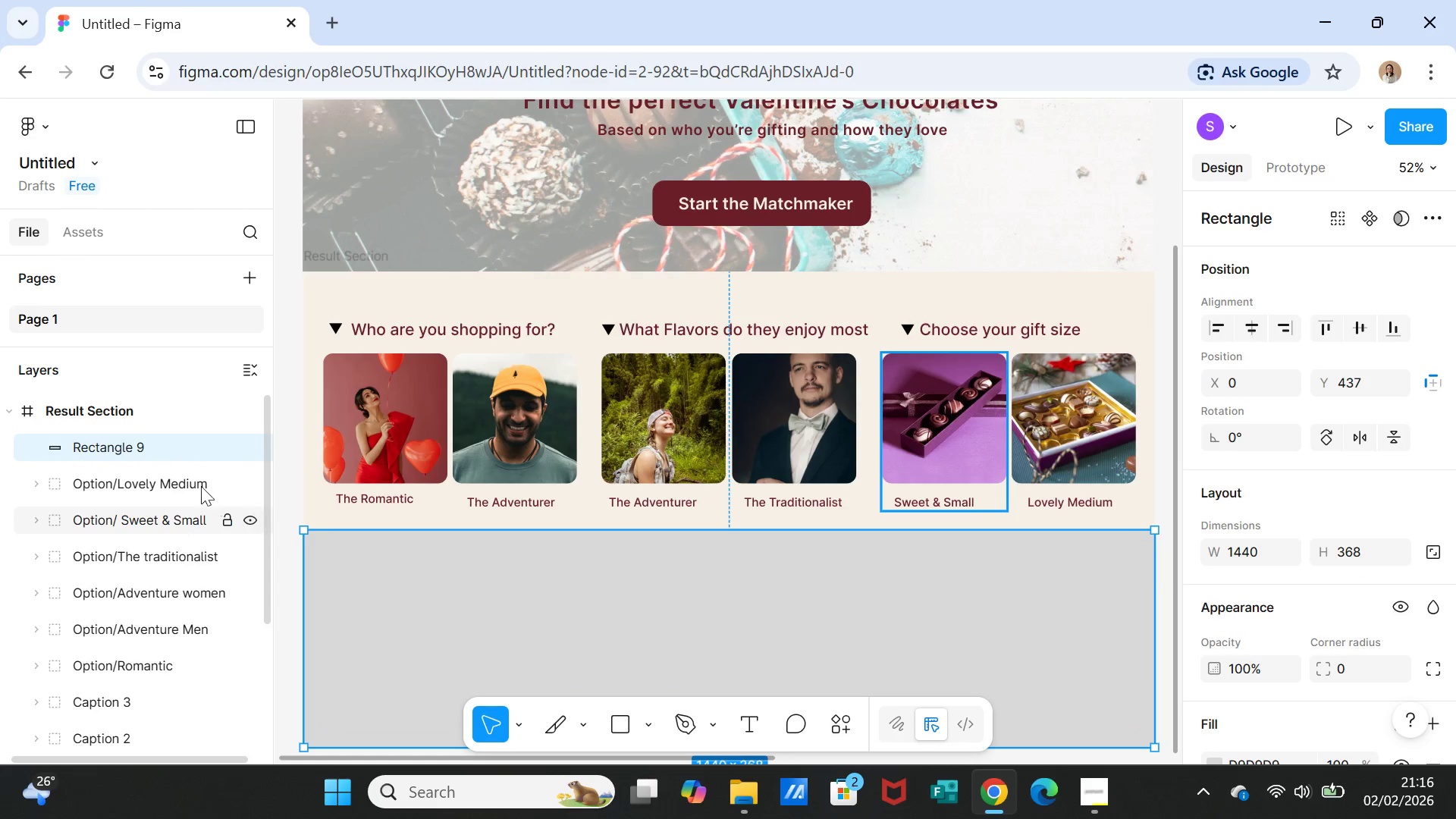 
left_click_drag(start_coordinate=[155, 450], to_coordinate=[148, 397])
 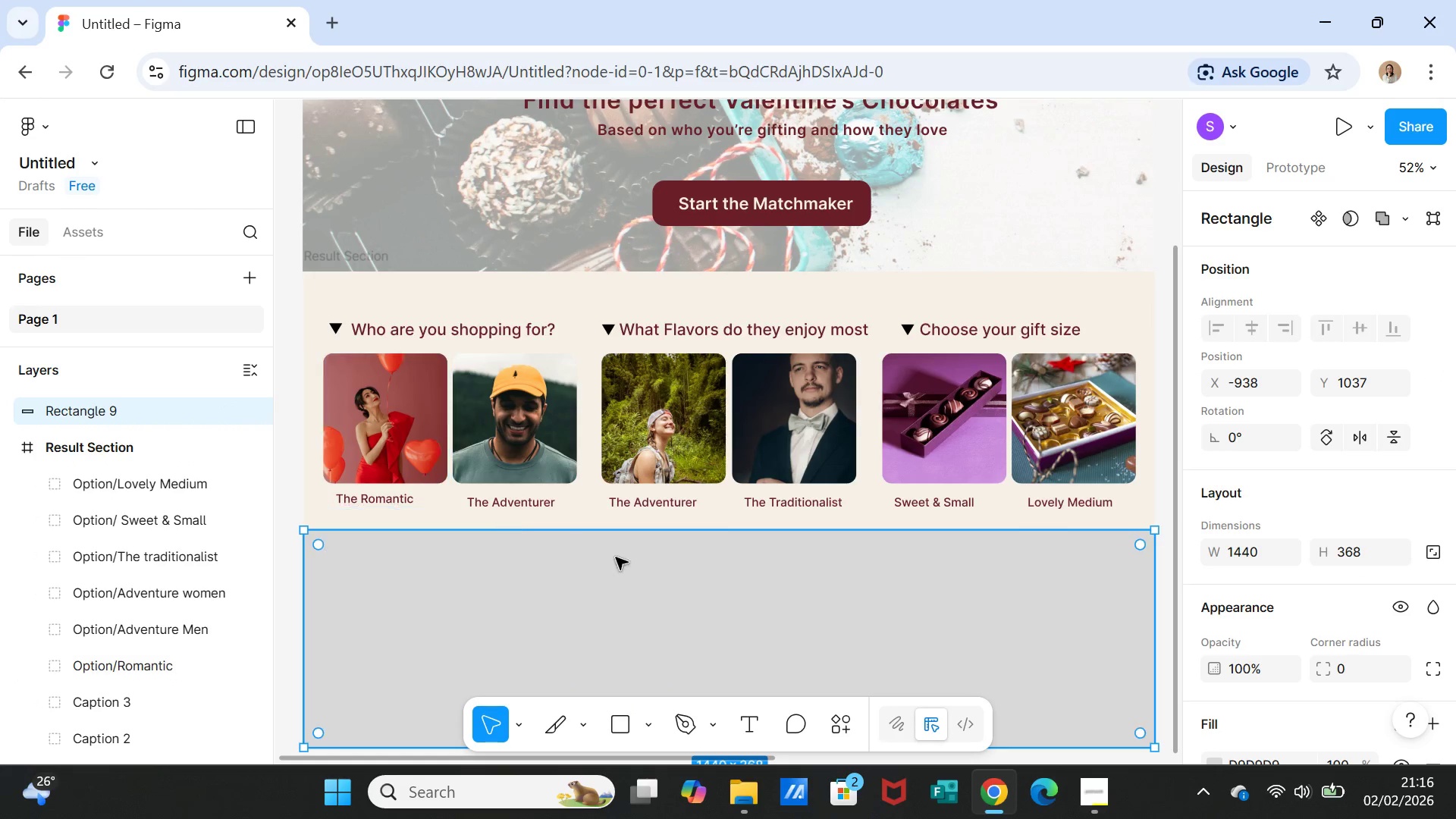 
scroll: coordinate [676, 591], scroll_direction: down, amount: 7.0
 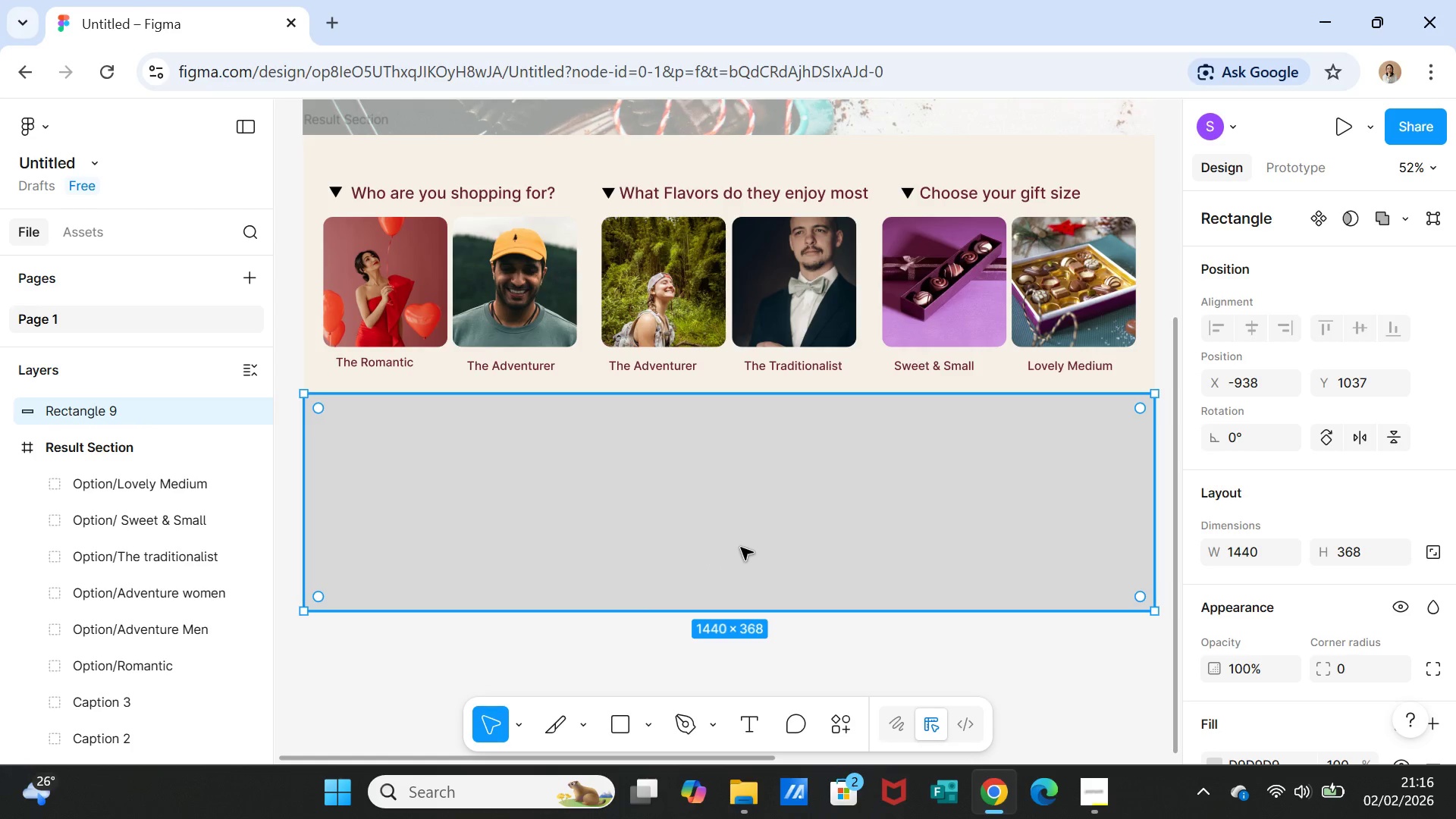 
left_click([767, 482])
 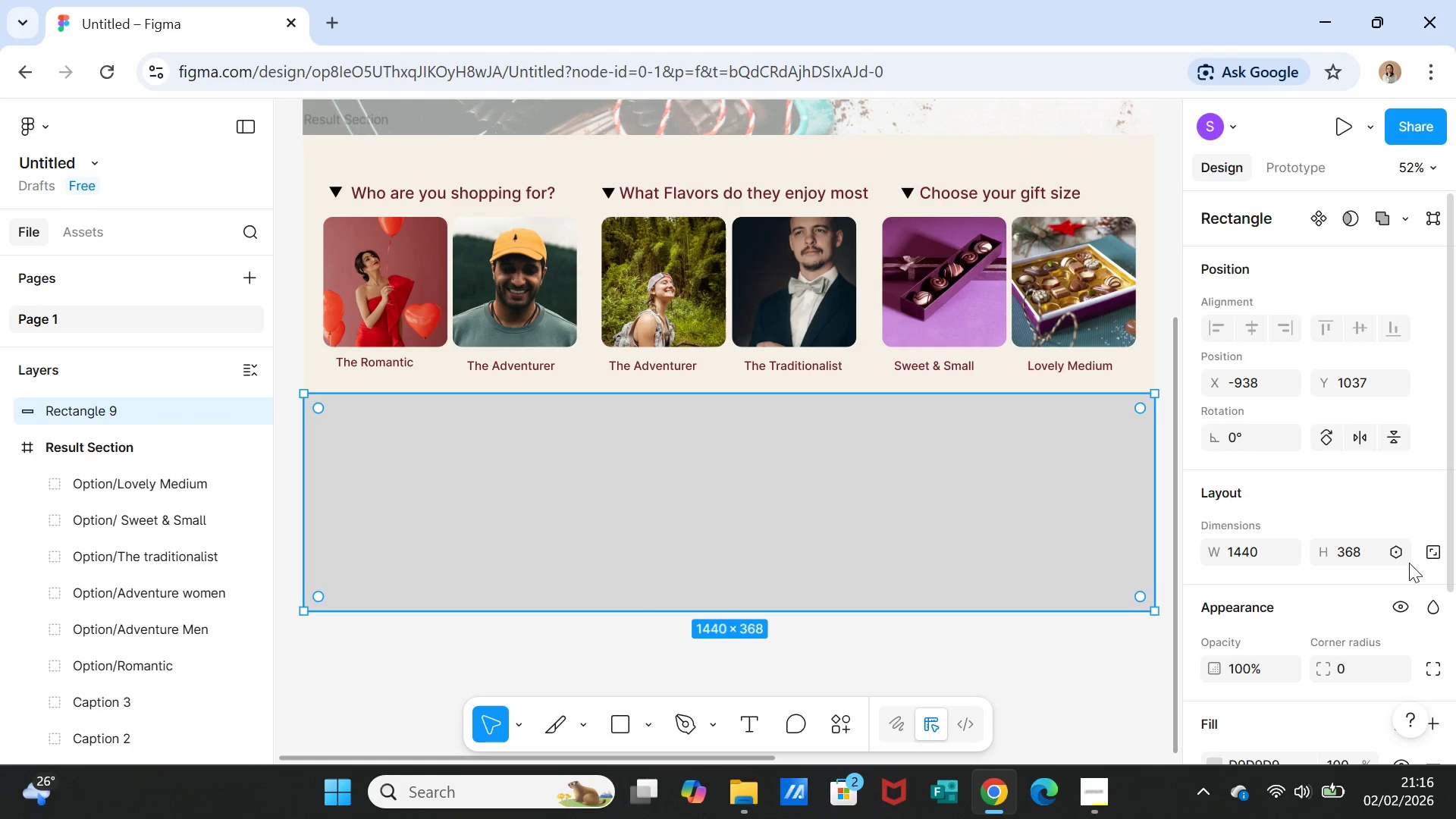 
scroll: coordinate [1234, 667], scroll_direction: down, amount: 2.0
 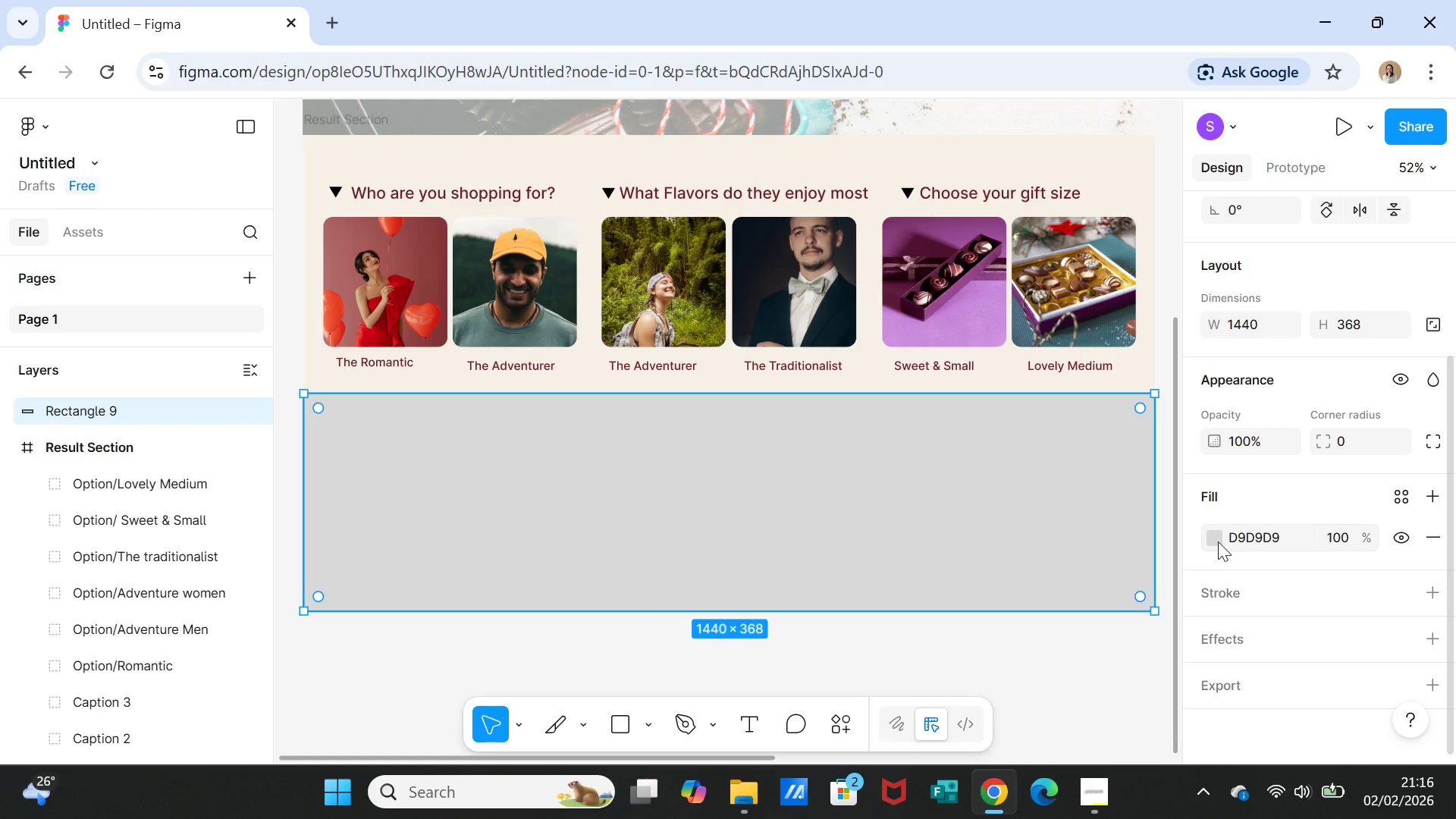 
left_click([1218, 541])
 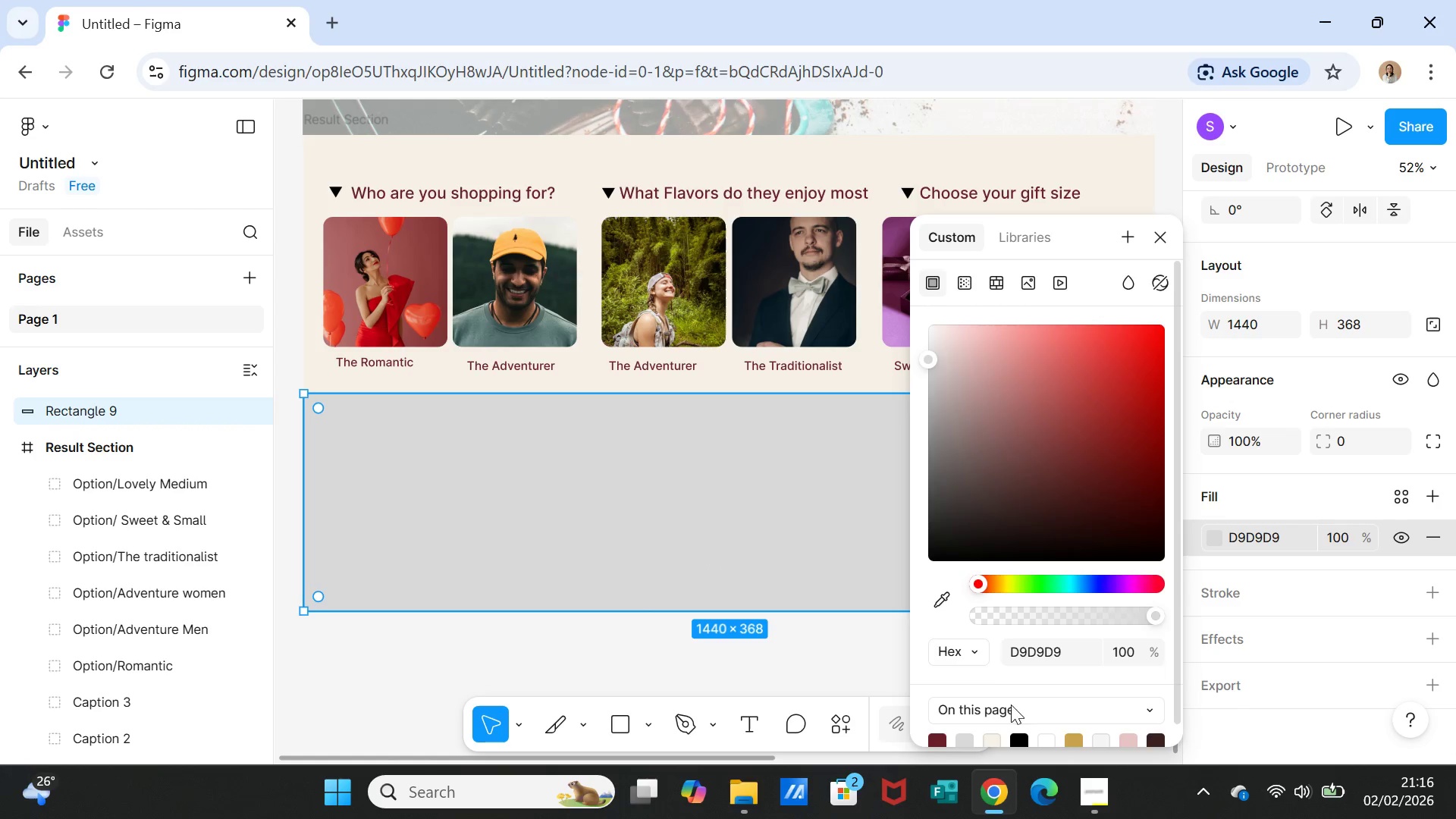 
scroll: coordinate [1004, 706], scroll_direction: down, amount: 1.0
 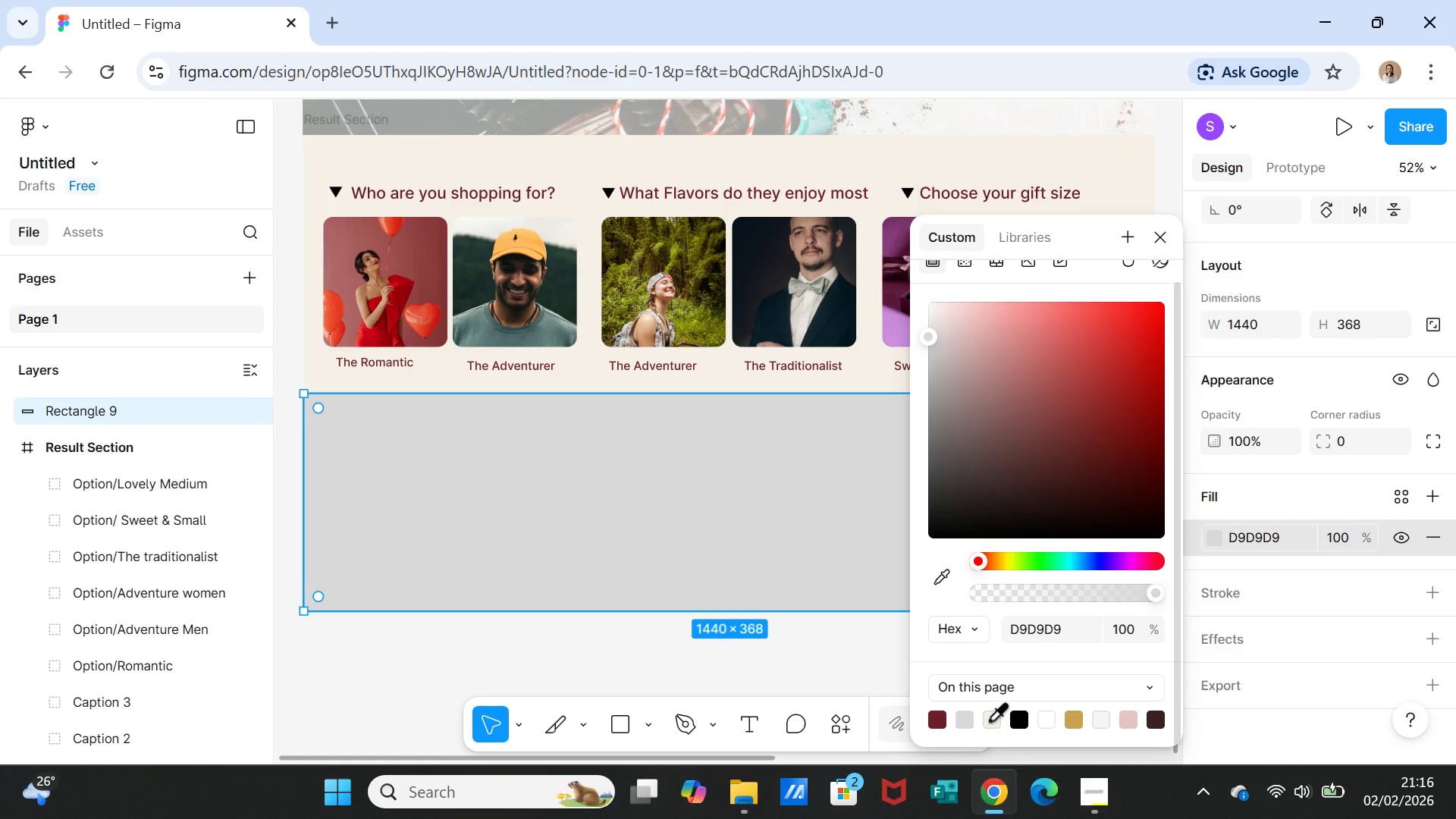 
left_click([989, 720])
 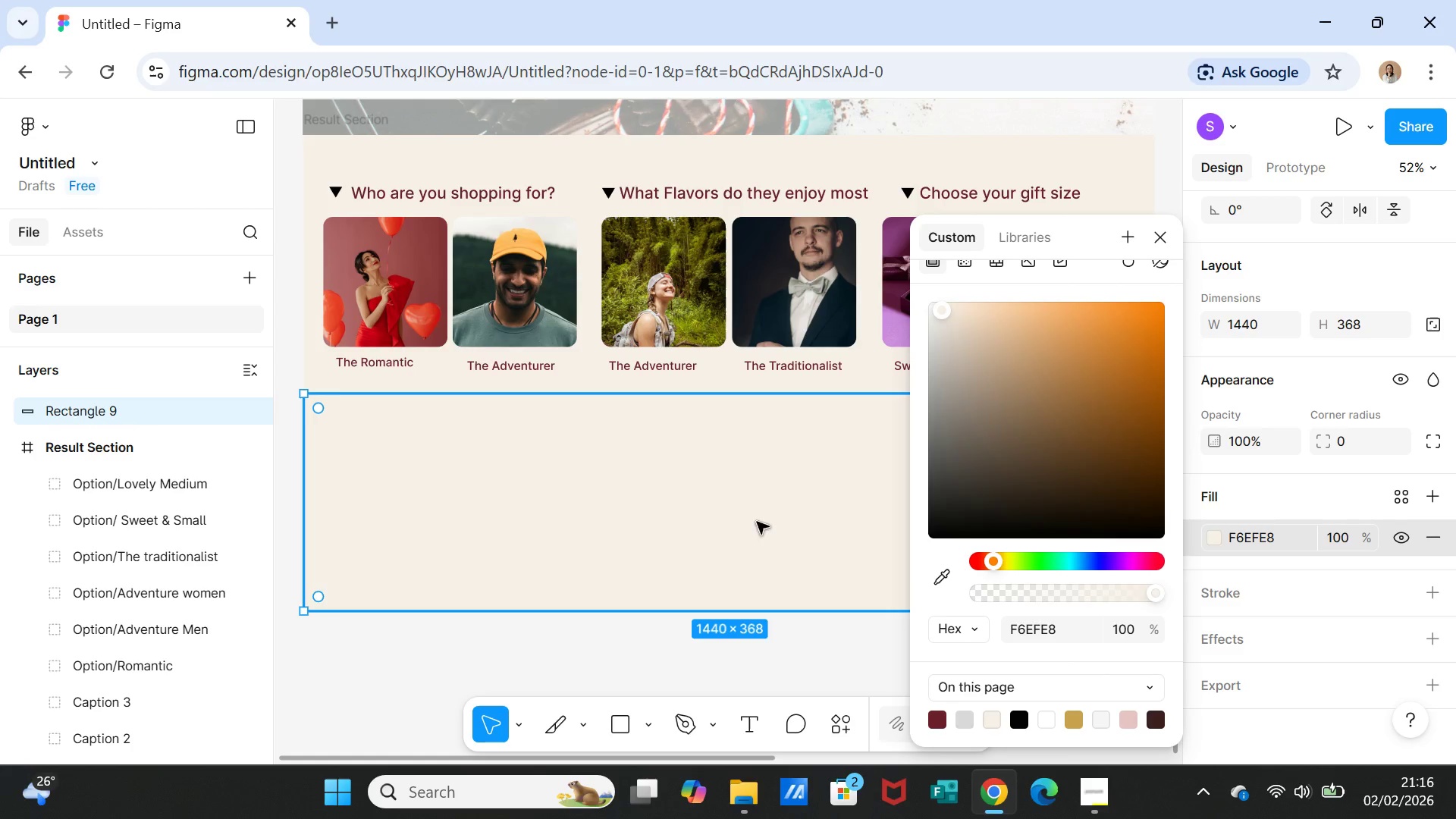 
left_click([732, 474])
 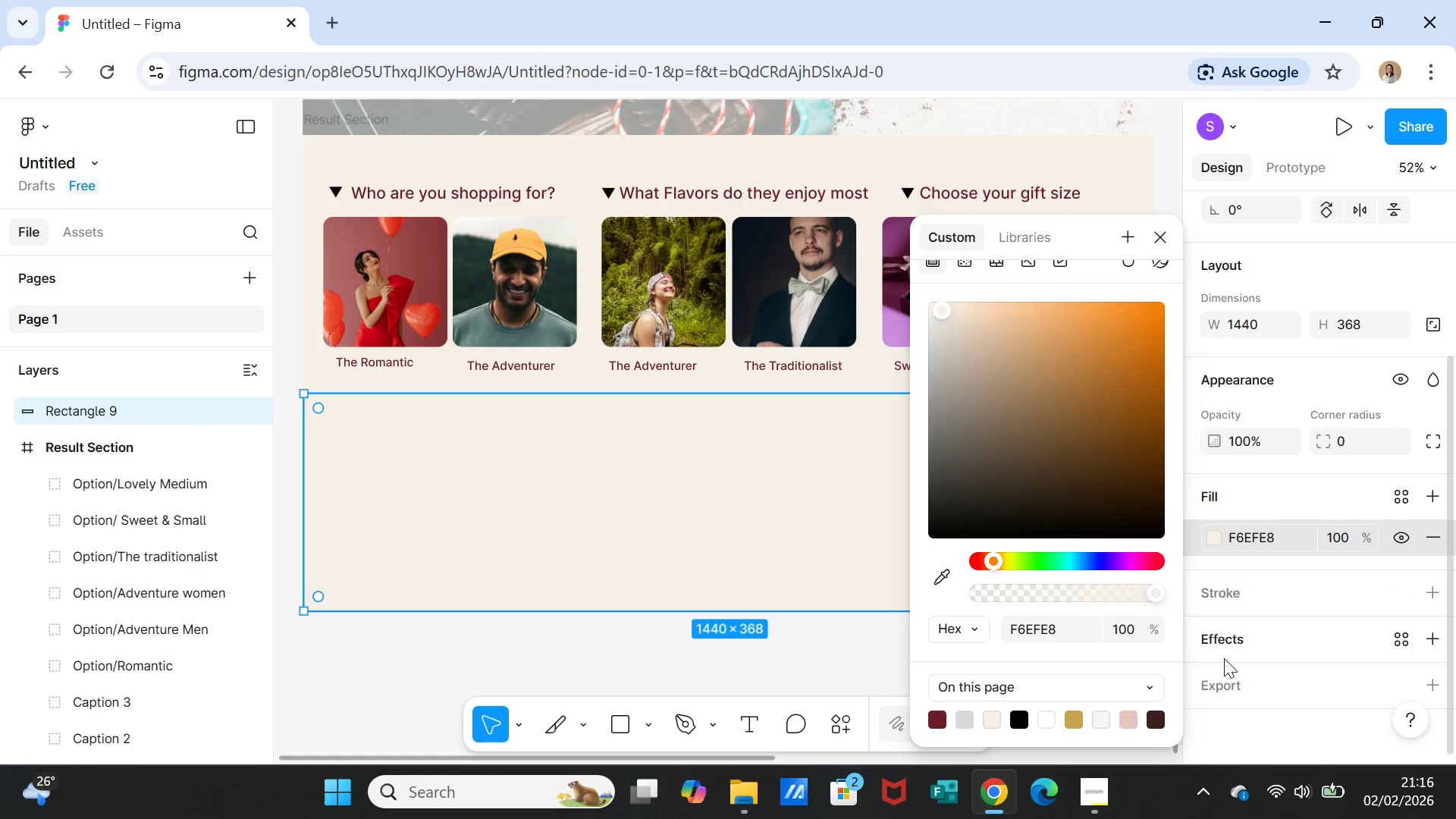 
left_click([778, 676])
 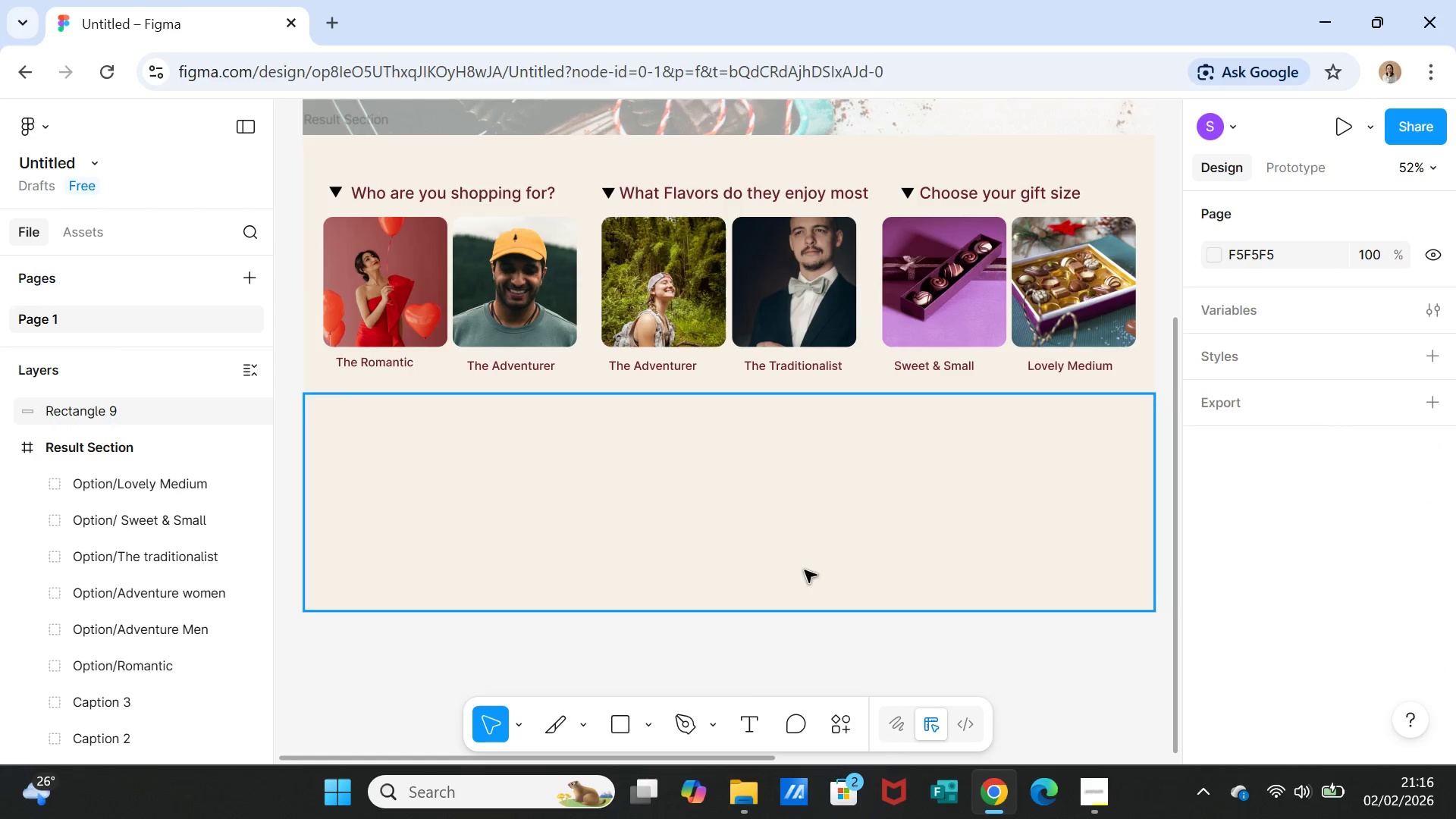 
left_click([805, 570])
 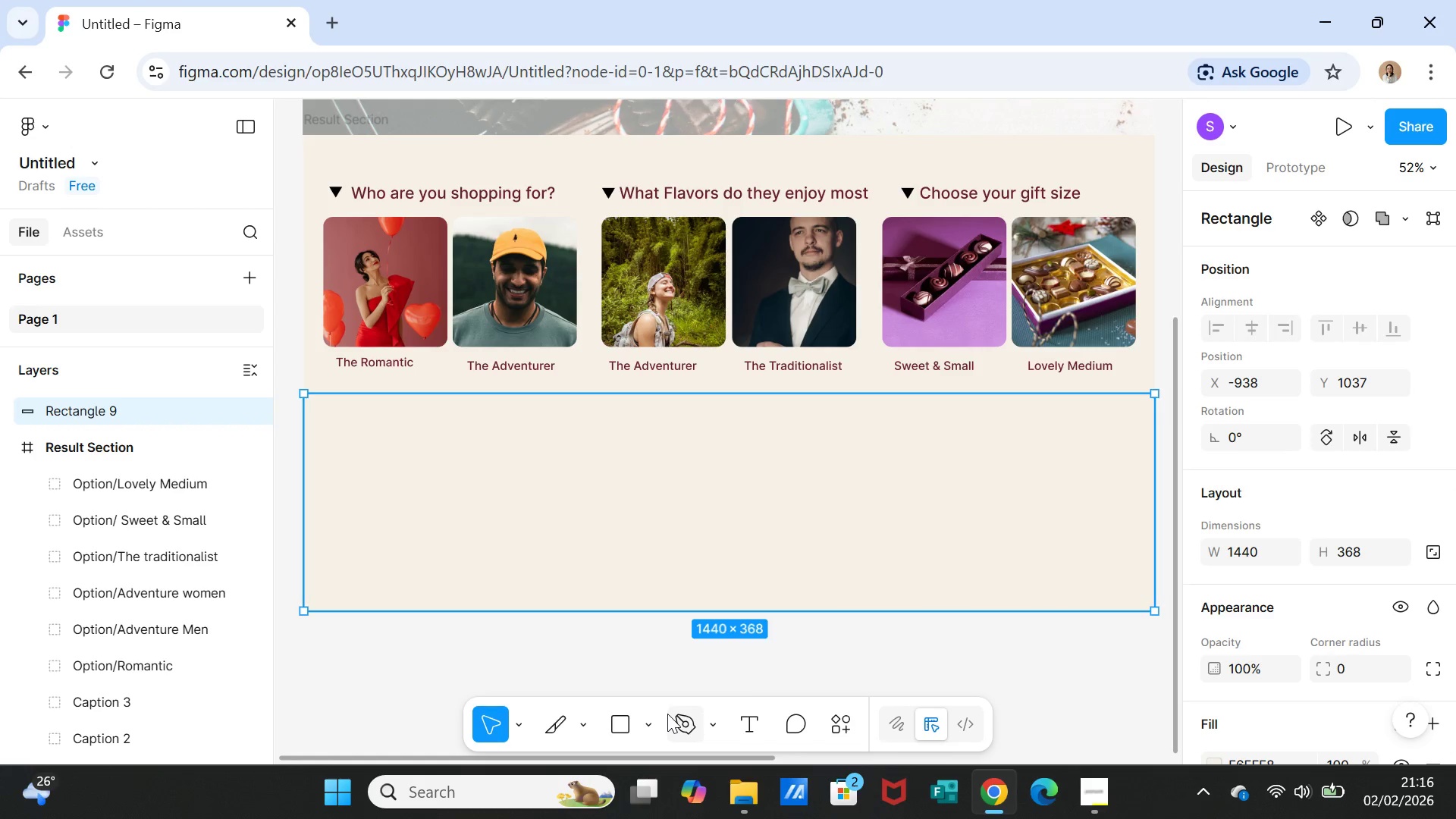 
left_click([647, 719])
 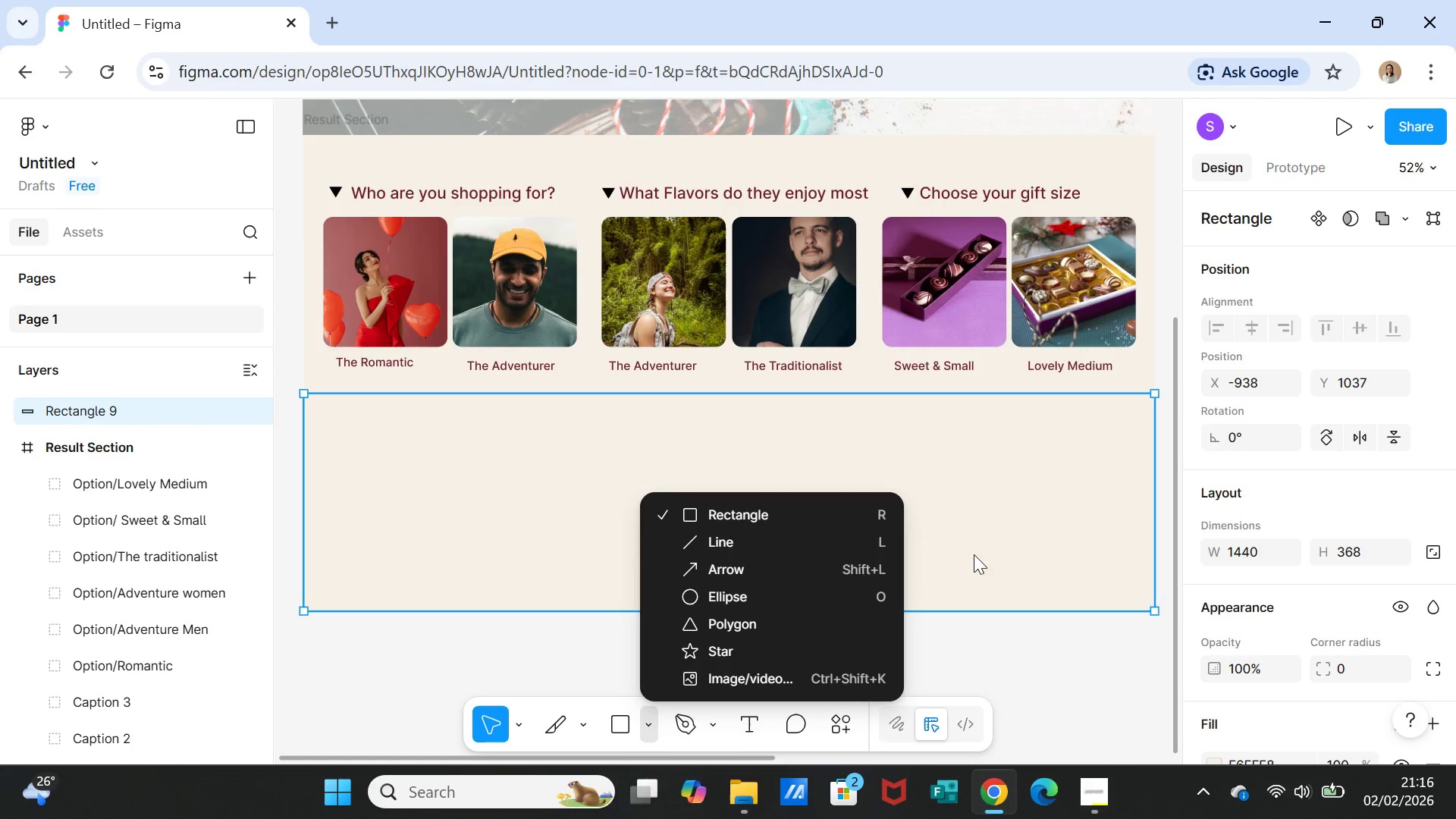 
left_click([752, 544])
 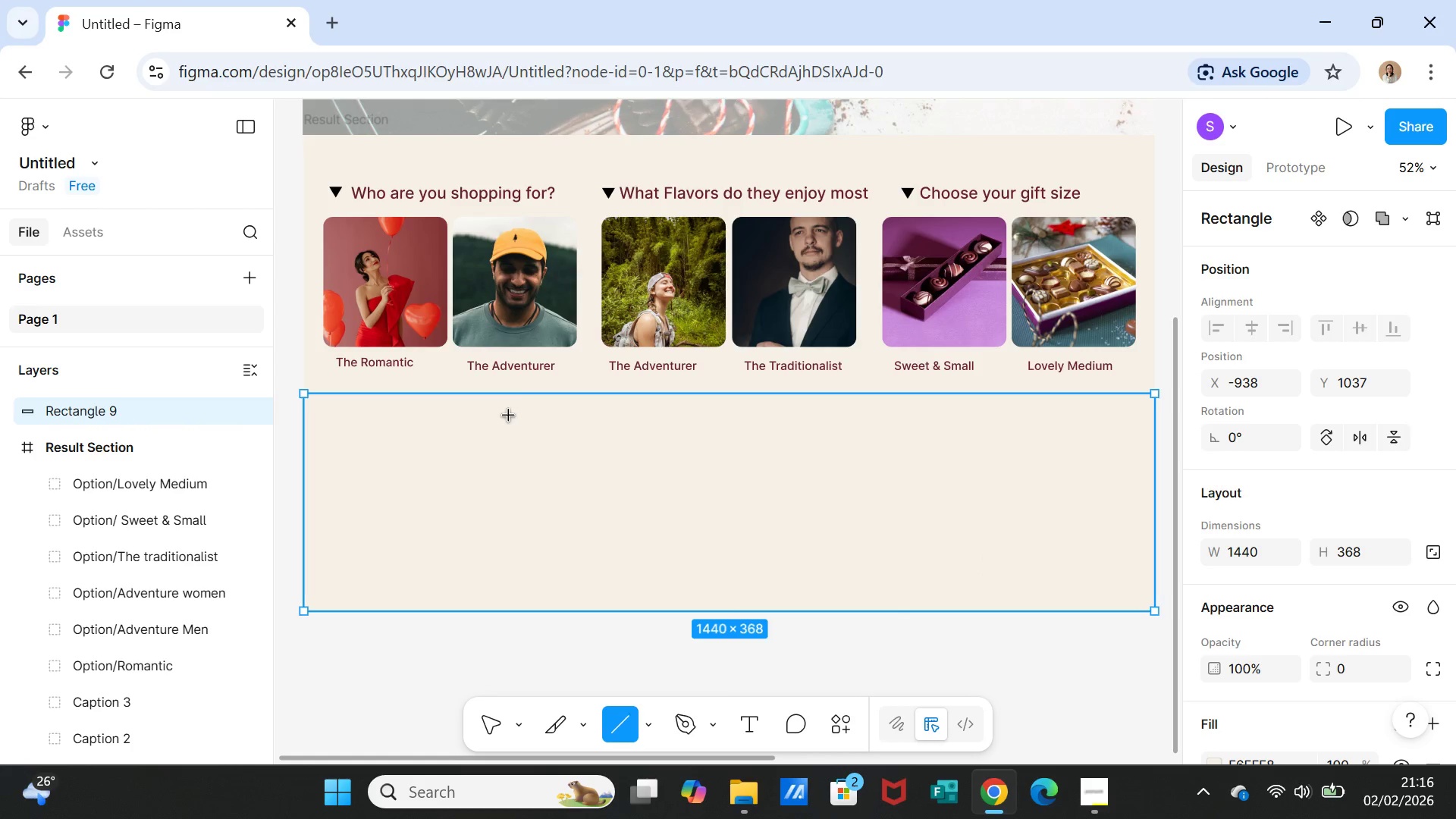 
left_click_drag(start_coordinate=[497, 415], to_coordinate=[691, 418])
 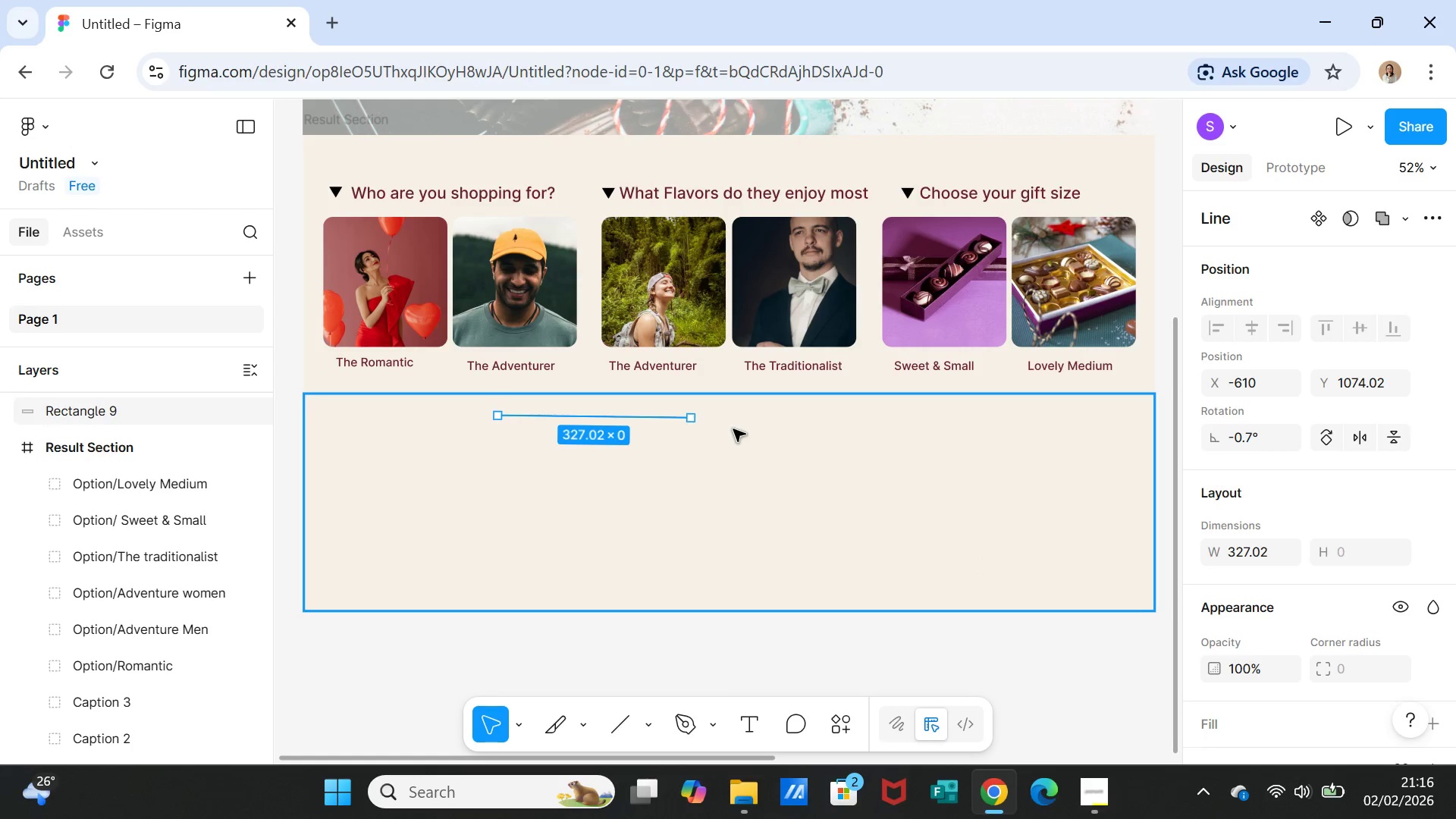 
left_click([733, 429])
 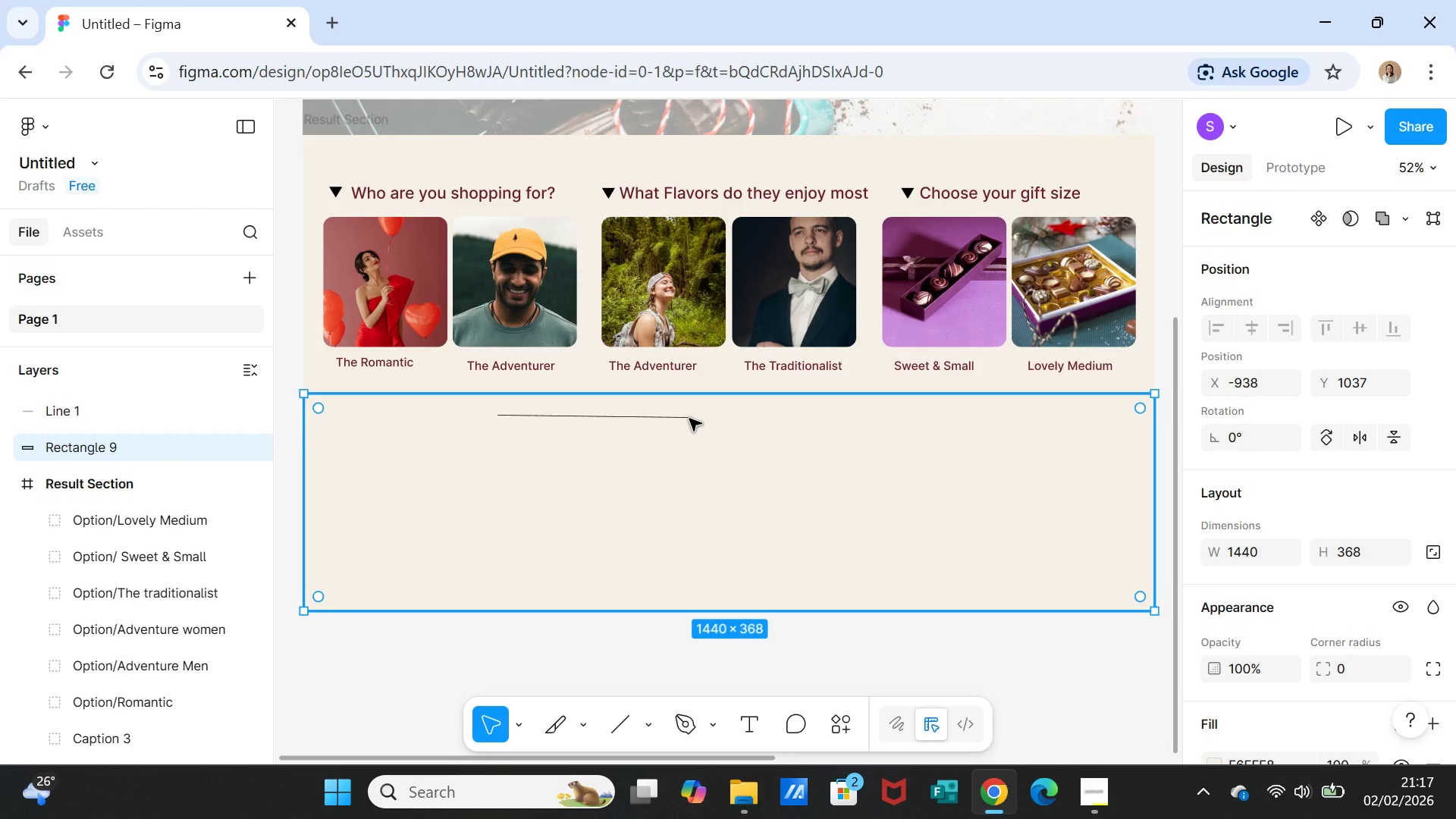 
left_click([689, 418])
 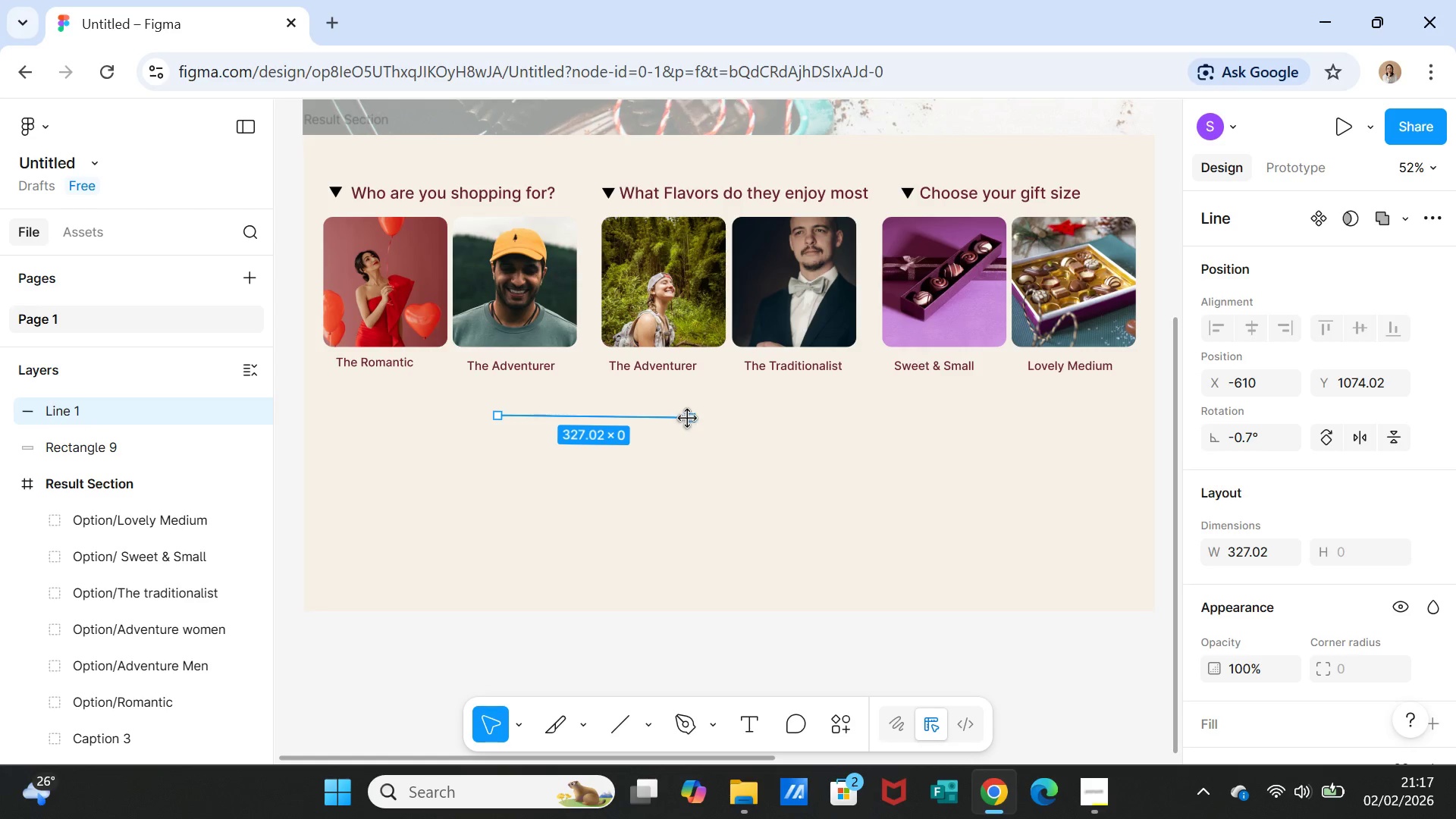 
left_click_drag(start_coordinate=[689, 418], to_coordinate=[693, 415])
 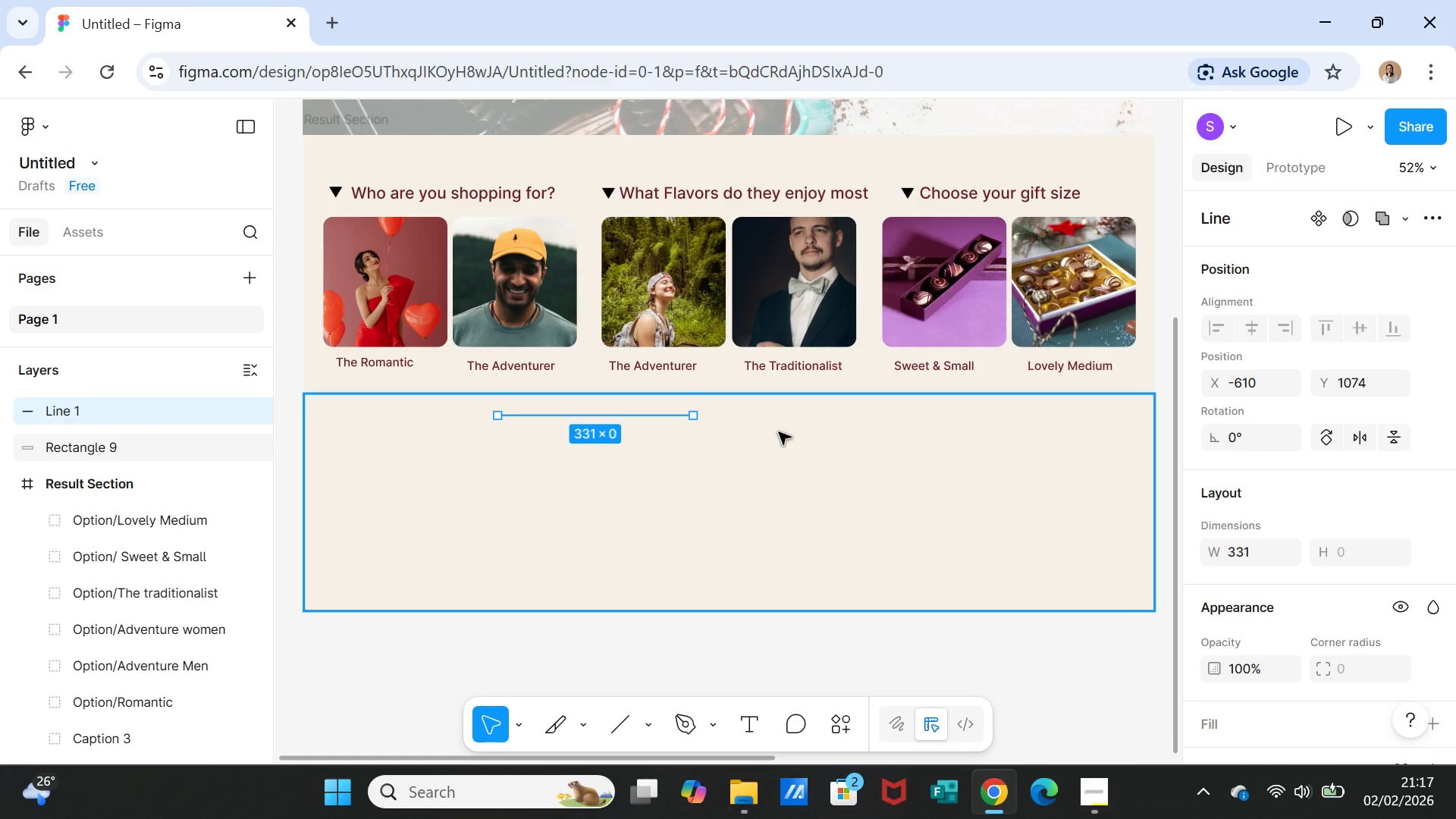 
left_click([779, 432])
 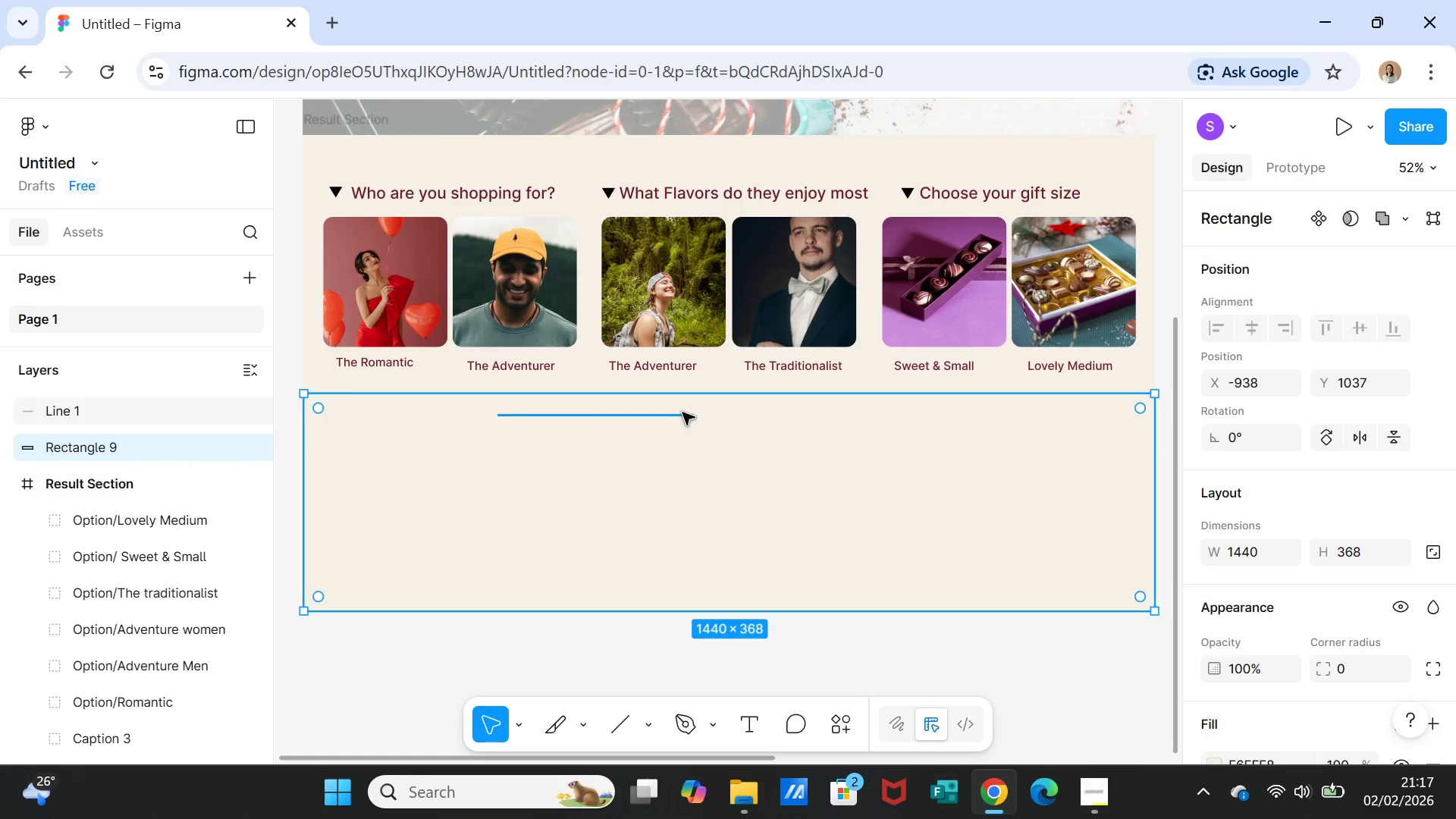 
left_click([679, 413])
 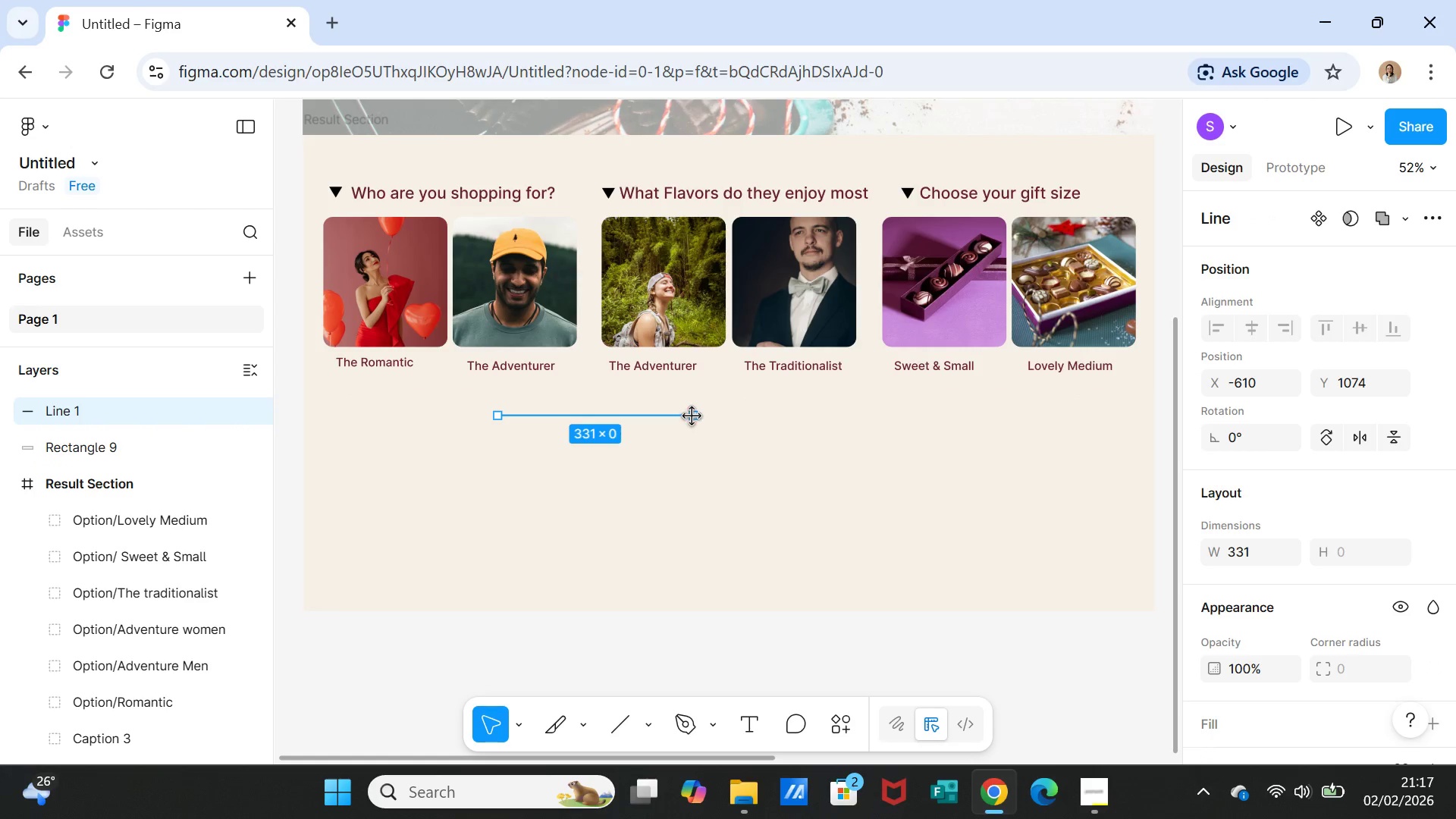 
left_click_drag(start_coordinate=[692, 416], to_coordinate=[641, 415])
 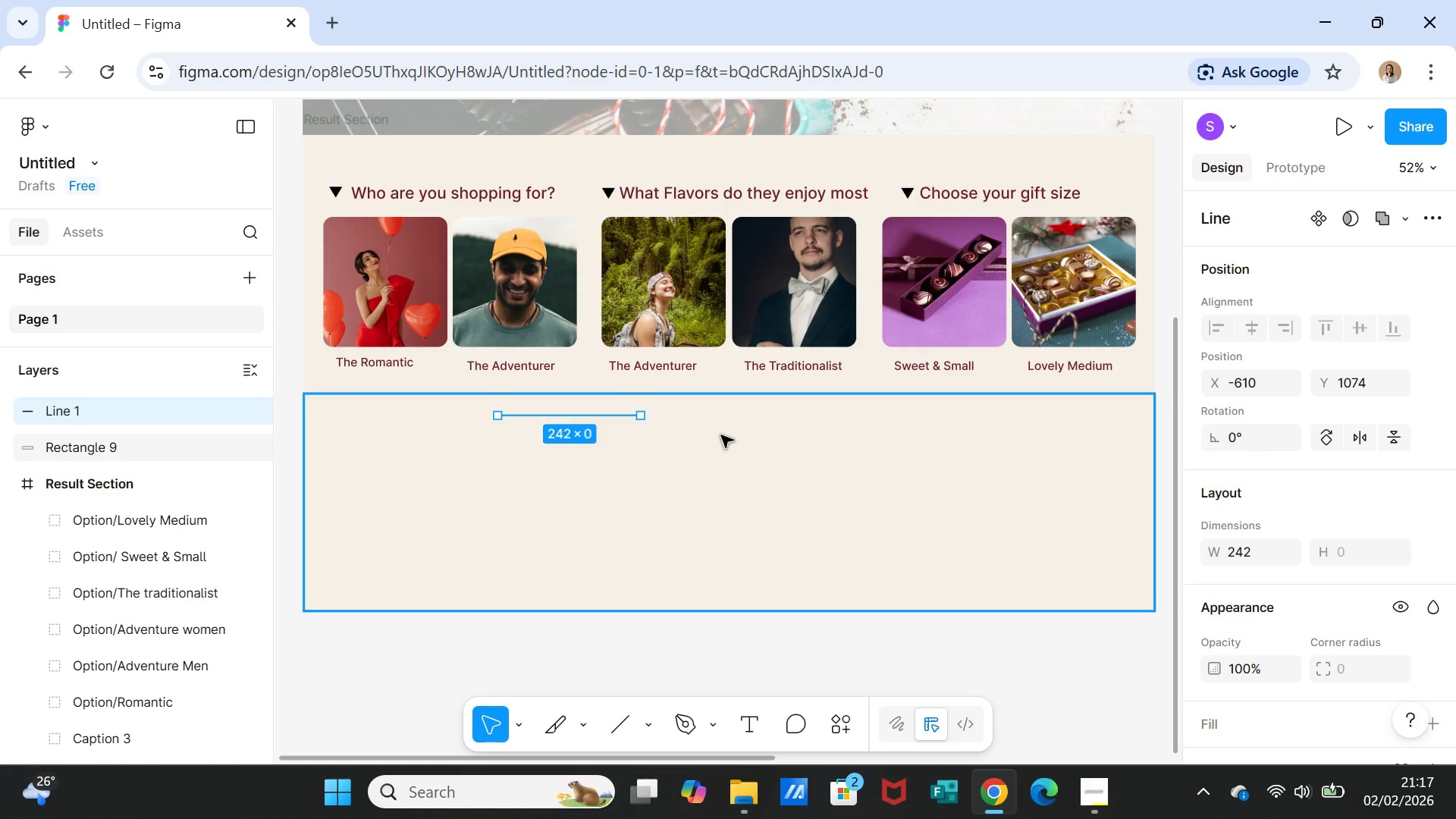 
left_click([721, 435])
 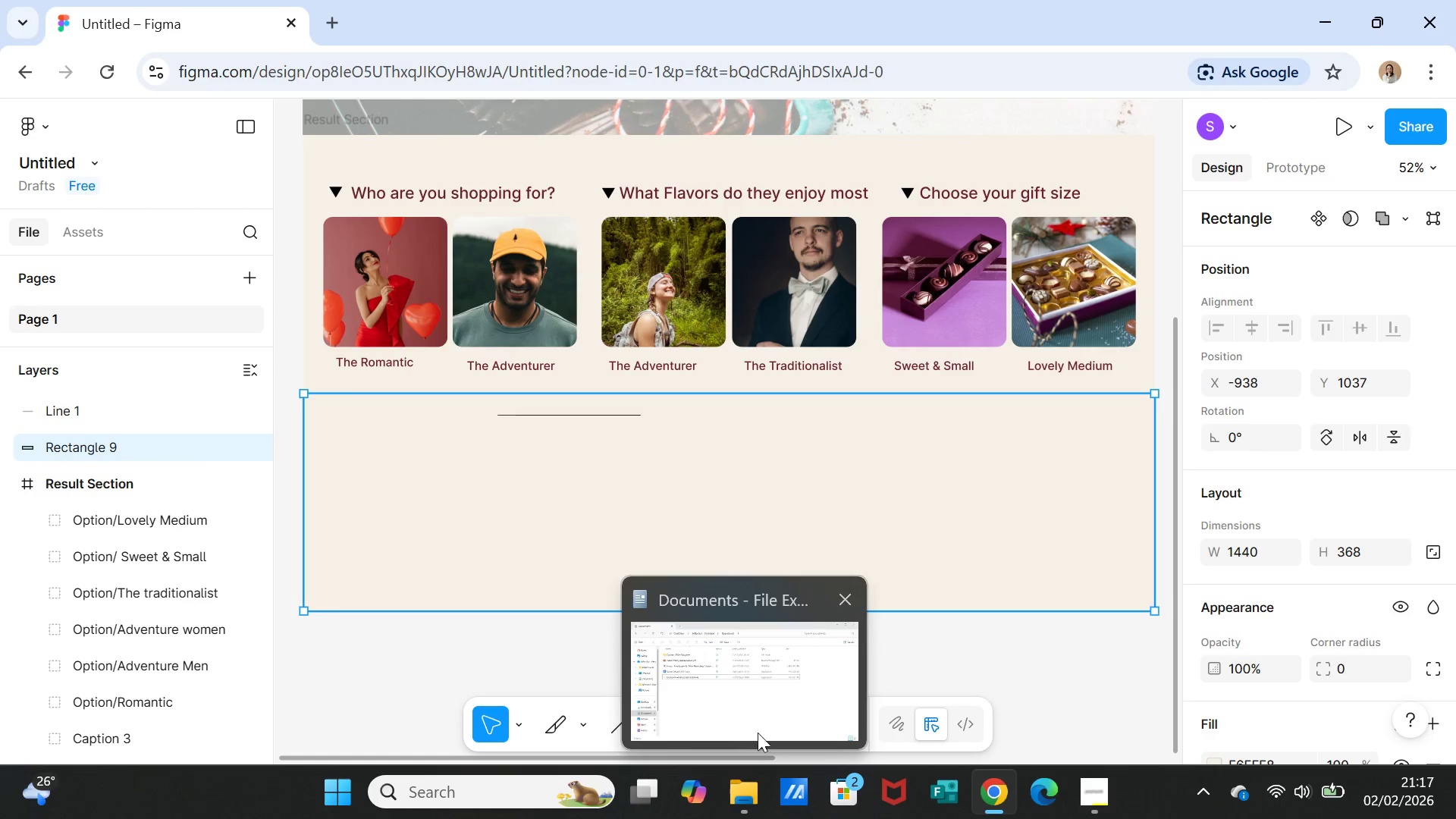 
wait(6.7)
 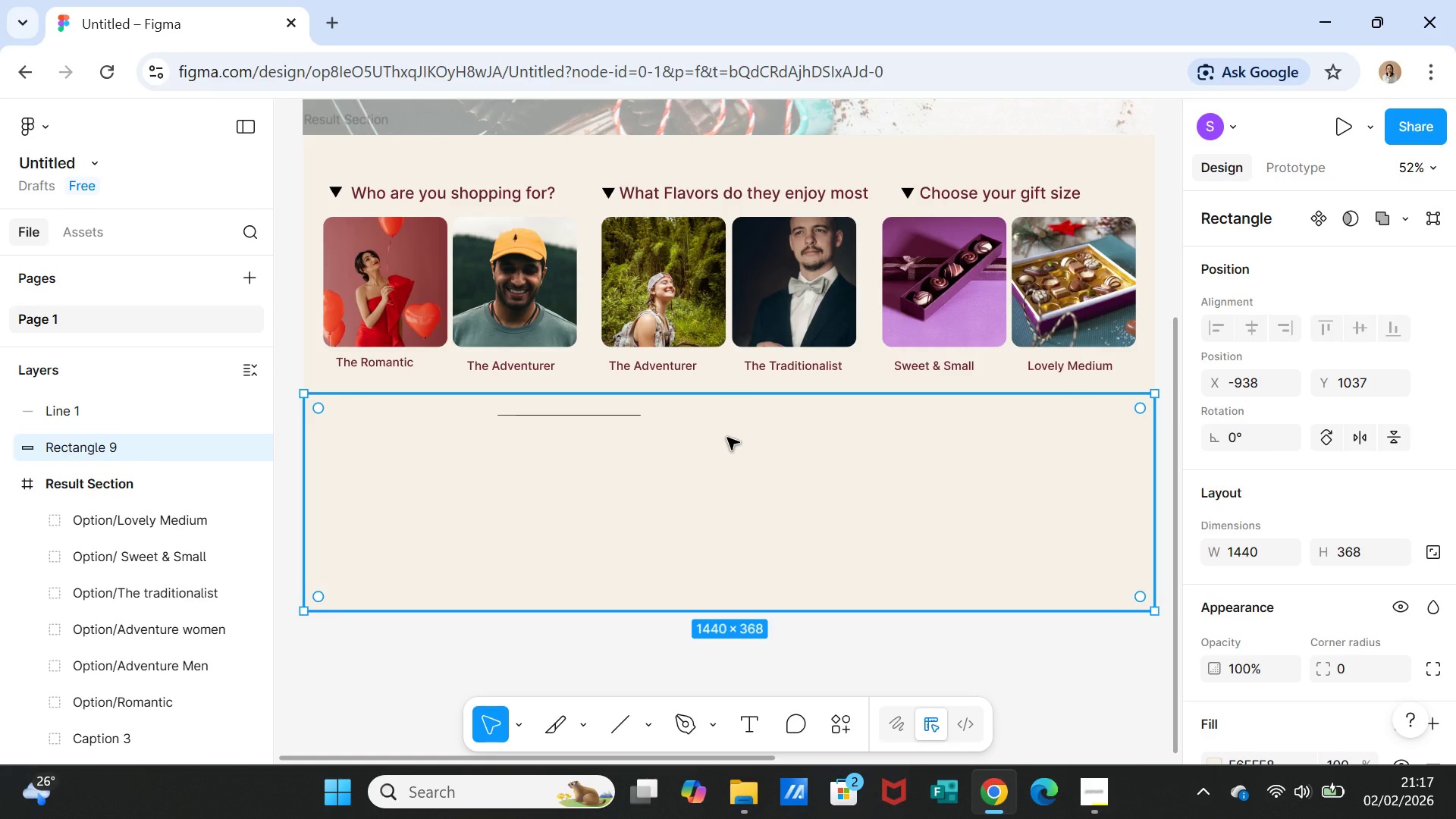 
left_click([756, 725])
 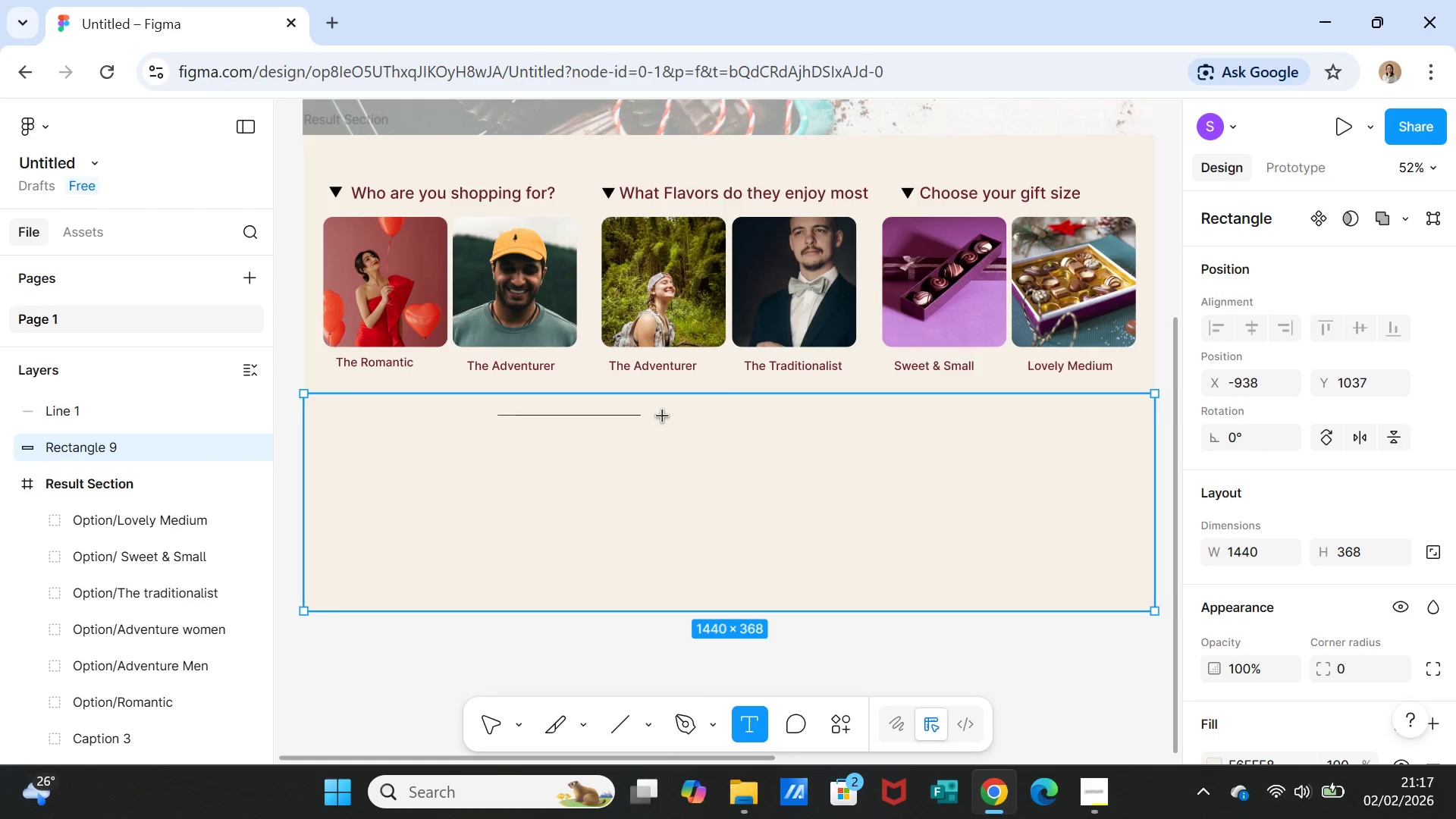 
left_click_drag(start_coordinate=[658, 411], to_coordinate=[853, 437])
 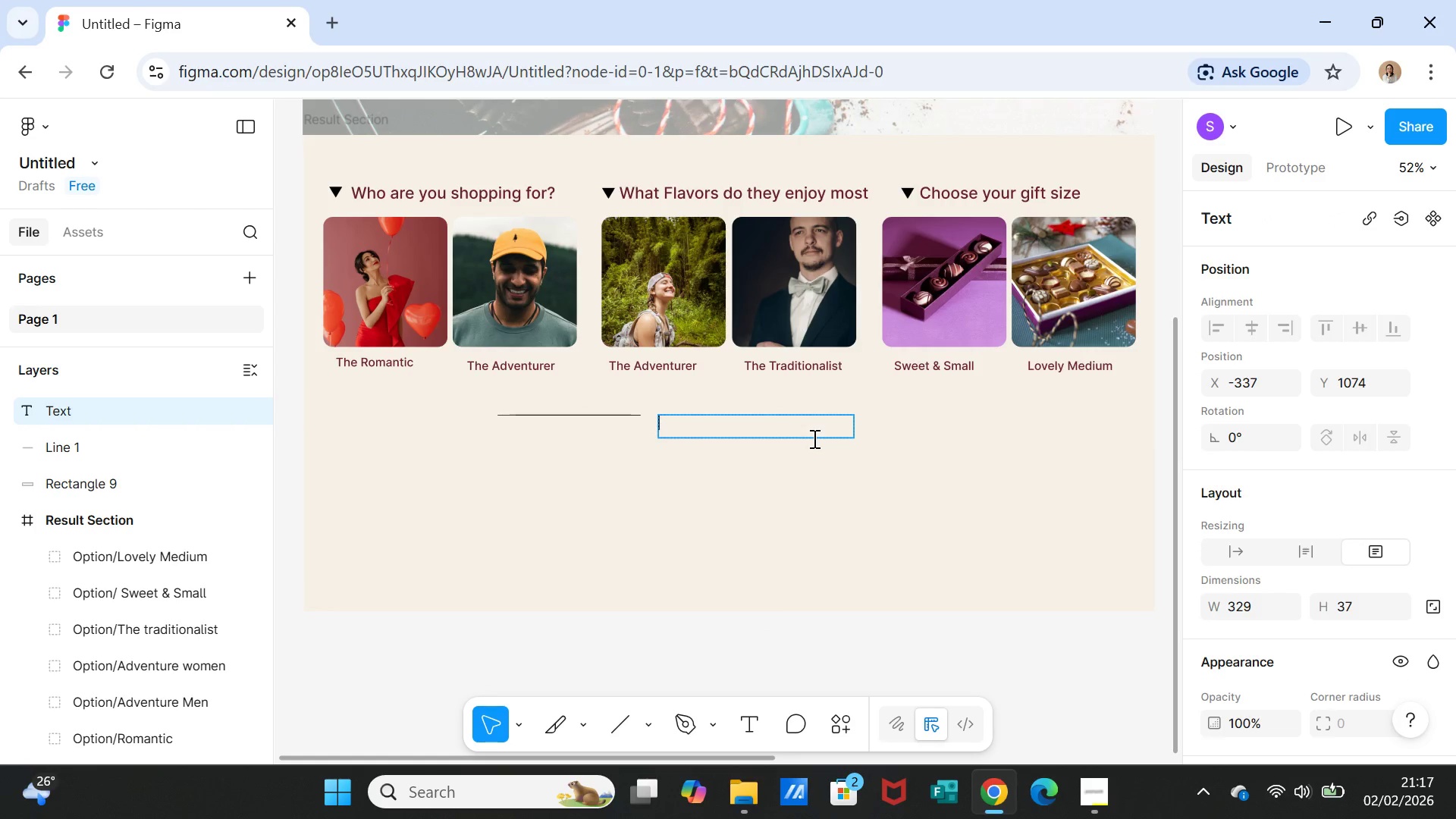 
type(Your Perfecr)
key(Backspace)
type(t Match)
 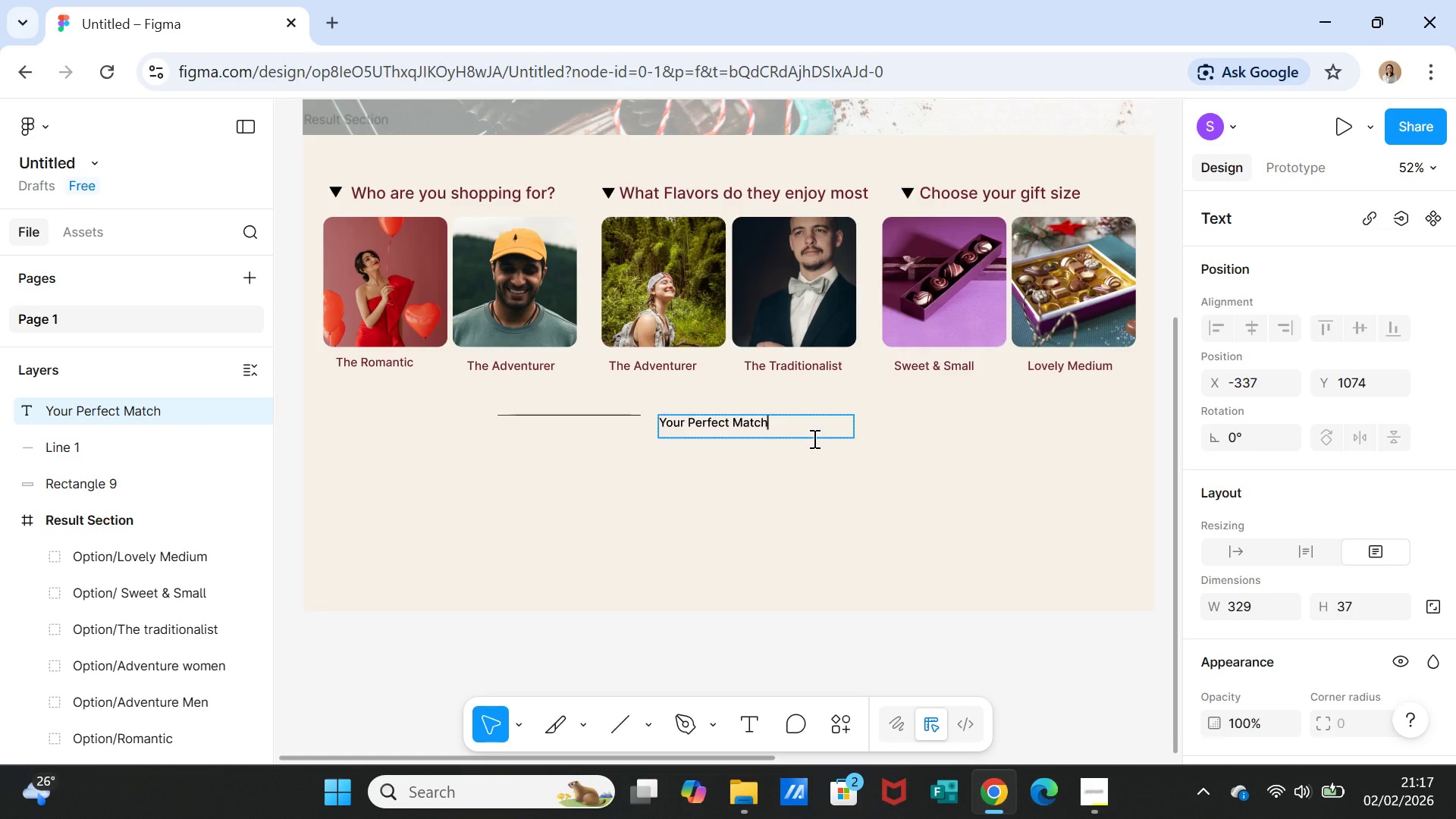 
left_click([883, 513])
 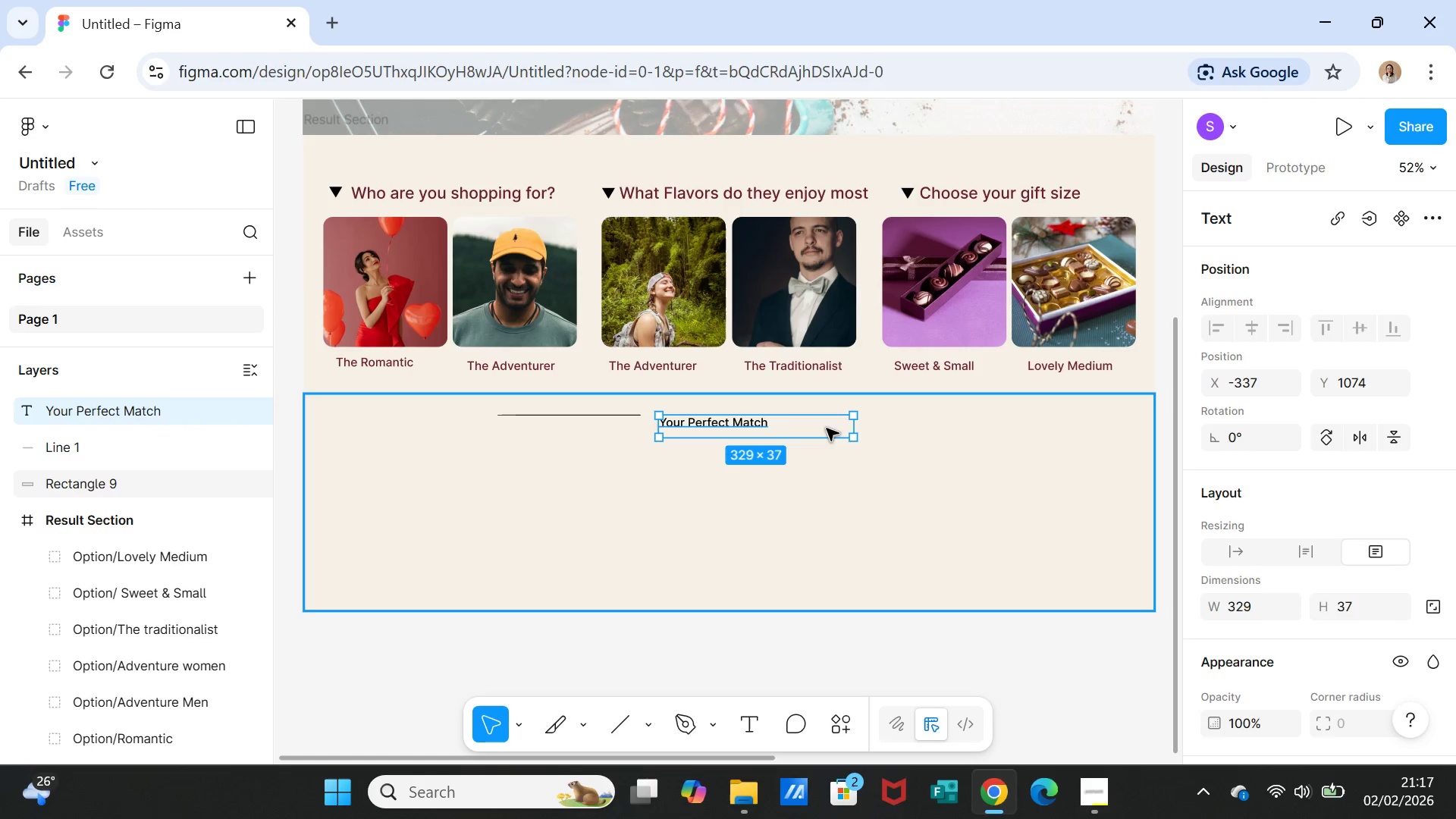 
left_click([827, 428])
 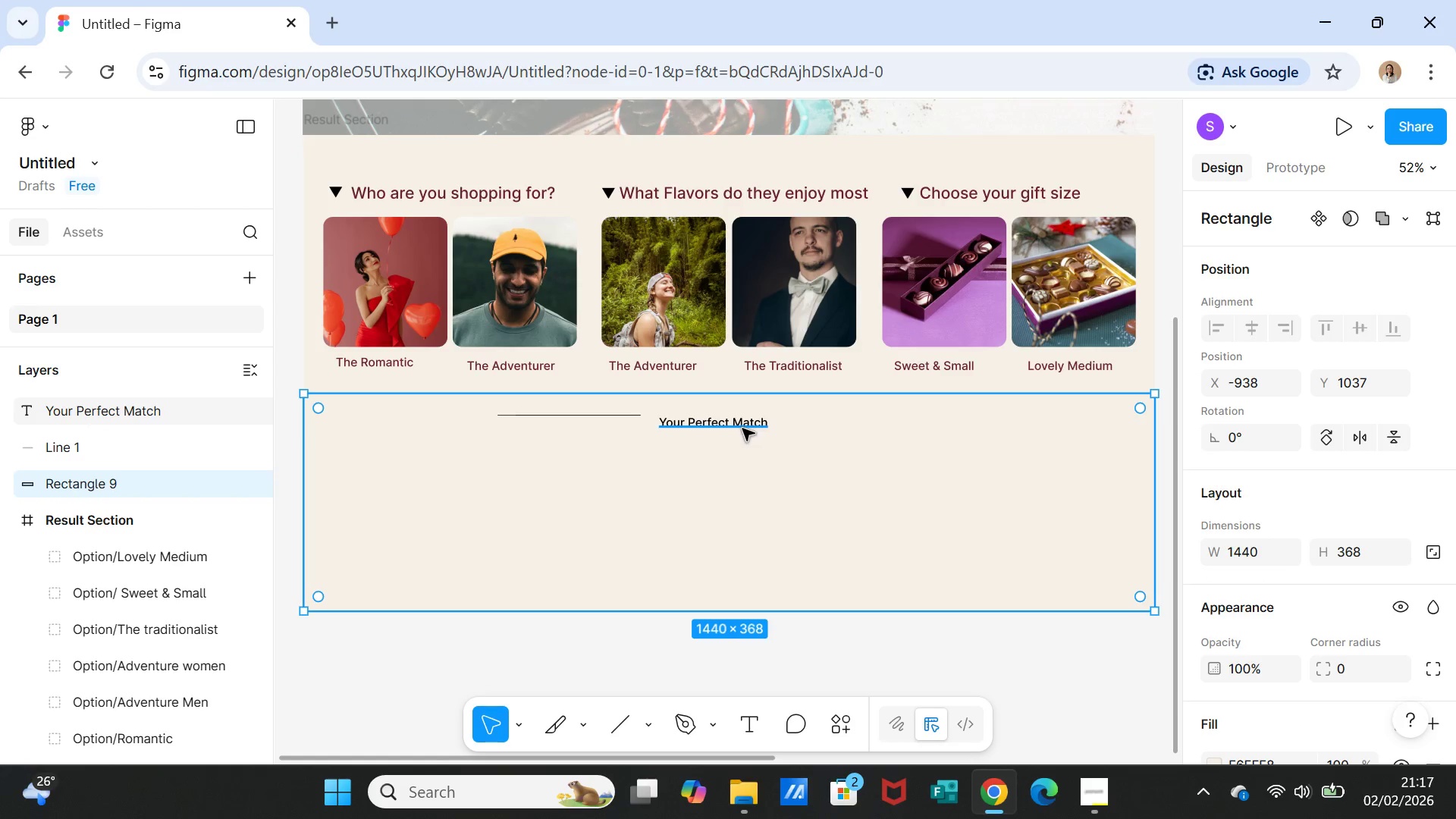 
left_click([742, 427])
 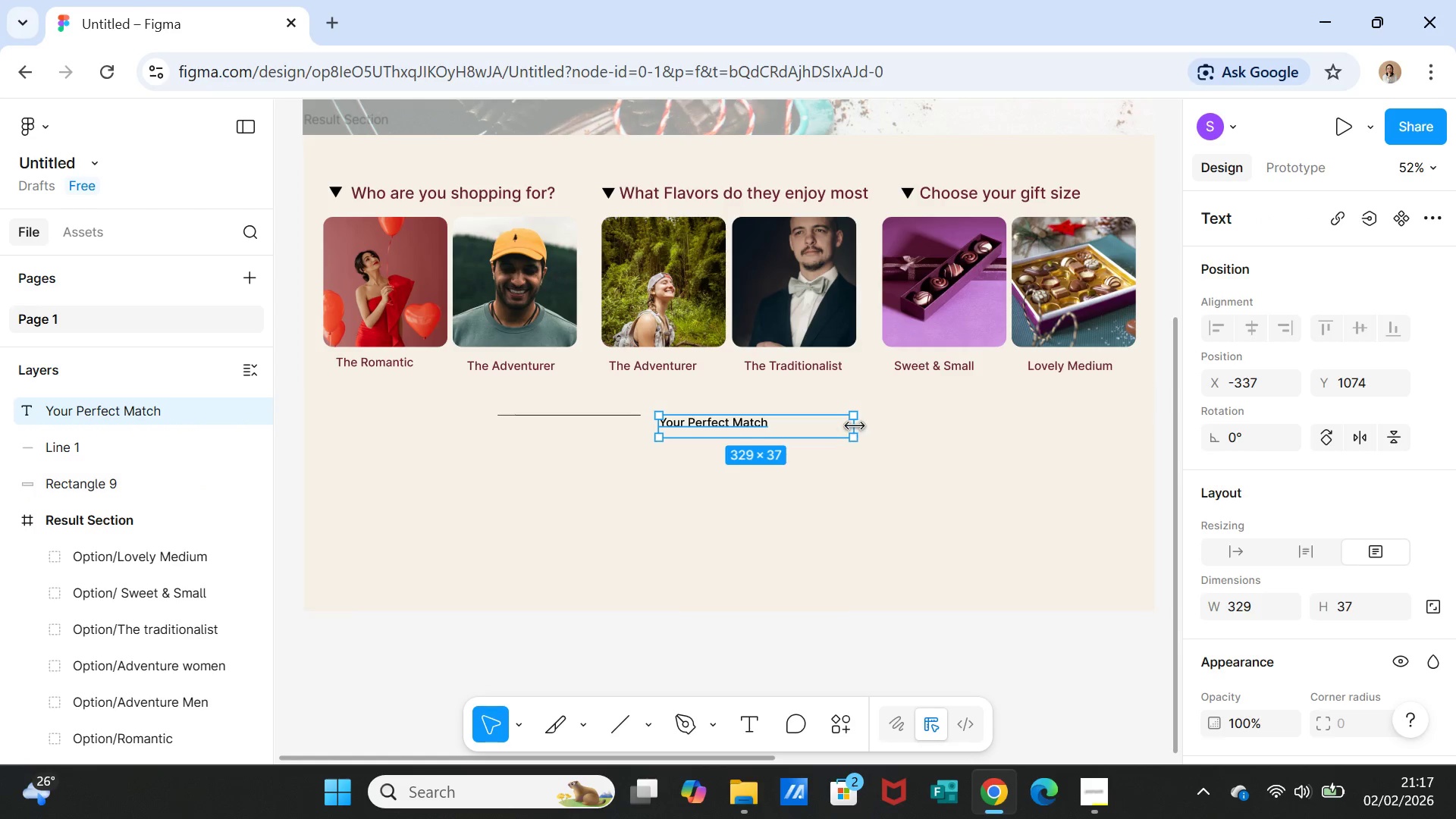 
left_click_drag(start_coordinate=[855, 426], to_coordinate=[783, 422])
 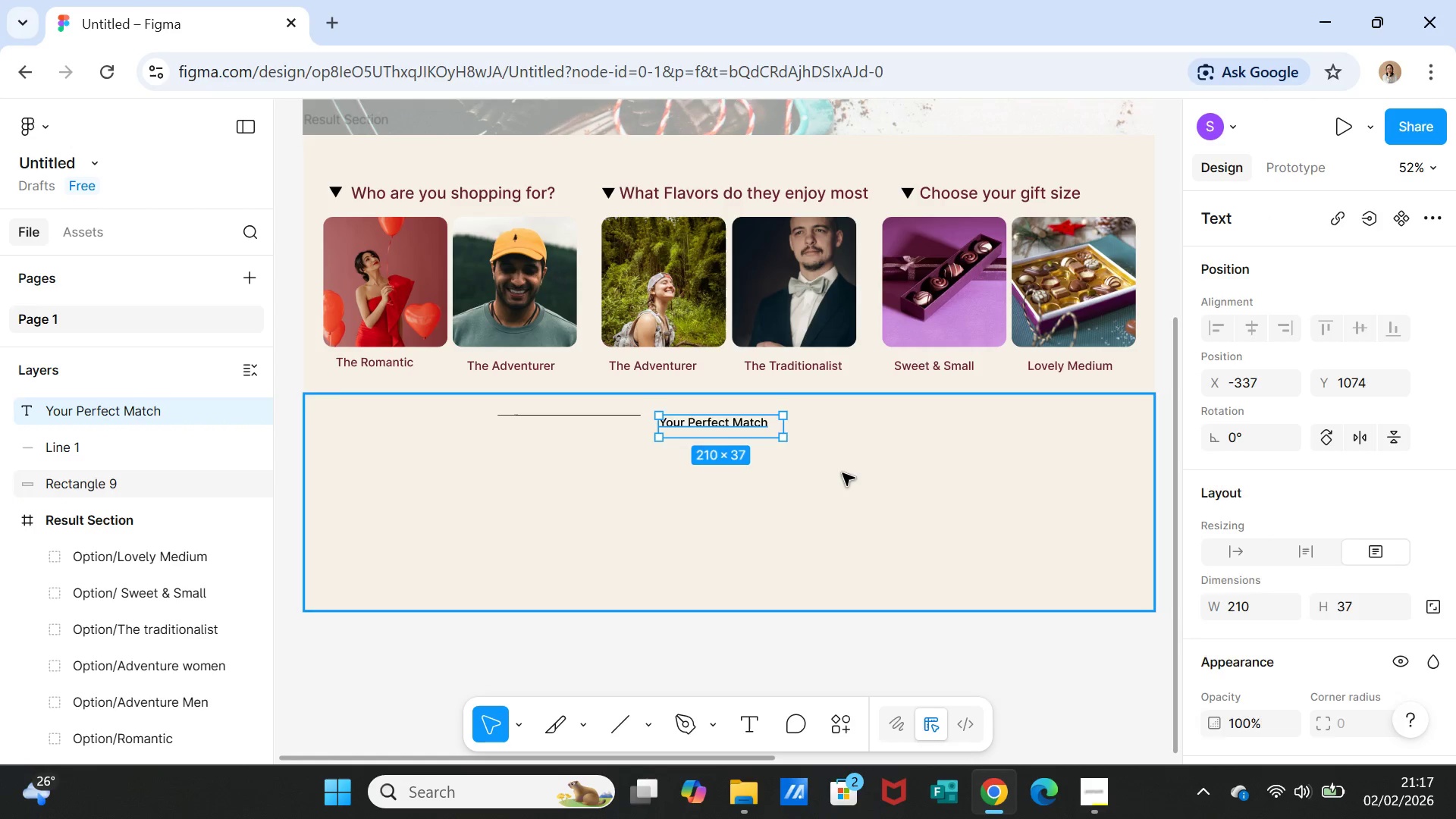 
left_click([843, 473])
 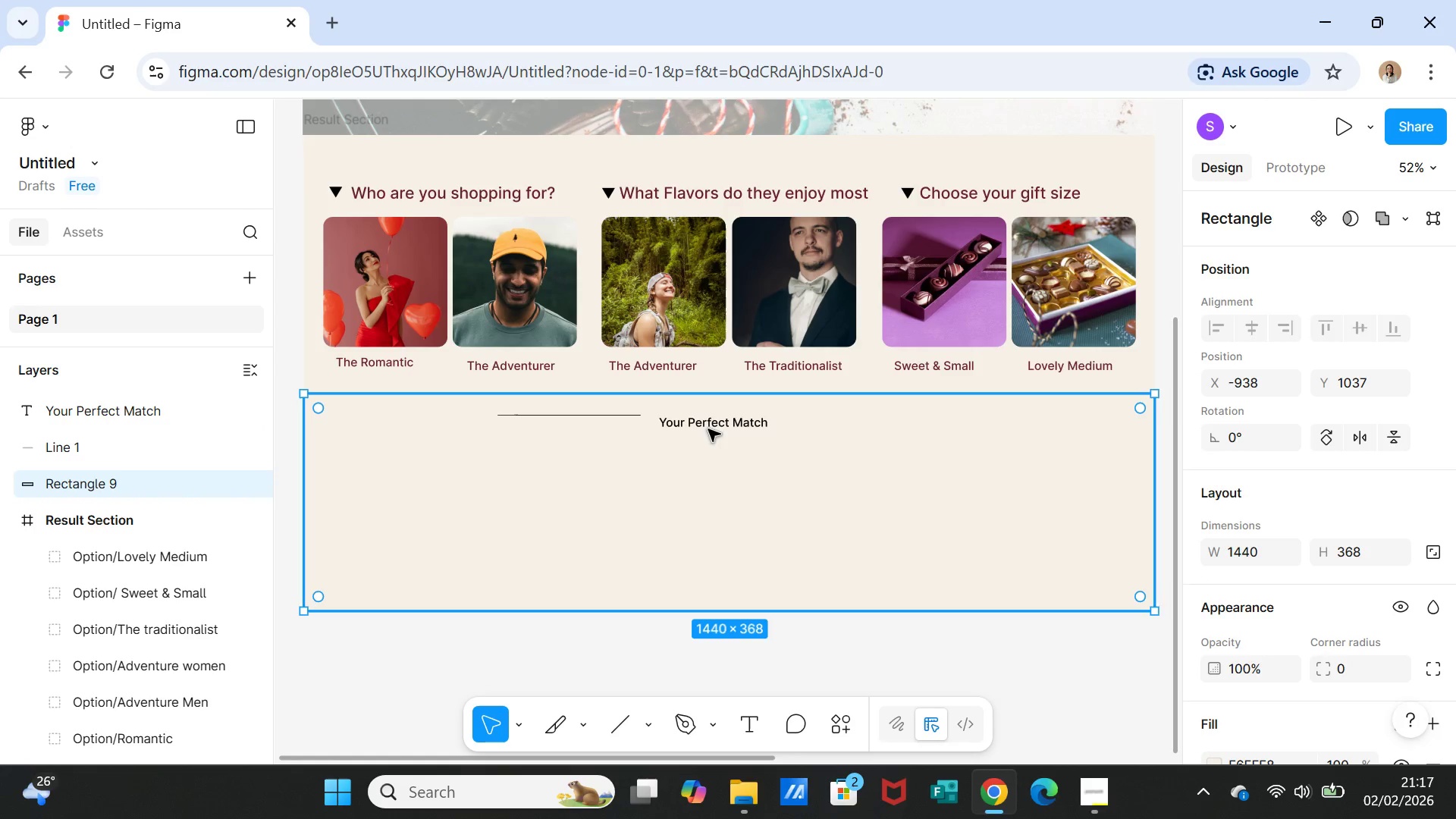 
left_click([708, 425])
 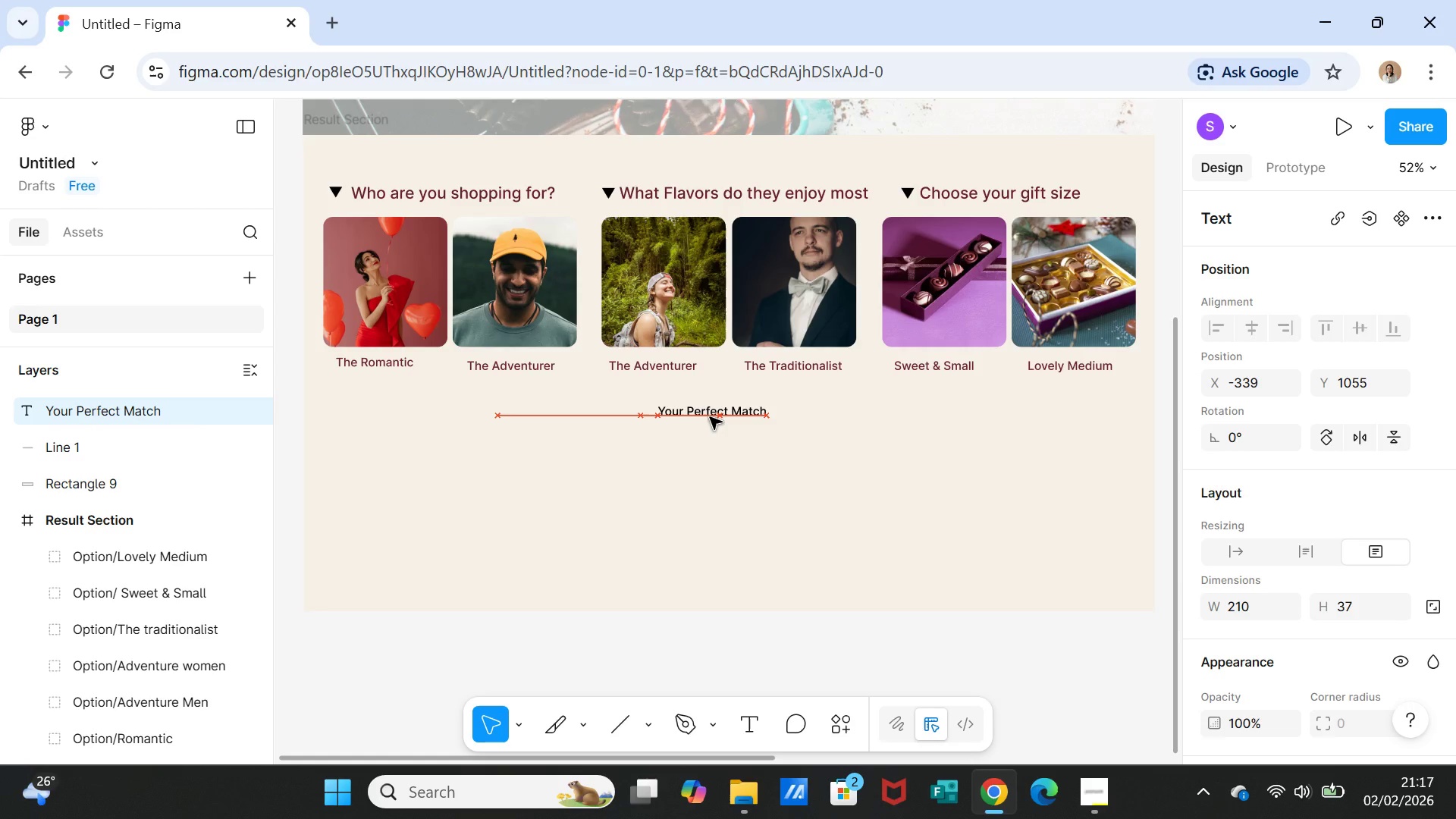 
wait(6.0)
 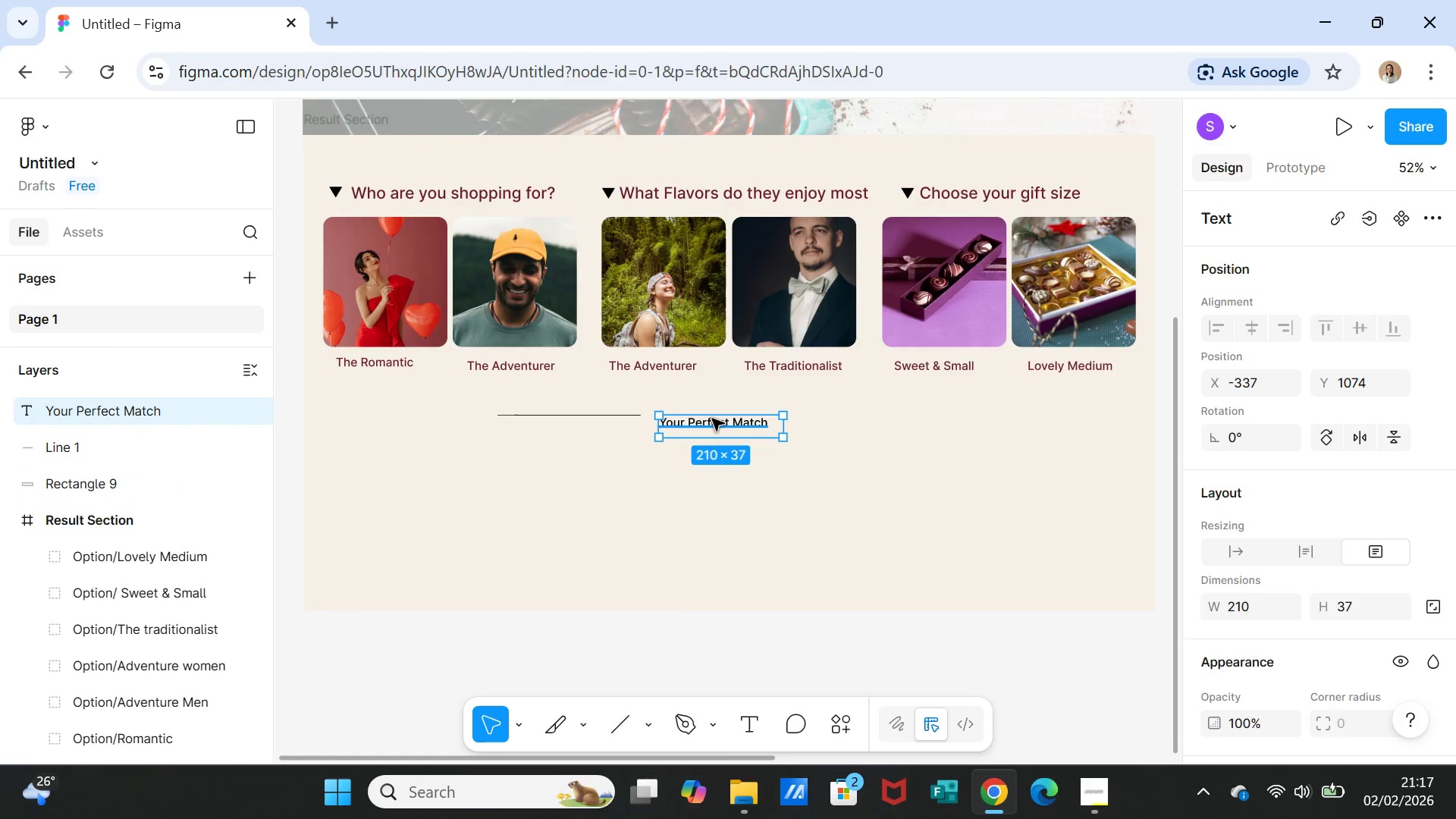 
left_click([830, 463])
 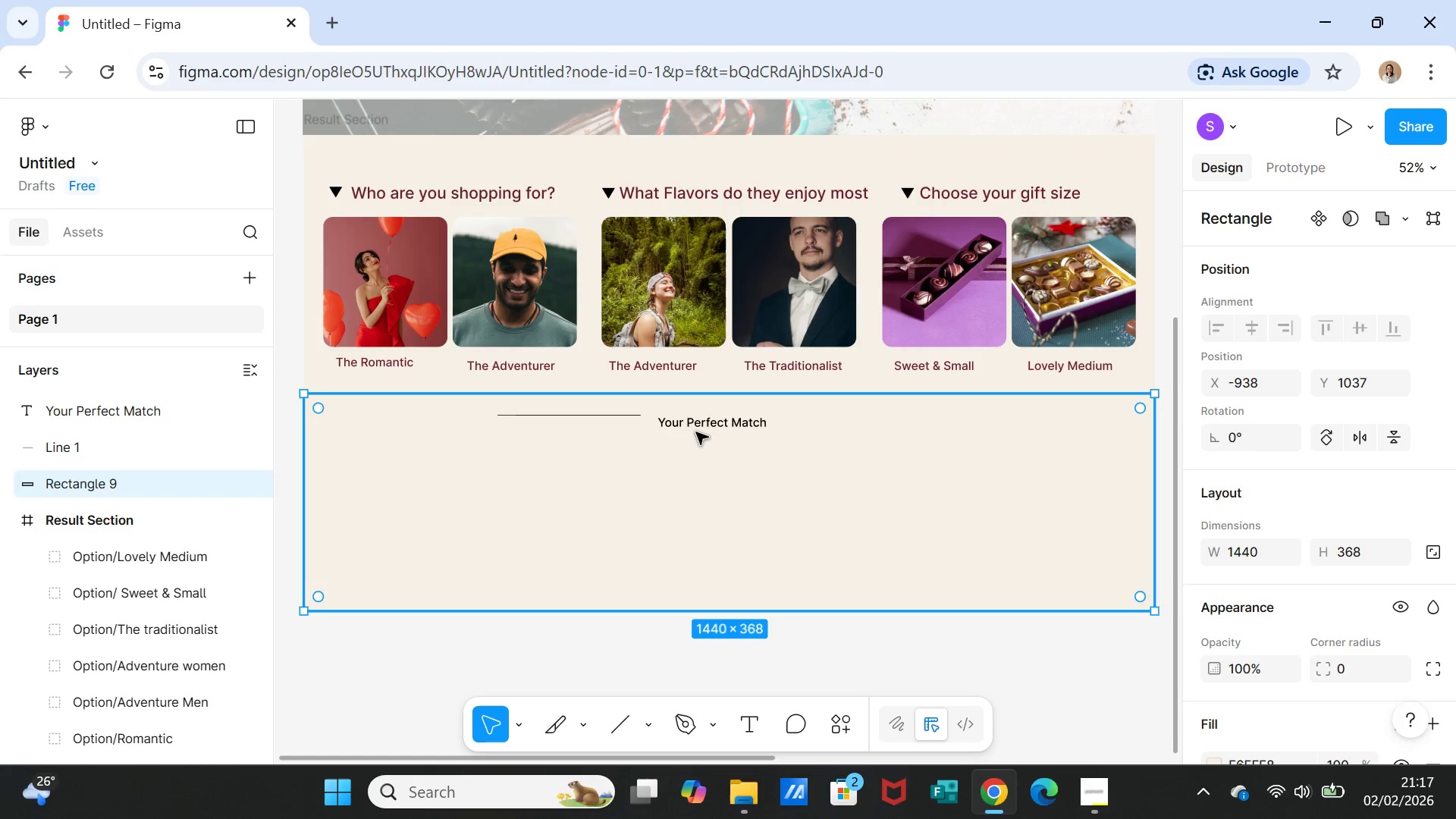 
left_click([696, 429])
 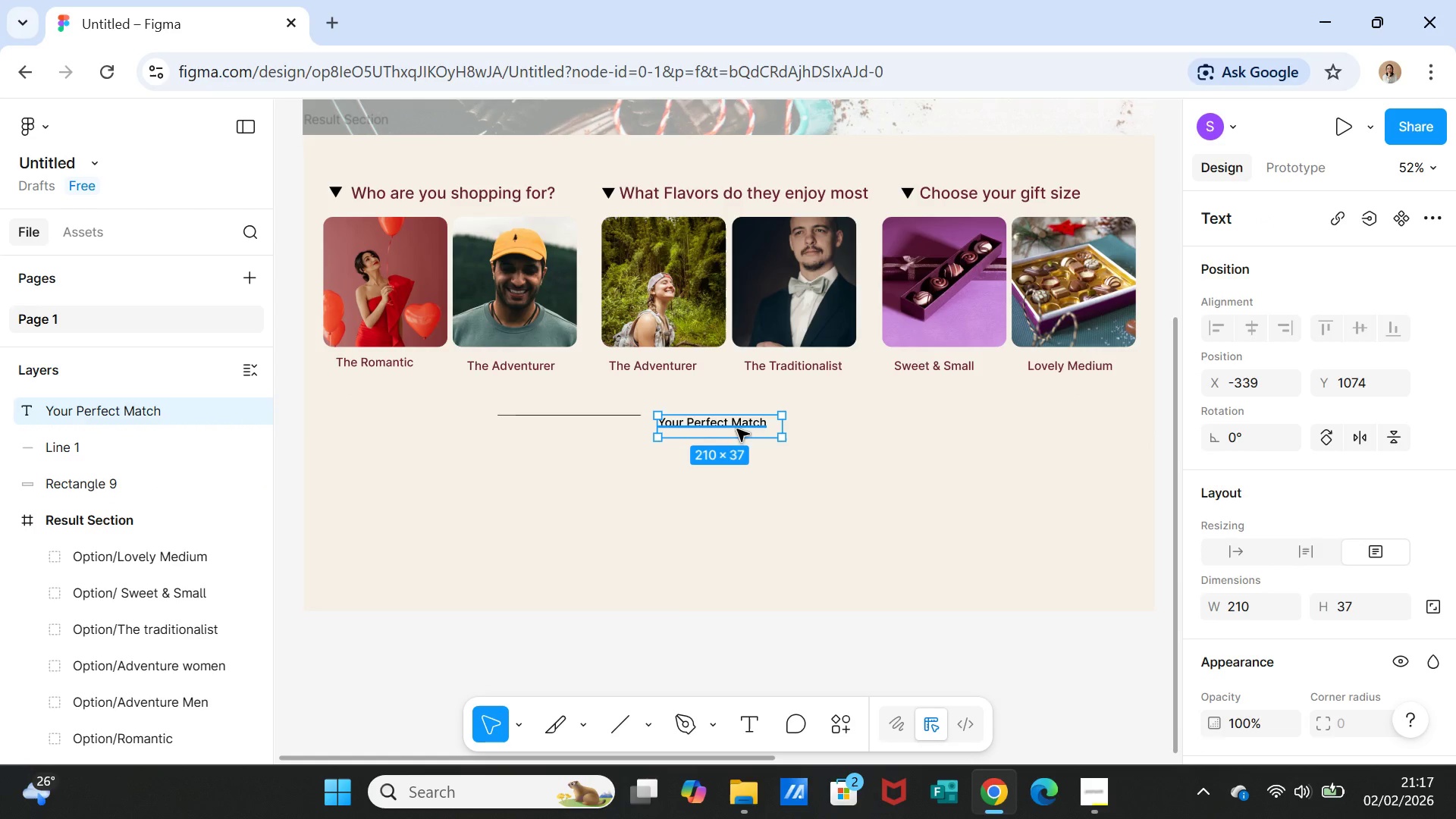 
scroll: coordinate [1316, 629], scroll_direction: down, amount: 3.0
 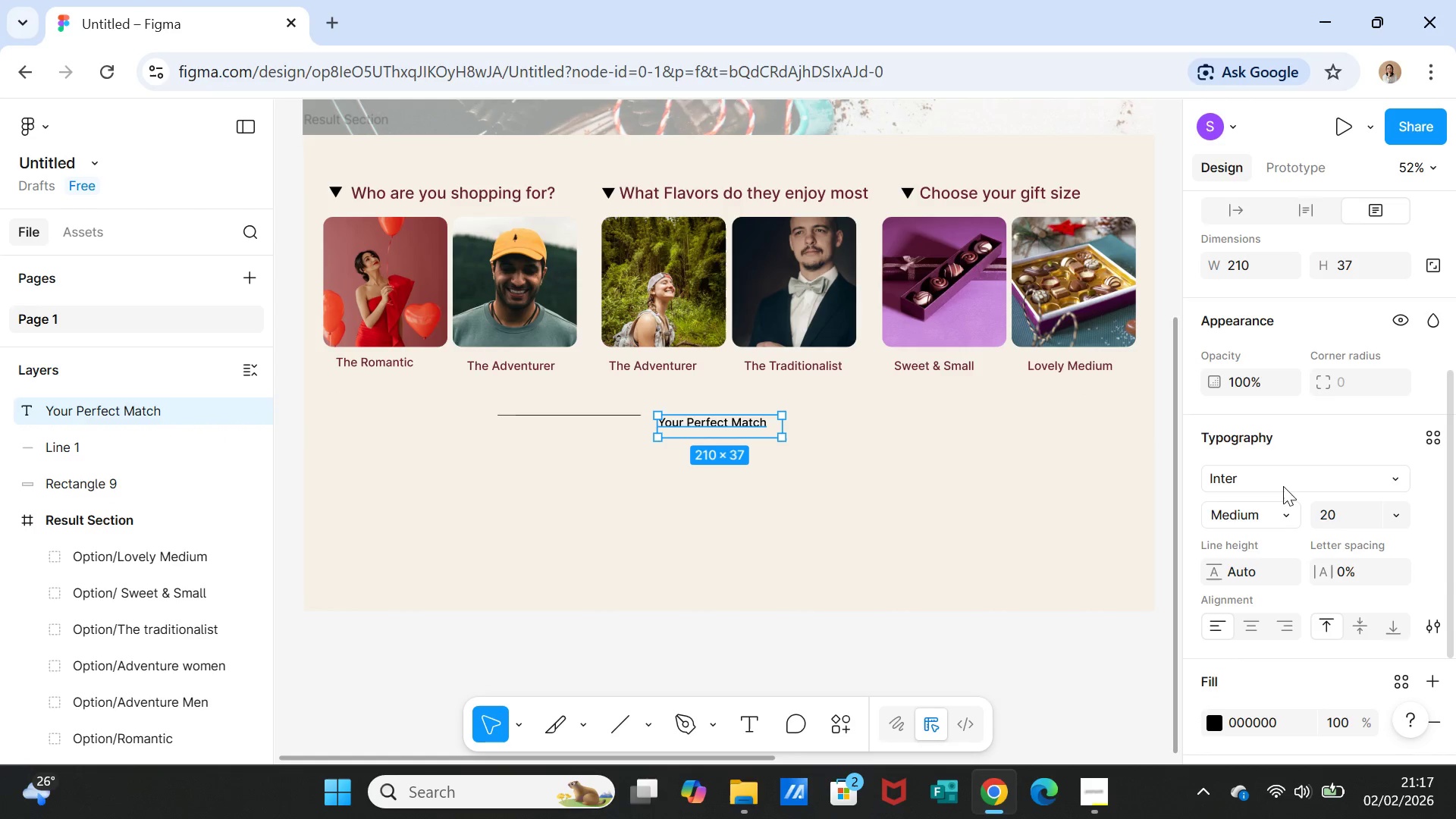 
left_click([1283, 482])
 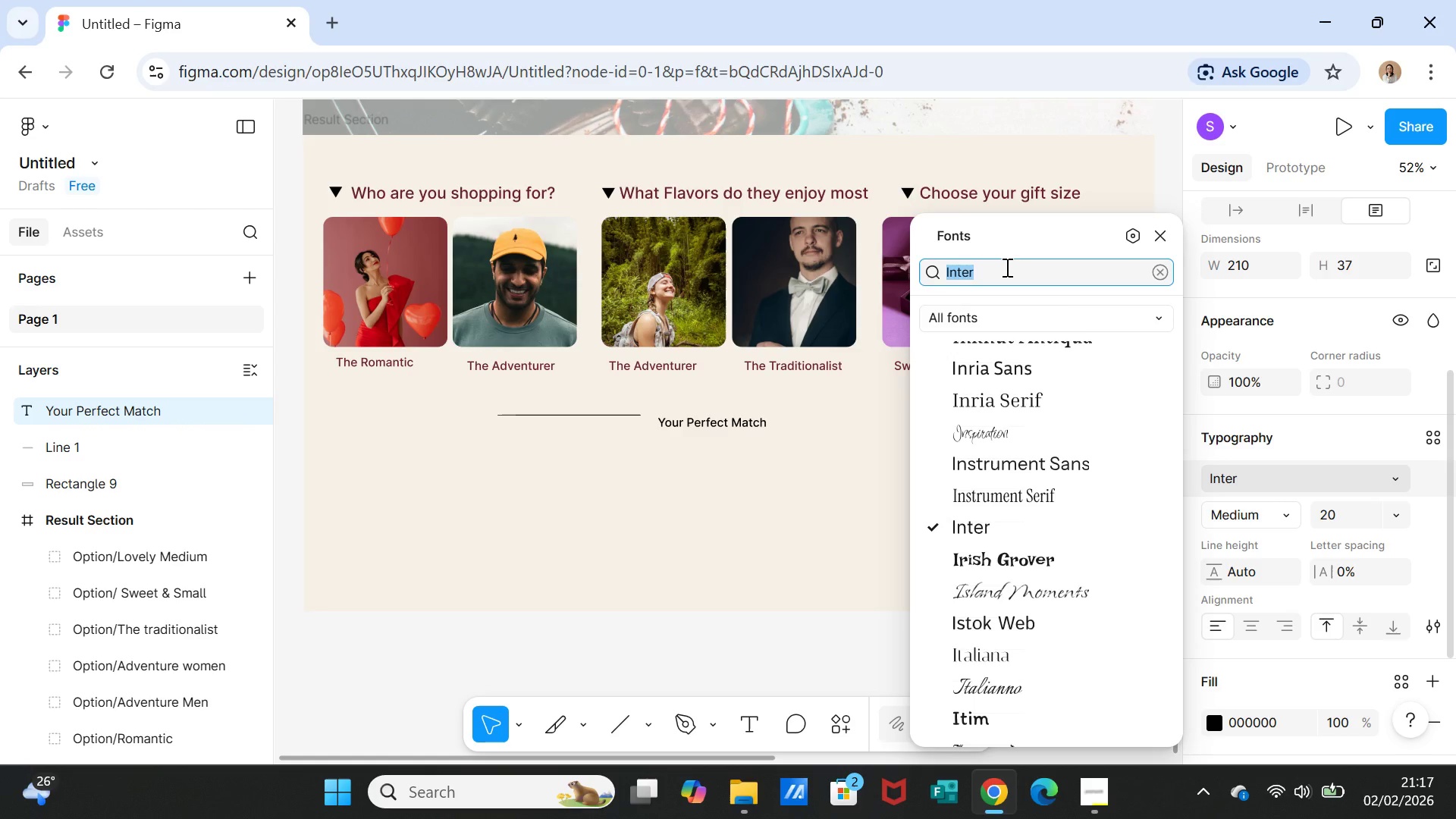 
double_click([1006, 267])
 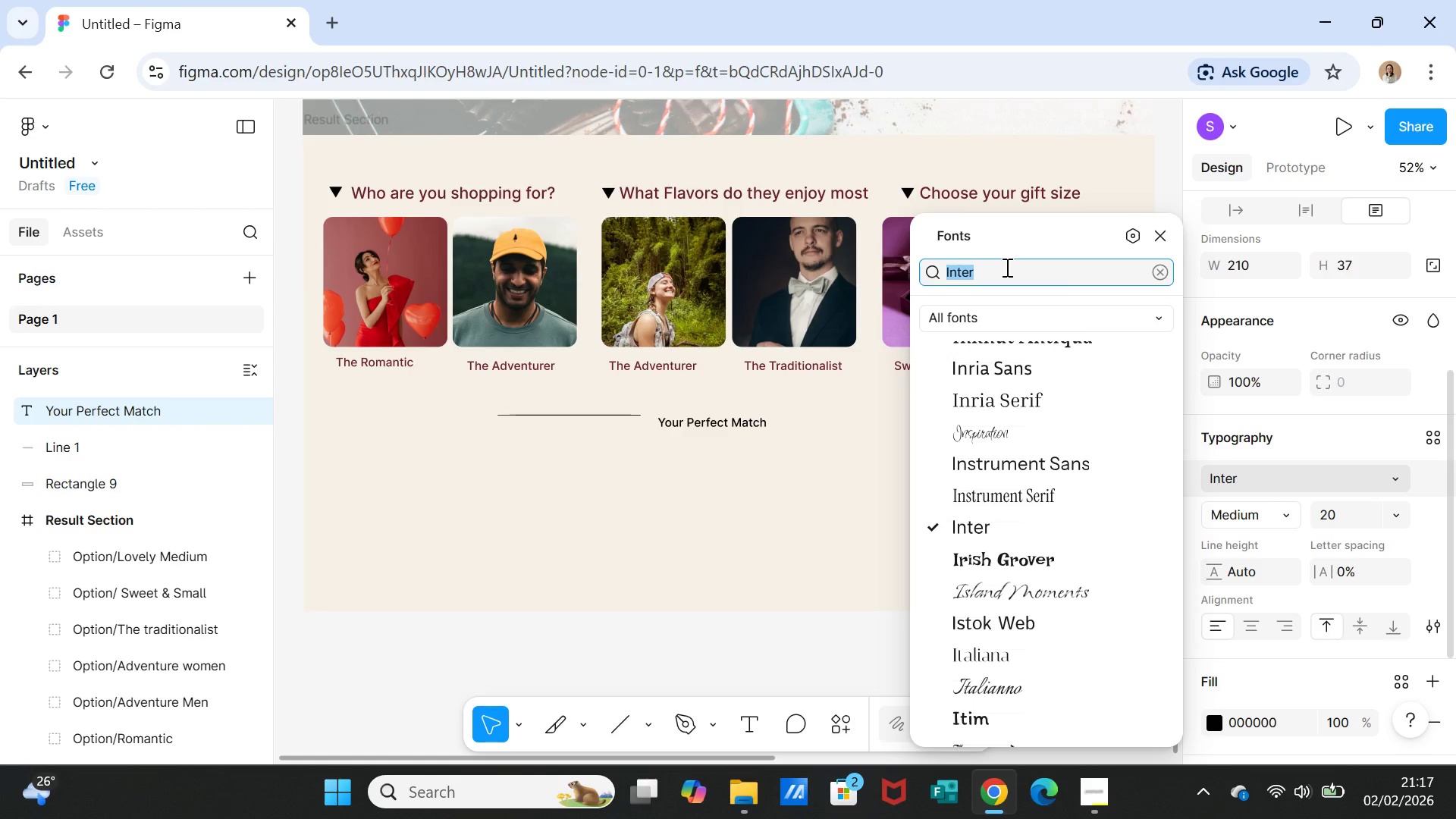 
triple_click([1006, 267])
 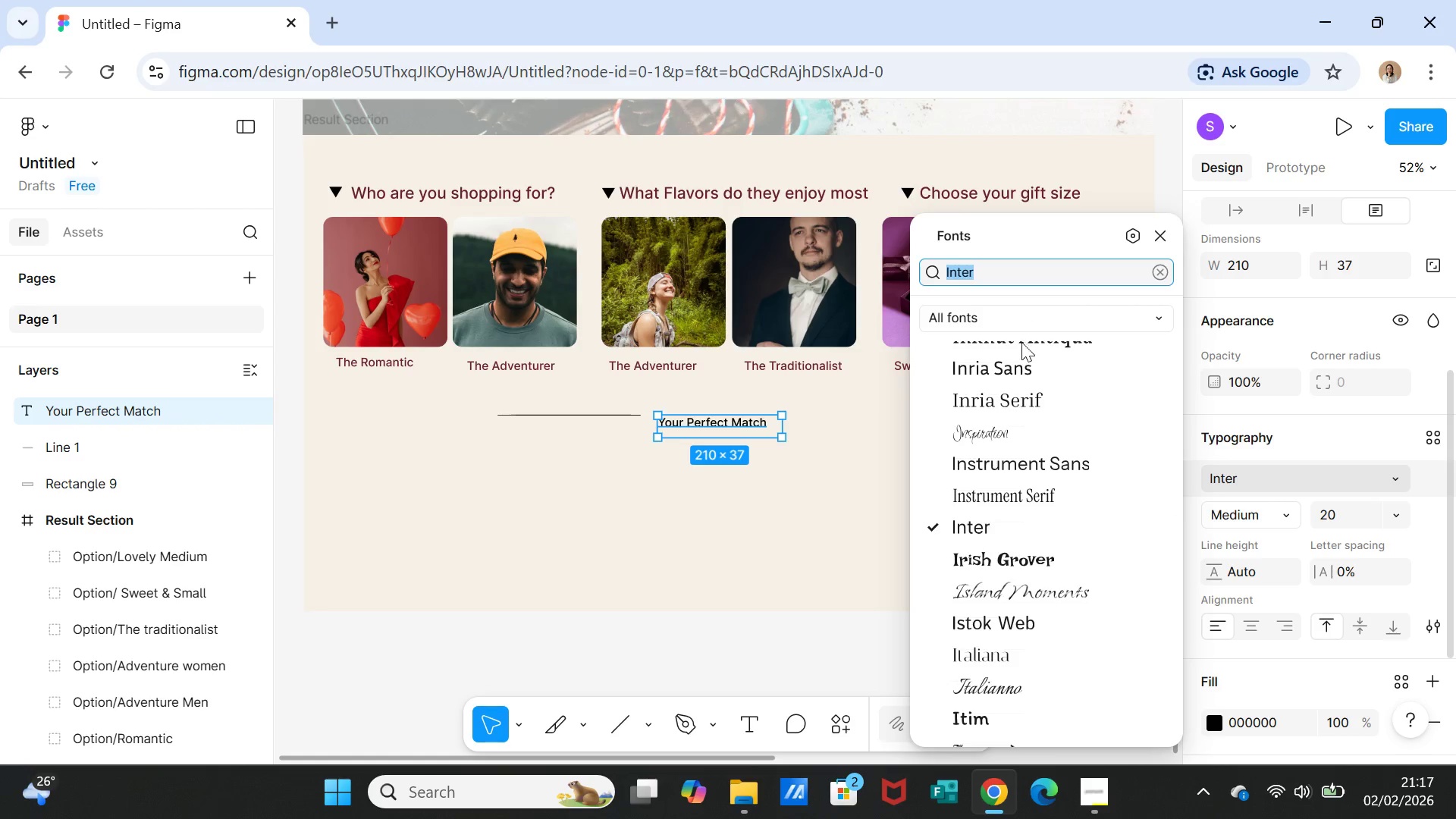 
type(play)
 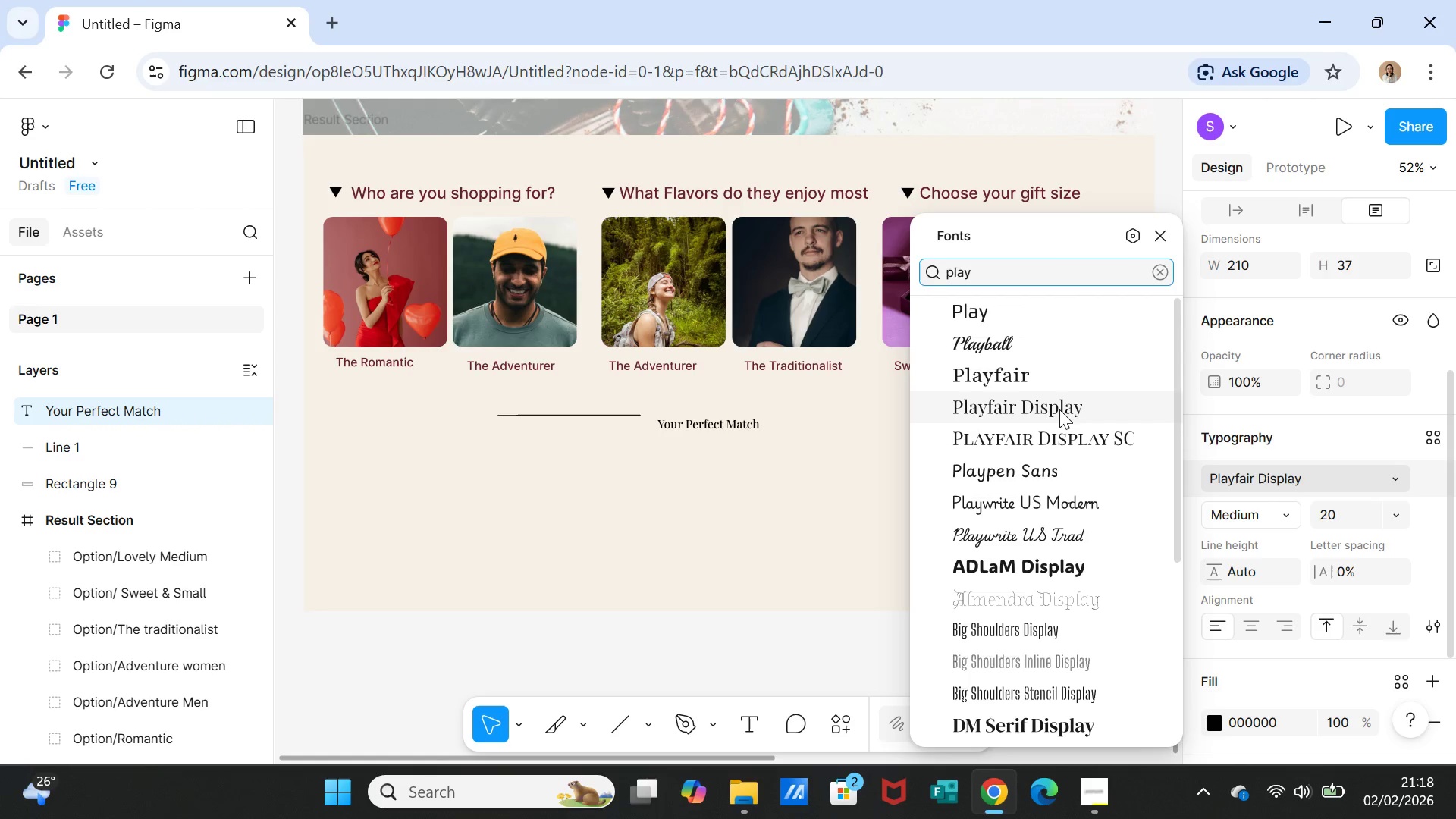 
left_click([1059, 410])
 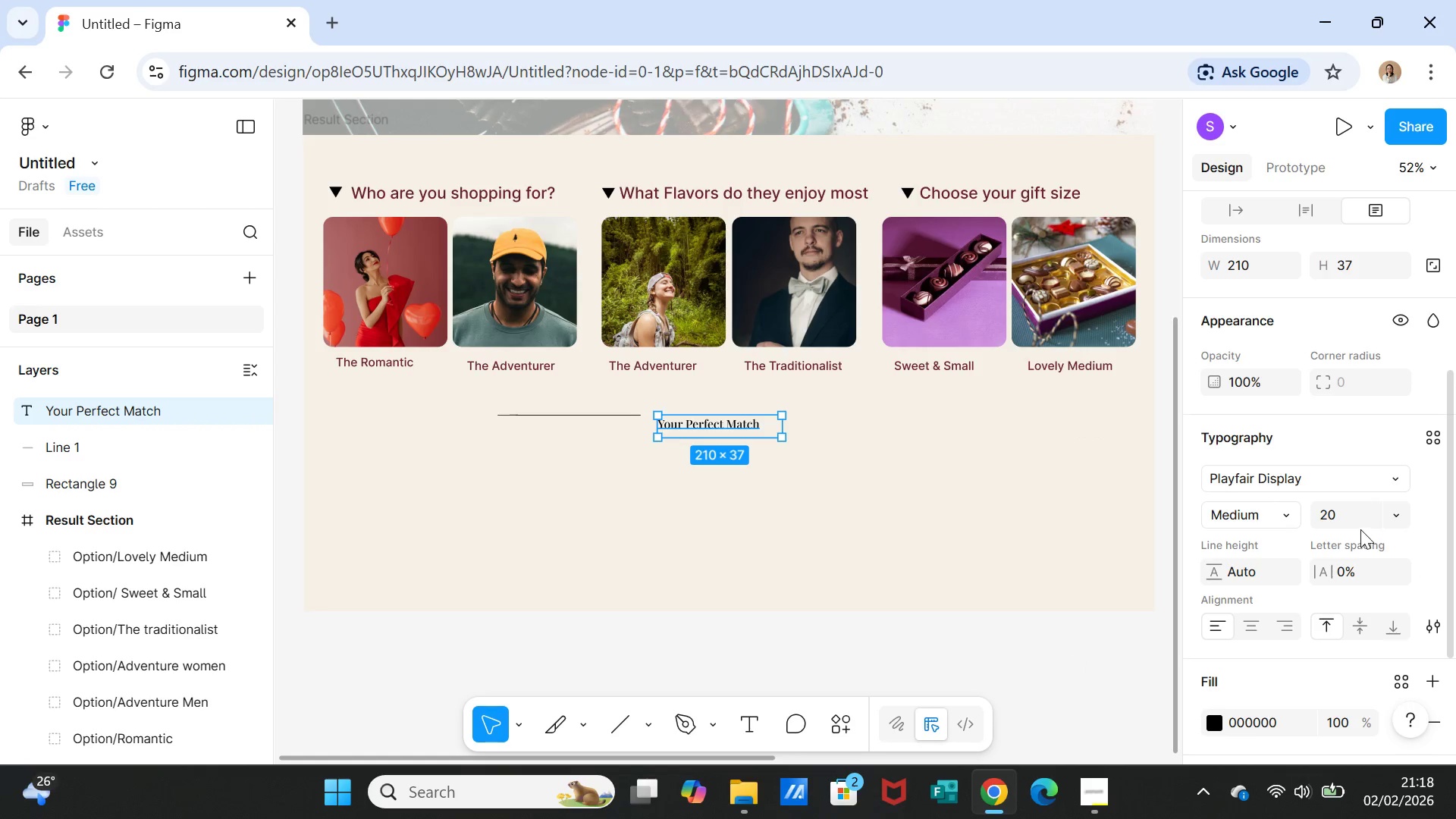 
left_click([1387, 515])
 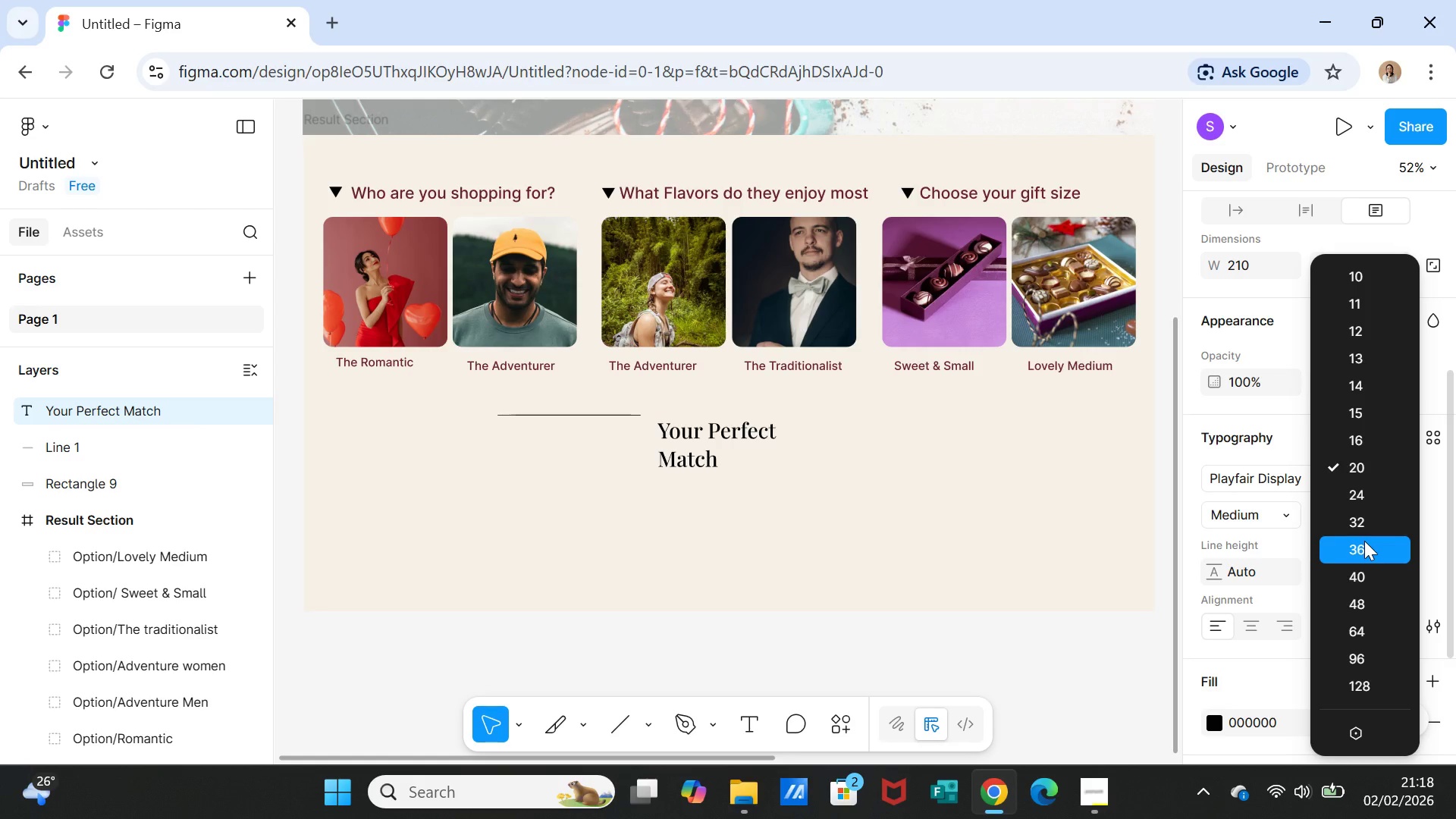 
wait(7.17)
 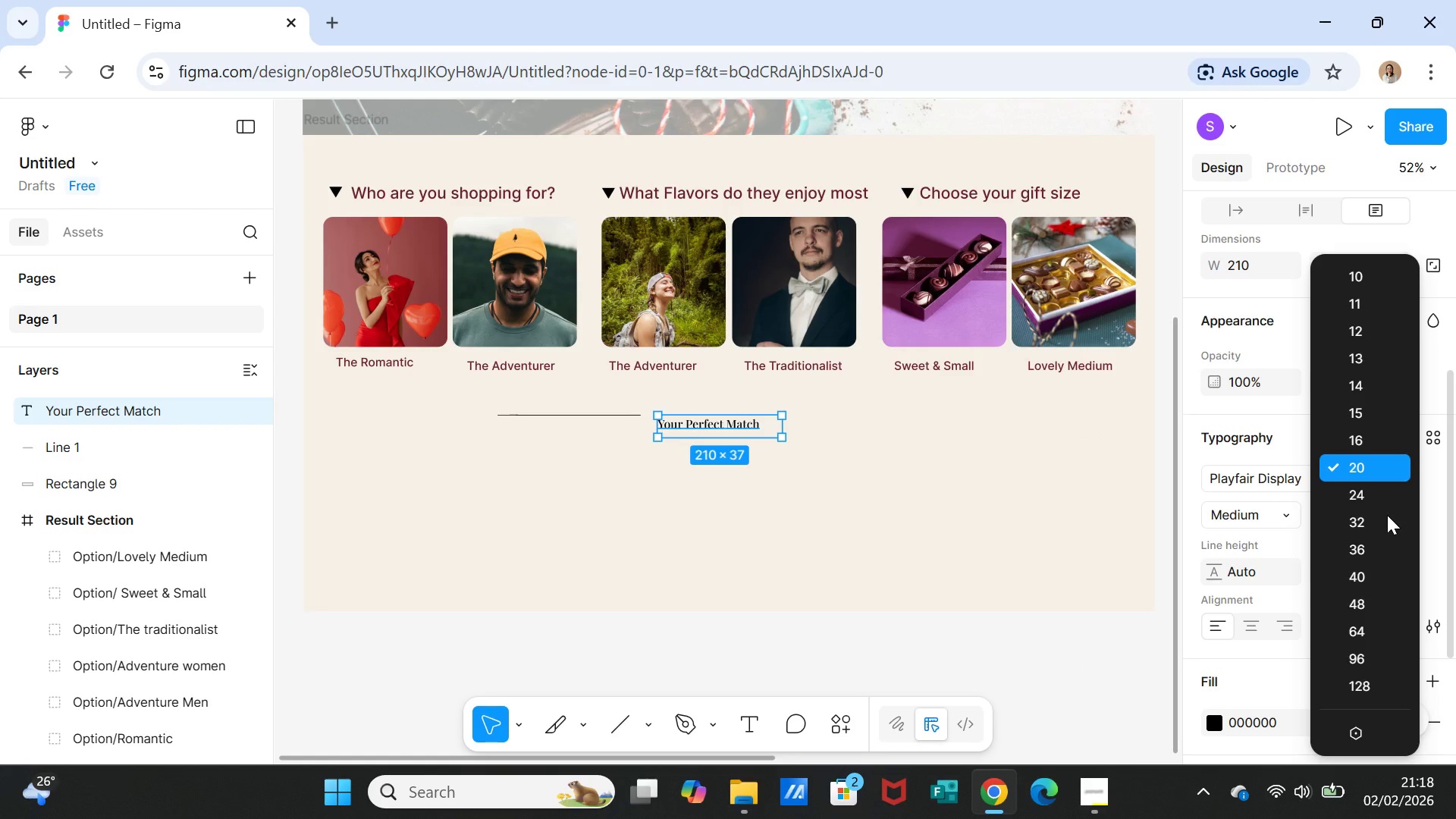 
left_click([1366, 527])
 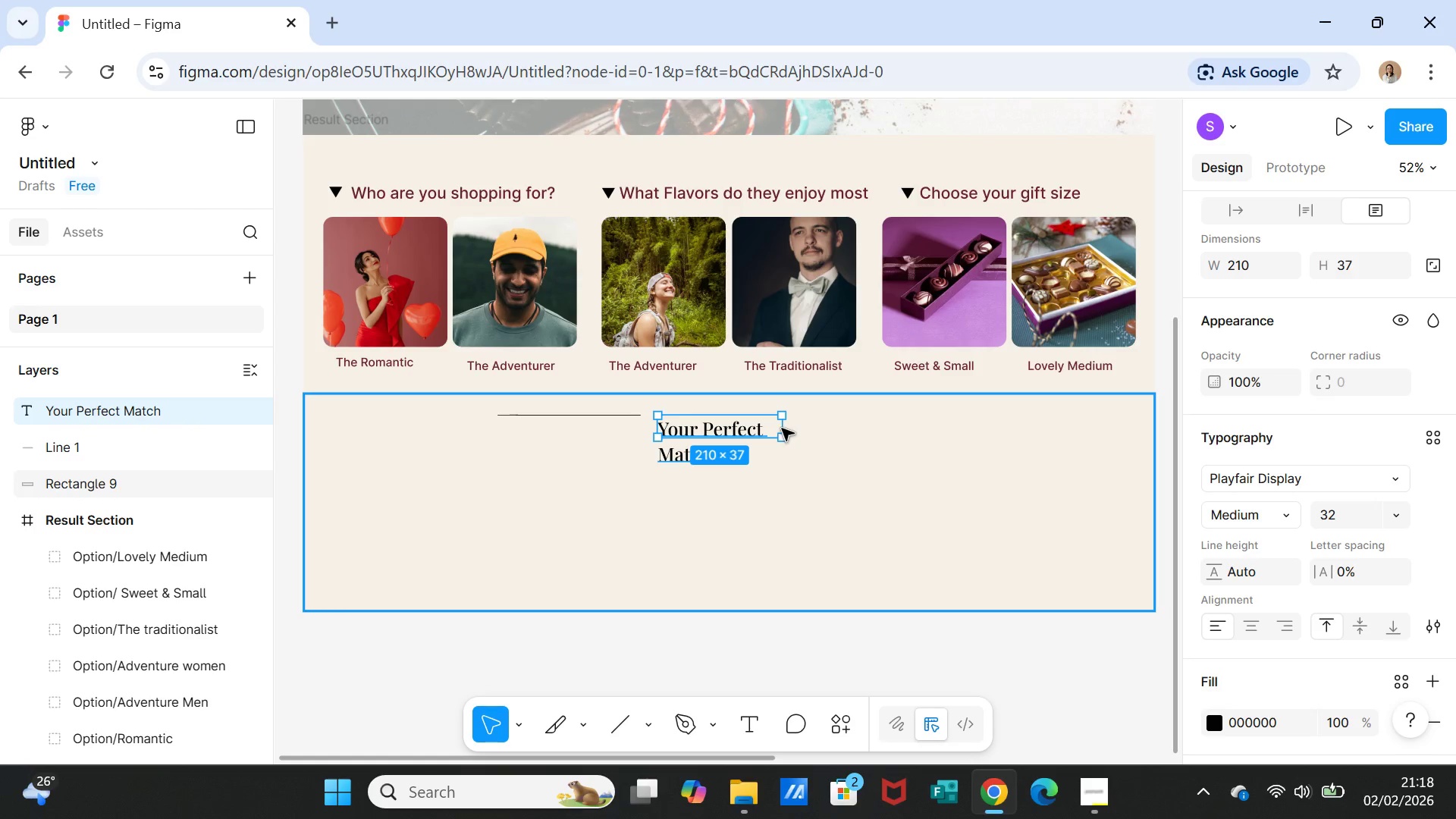 
left_click_drag(start_coordinate=[785, 428], to_coordinate=[873, 428])
 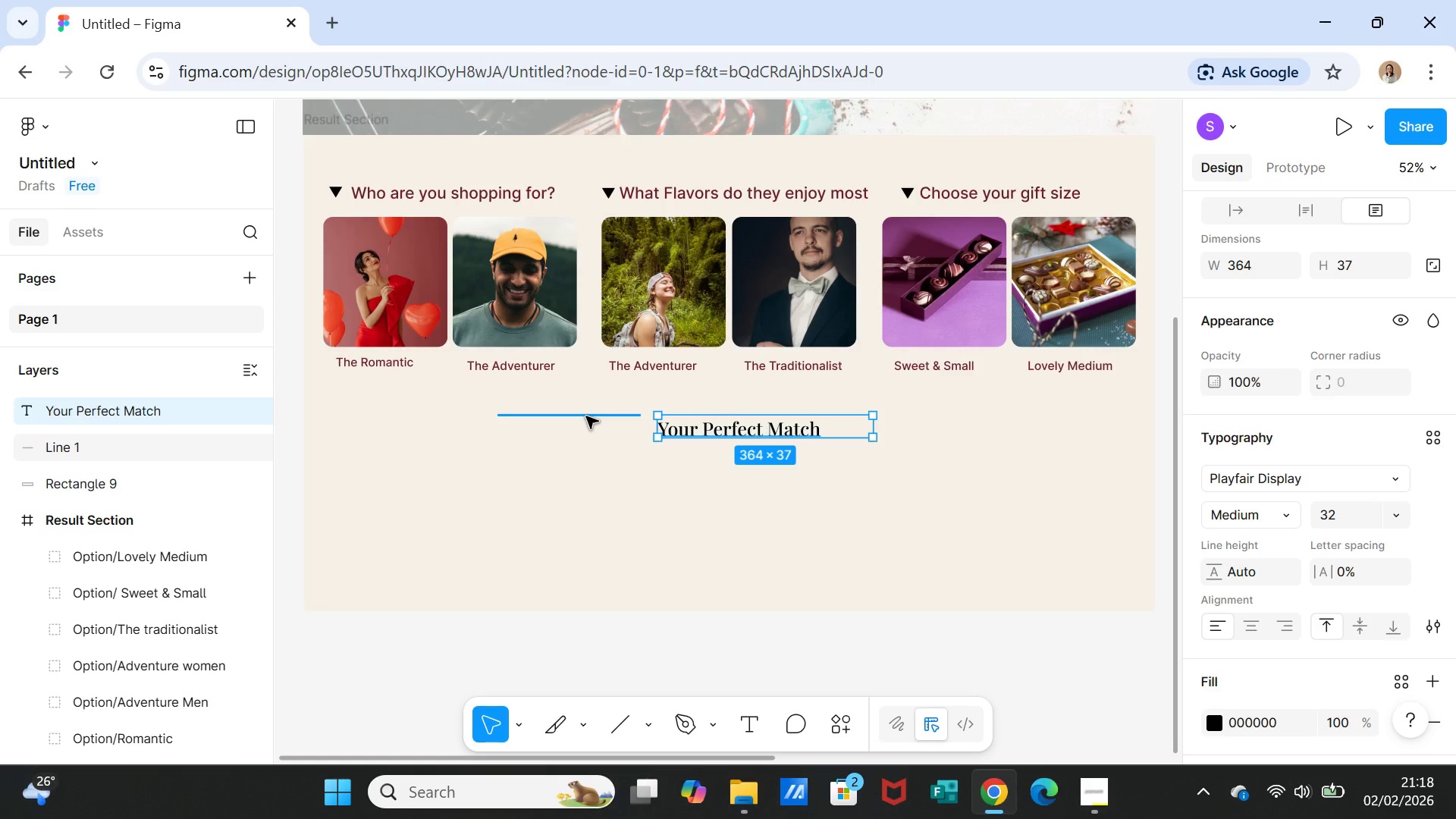 
left_click([586, 416])
 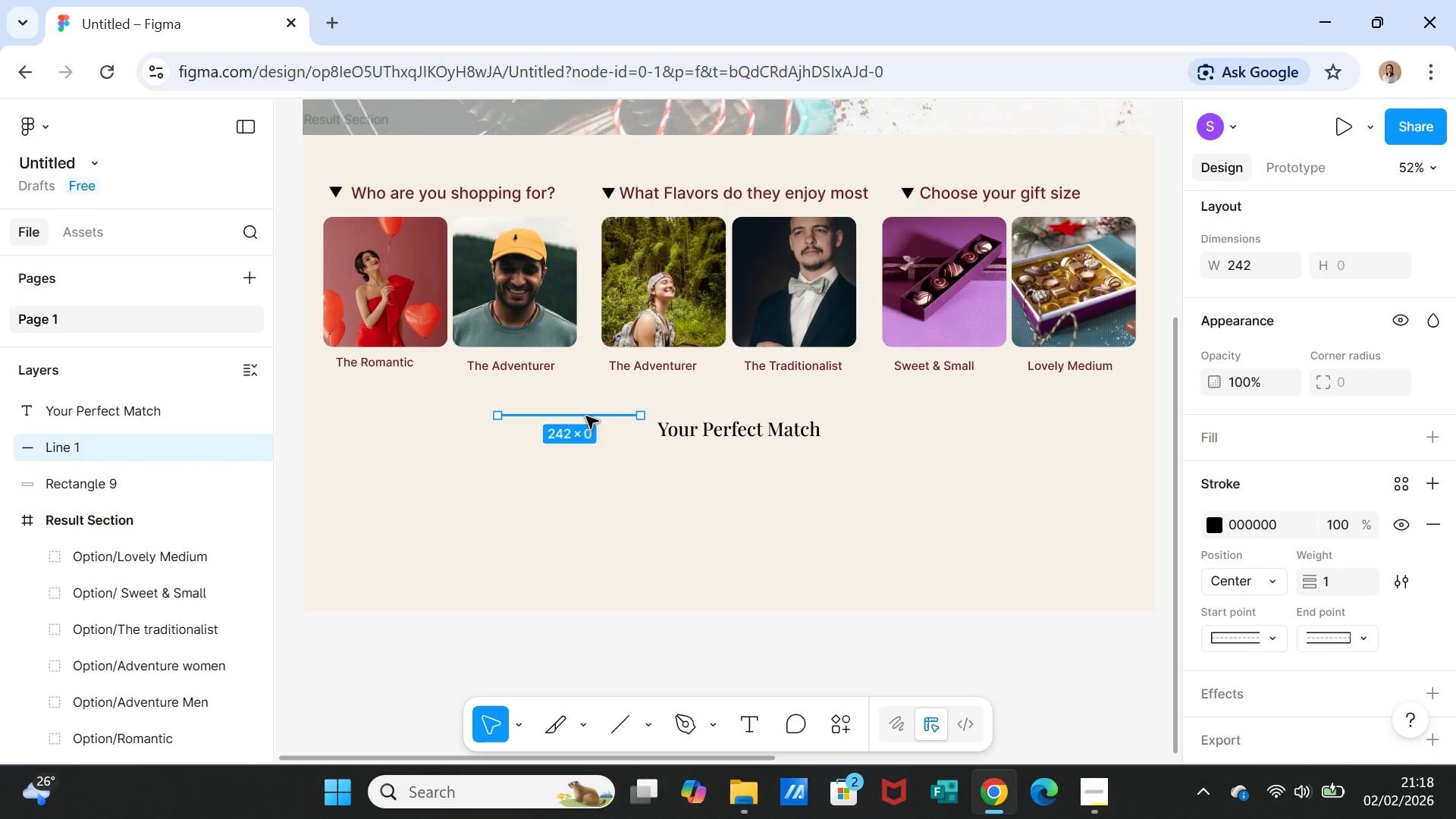 
left_click_drag(start_coordinate=[586, 416], to_coordinate=[588, 431])
 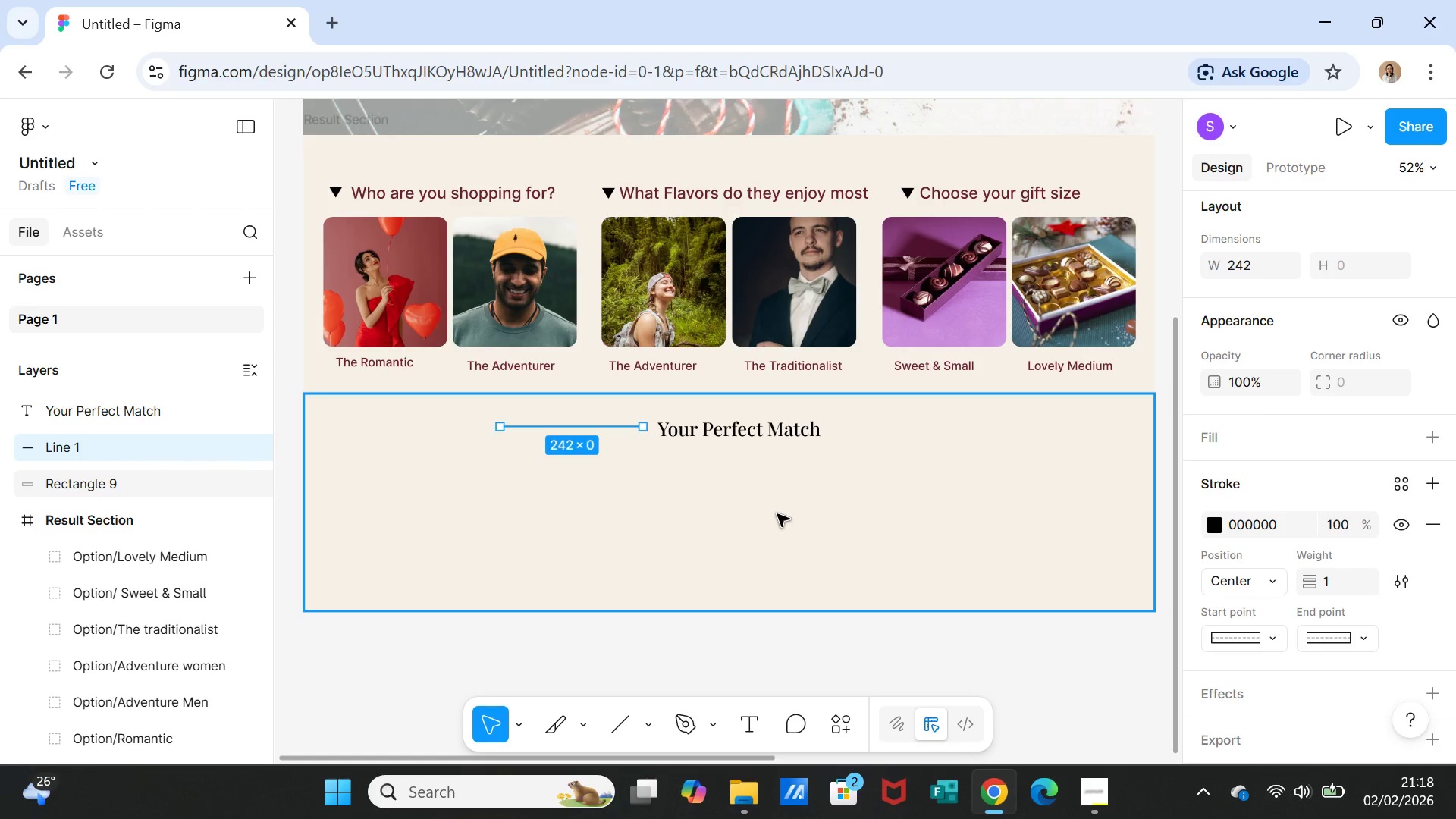 
left_click([777, 514])
 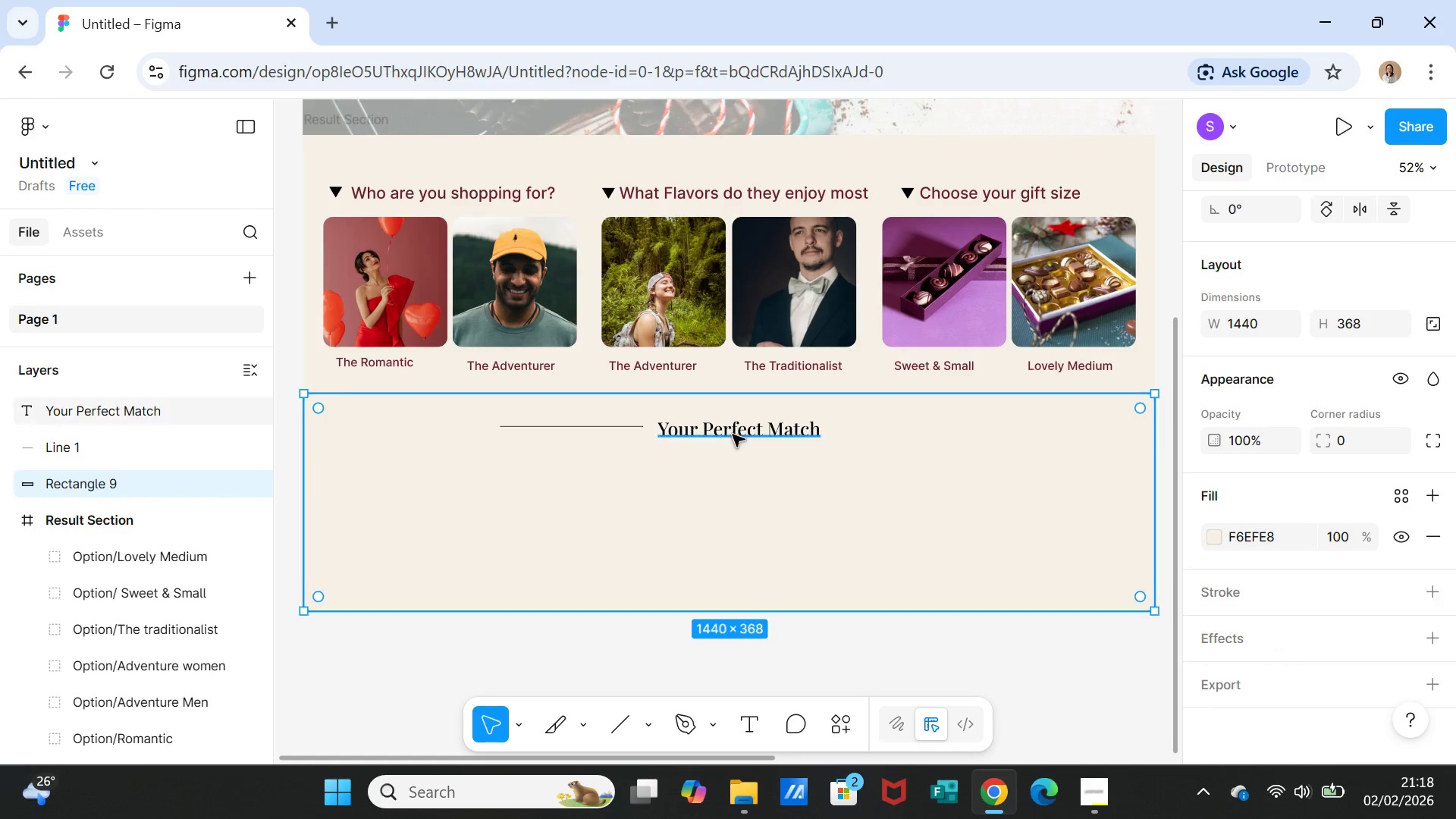 
left_click([733, 435])
 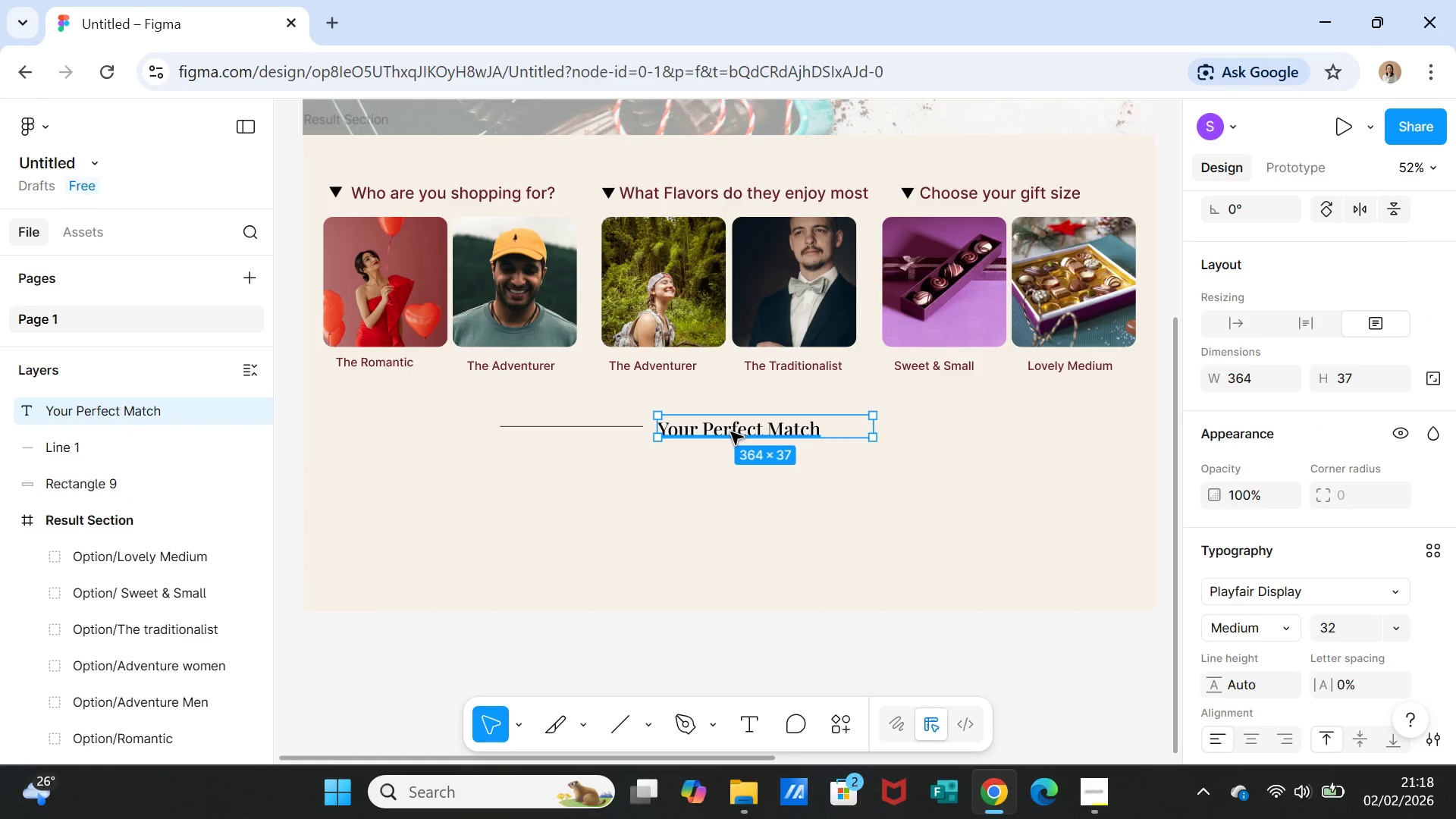 
left_click_drag(start_coordinate=[731, 432], to_coordinate=[733, 428])
 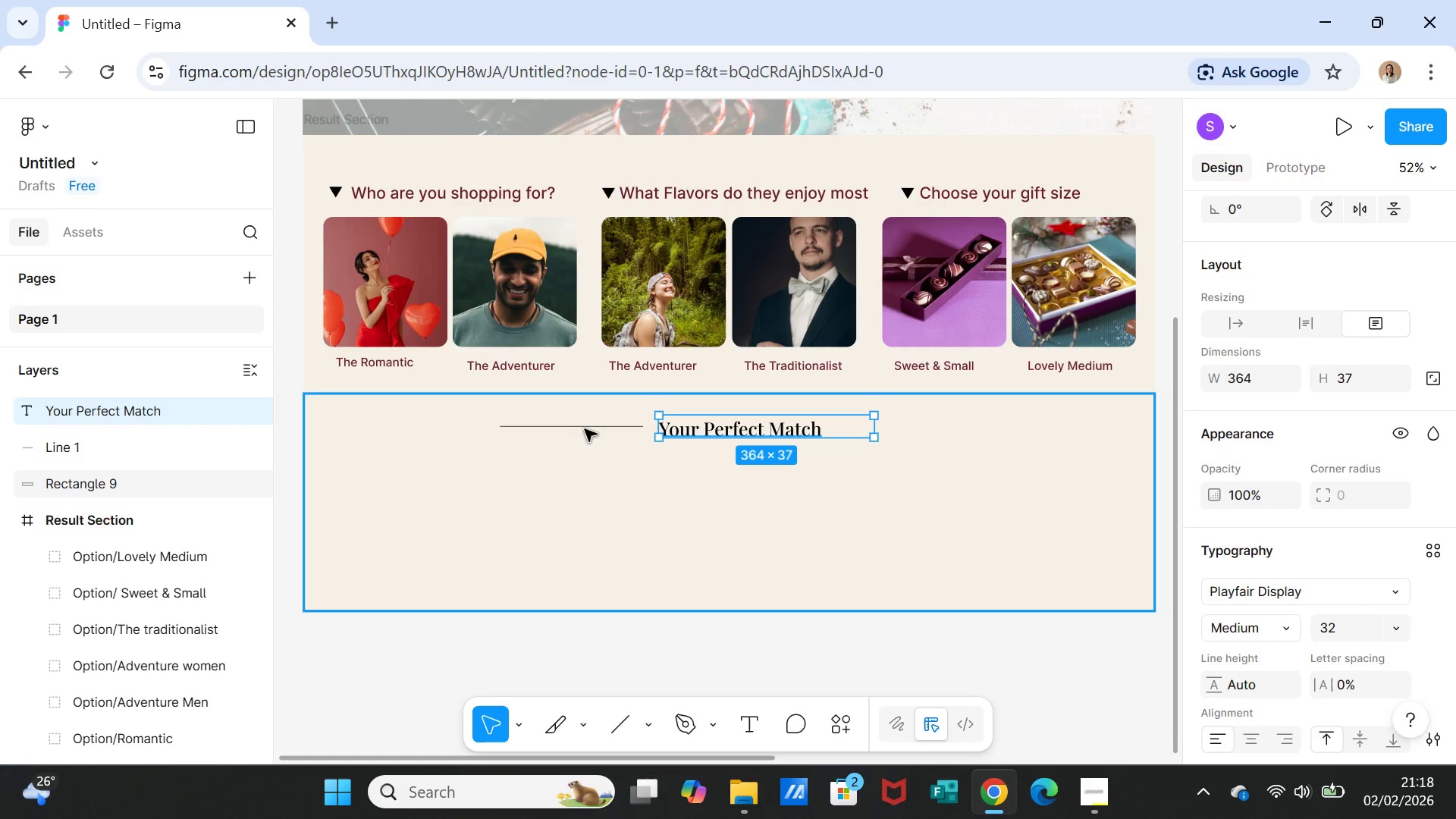 
left_click([585, 428])
 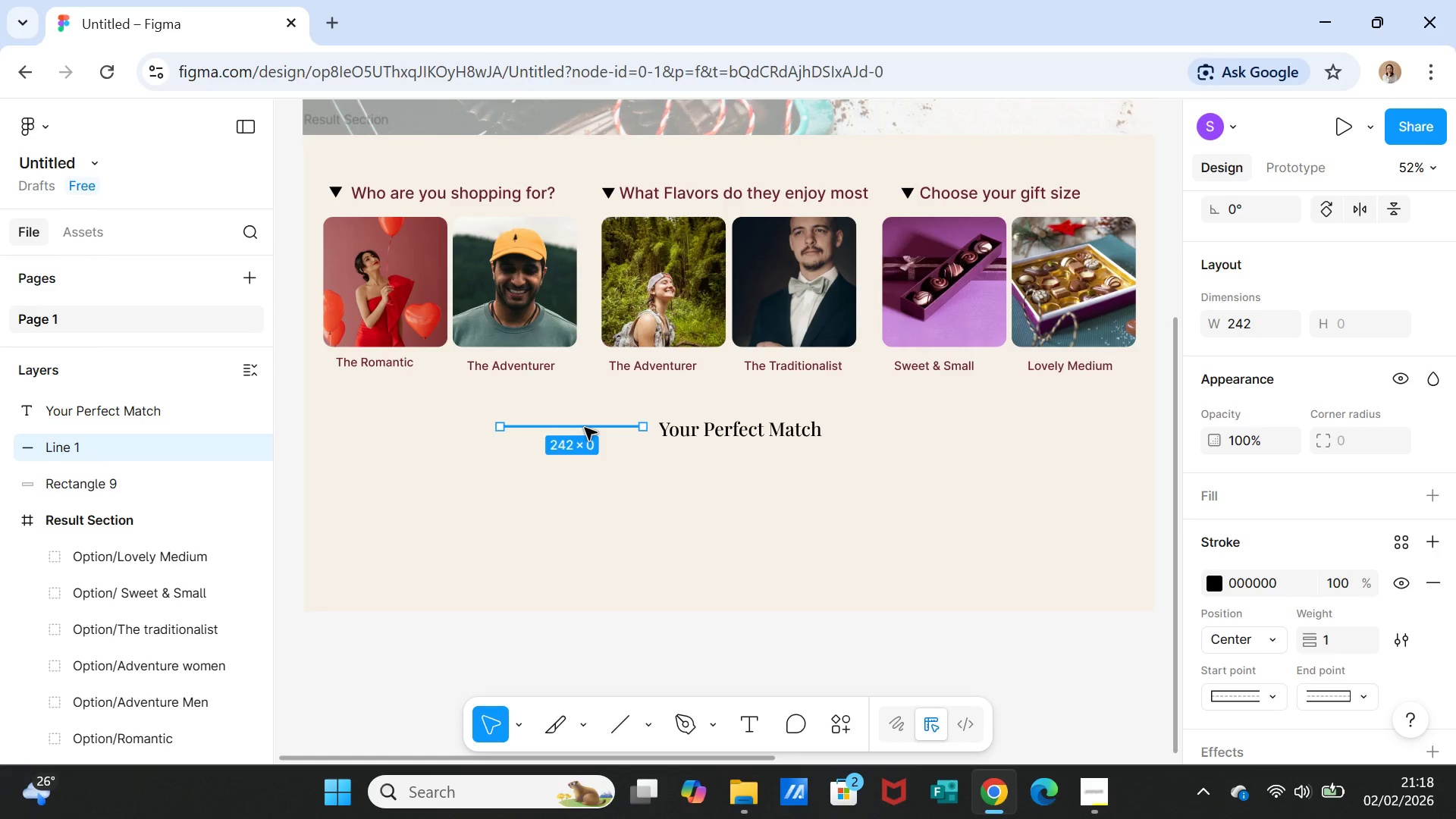 
left_click_drag(start_coordinate=[585, 428], to_coordinate=[585, 433])
 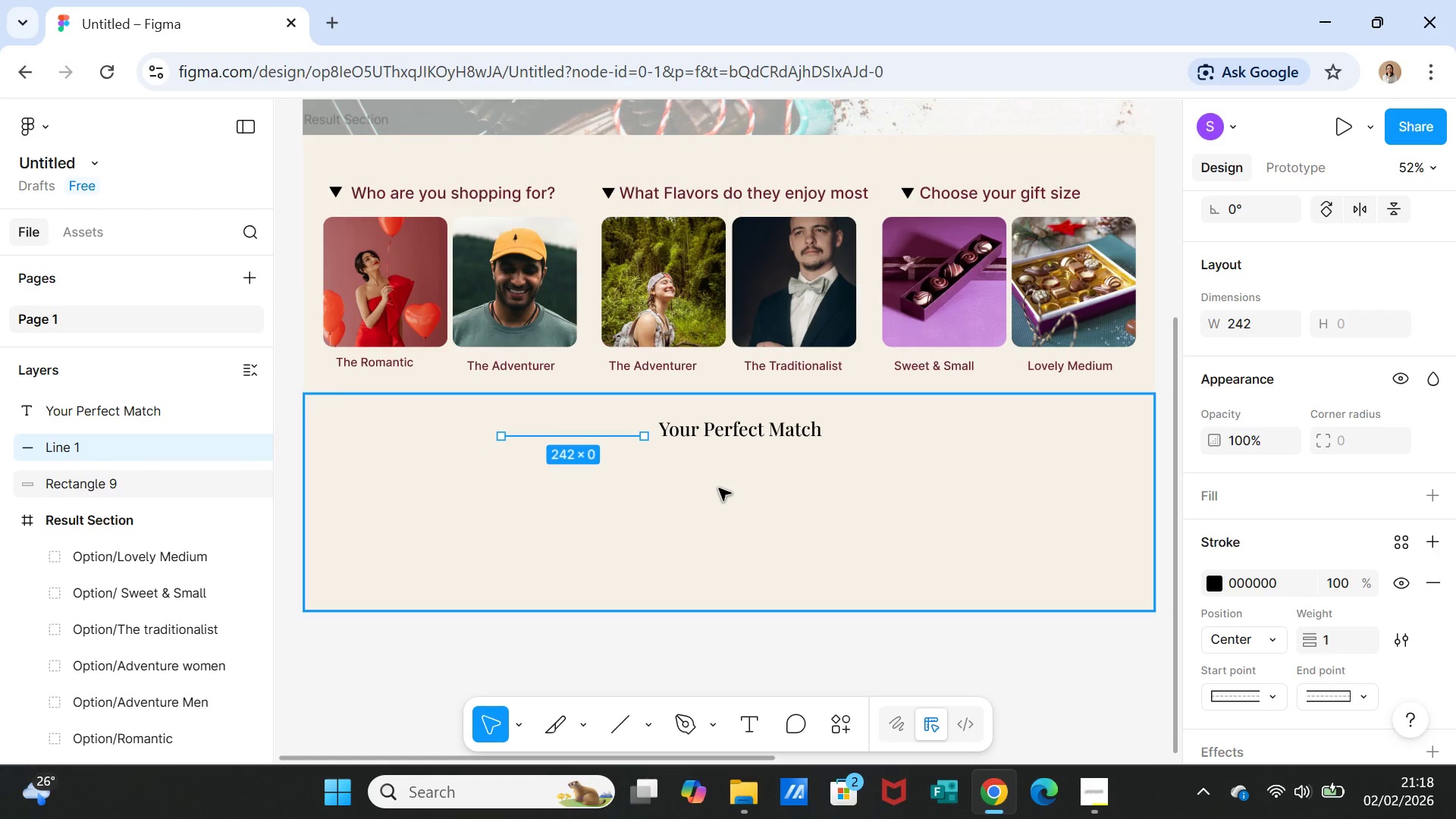 
left_click([719, 488])
 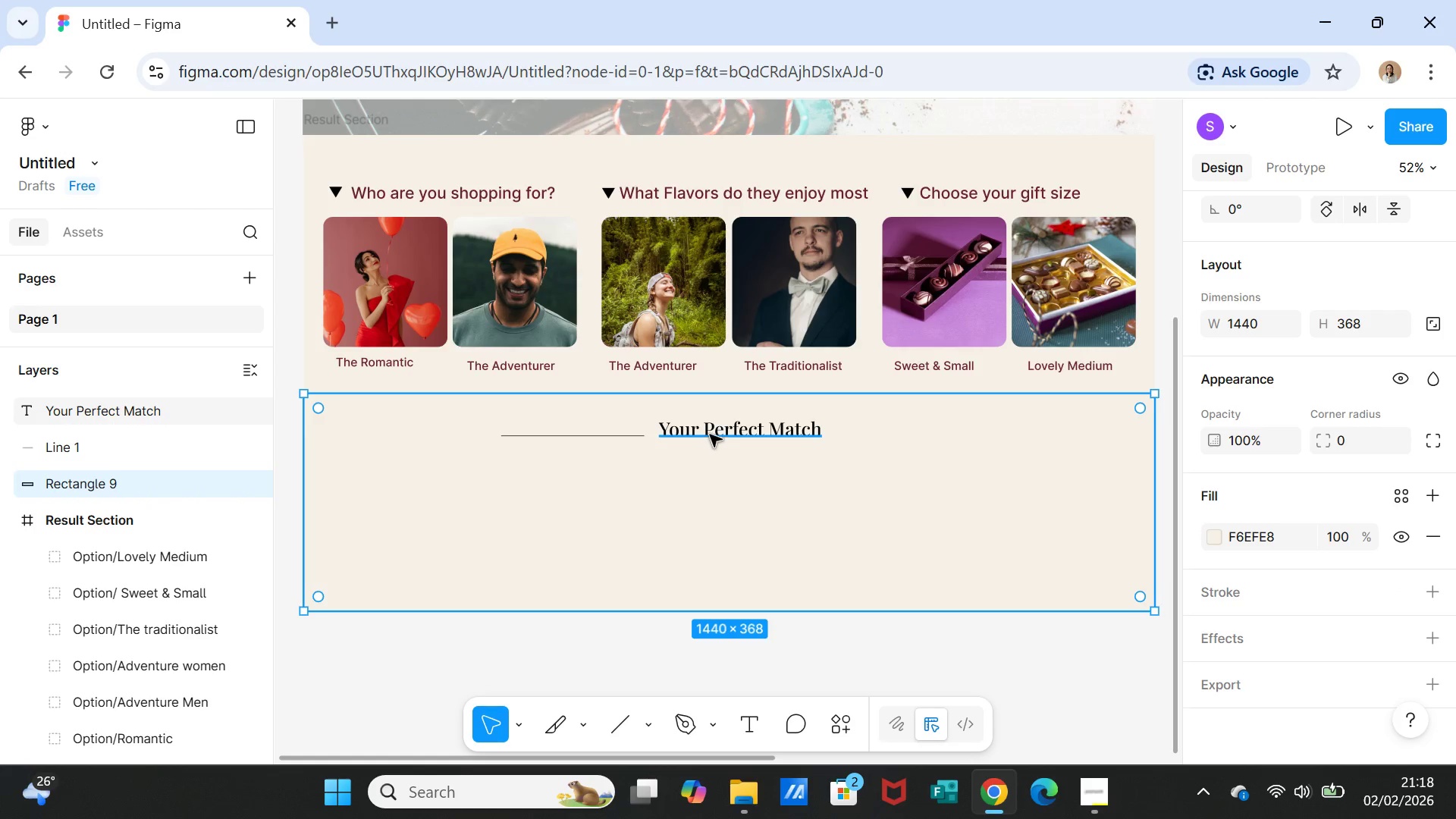 
left_click([709, 431])
 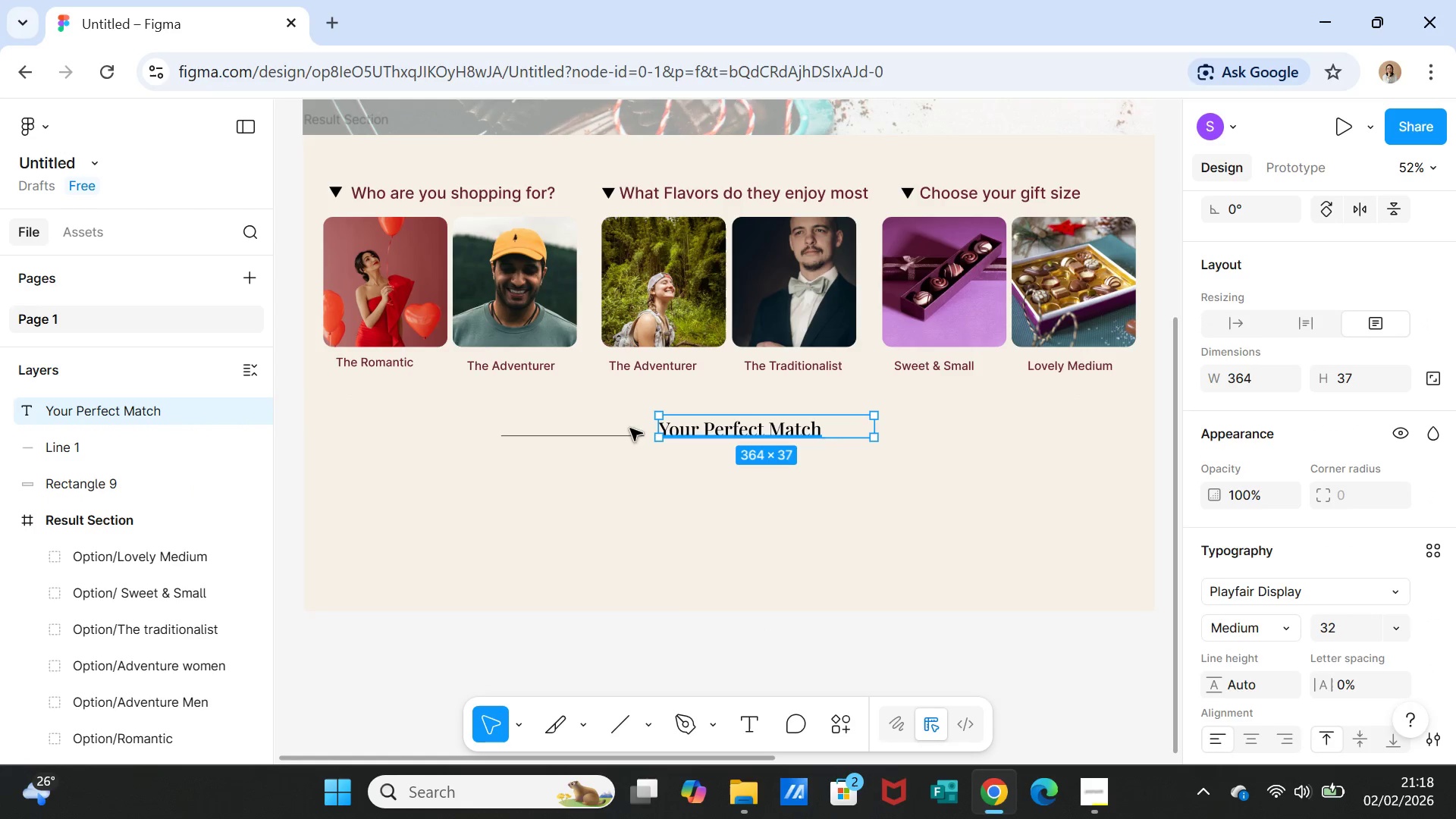 
left_click([619, 441])
 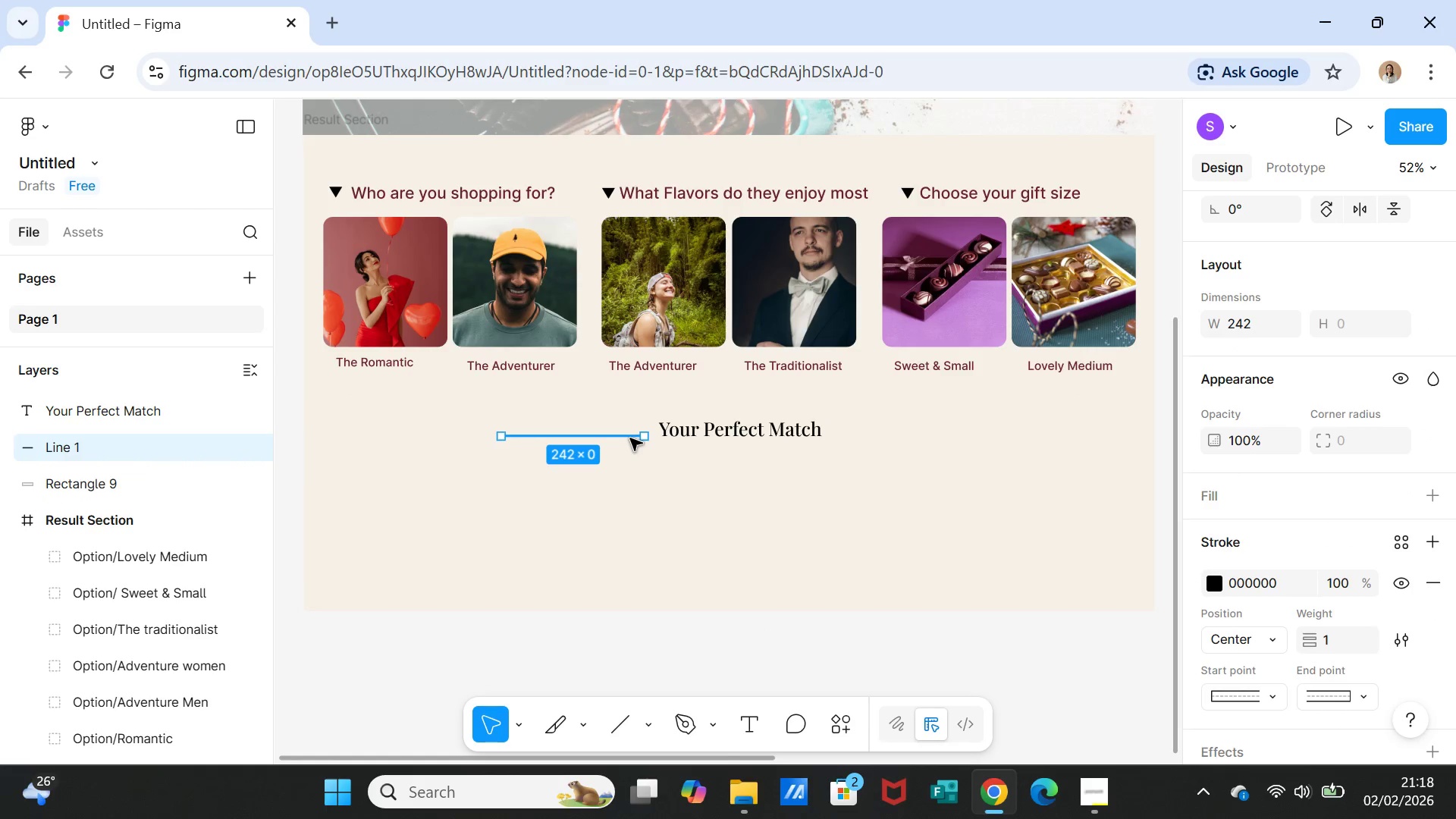 
left_click([630, 438])
 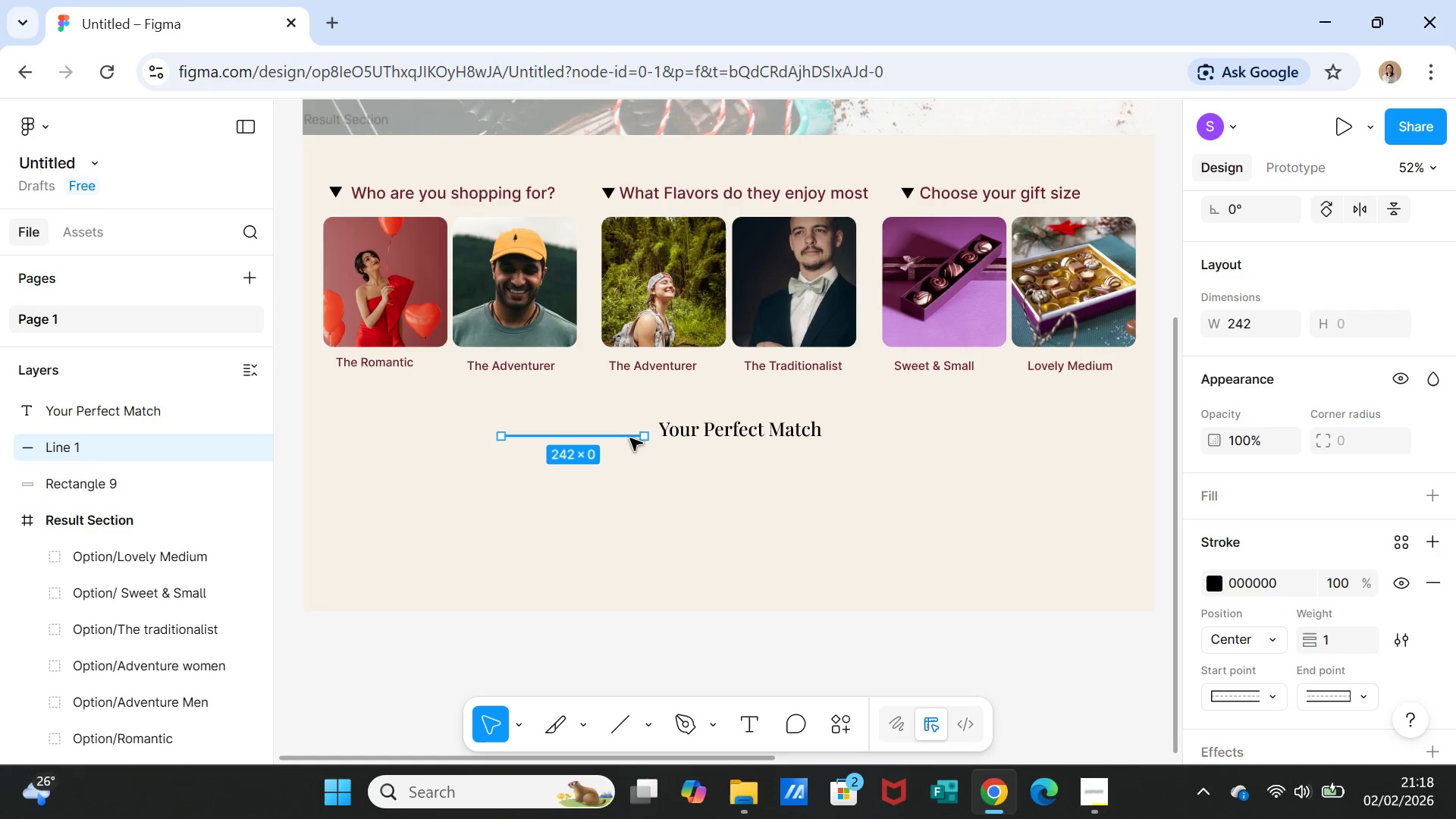 
left_click_drag(start_coordinate=[630, 438], to_coordinate=[632, 431])
 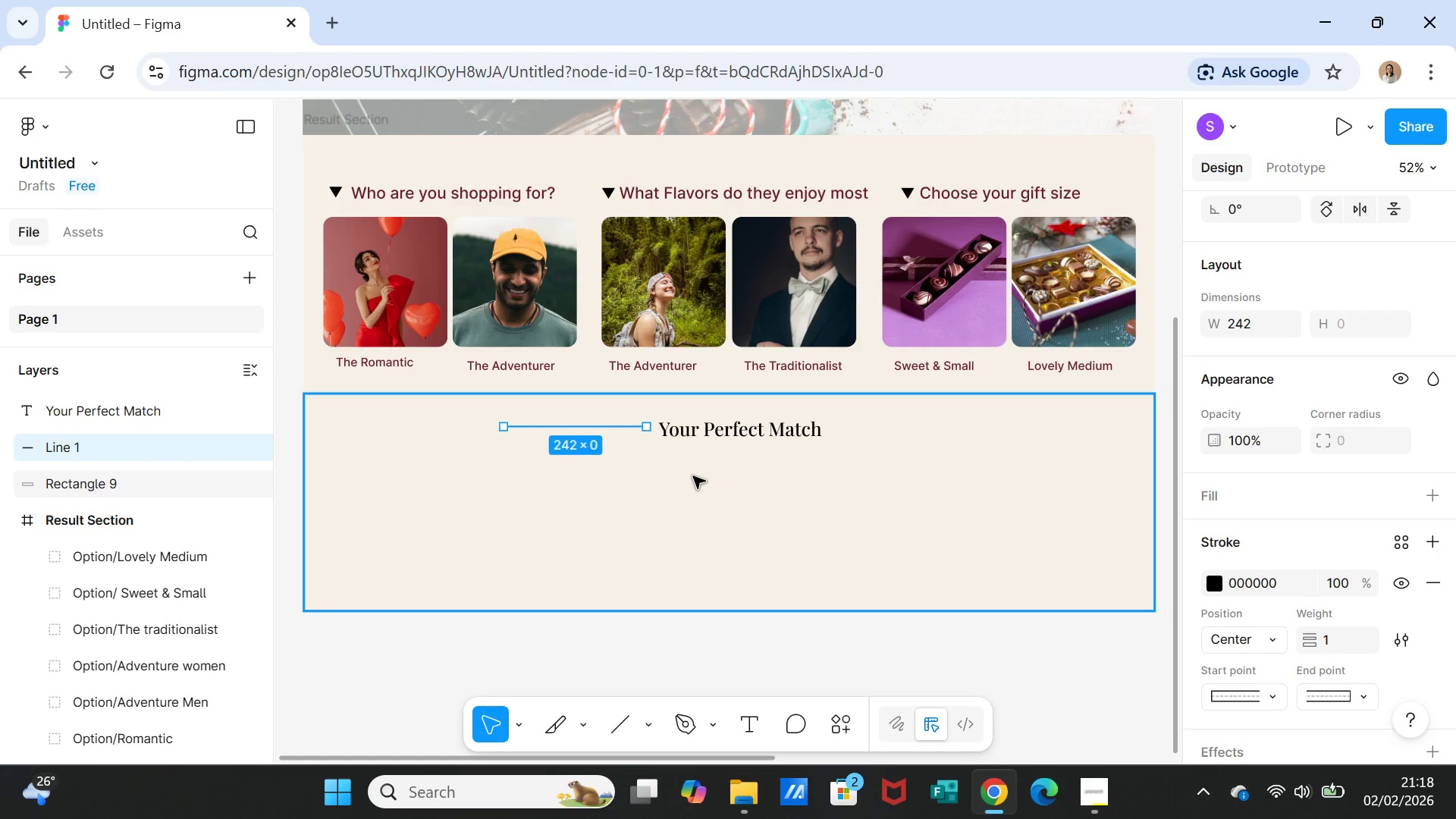 
left_click([693, 476])
 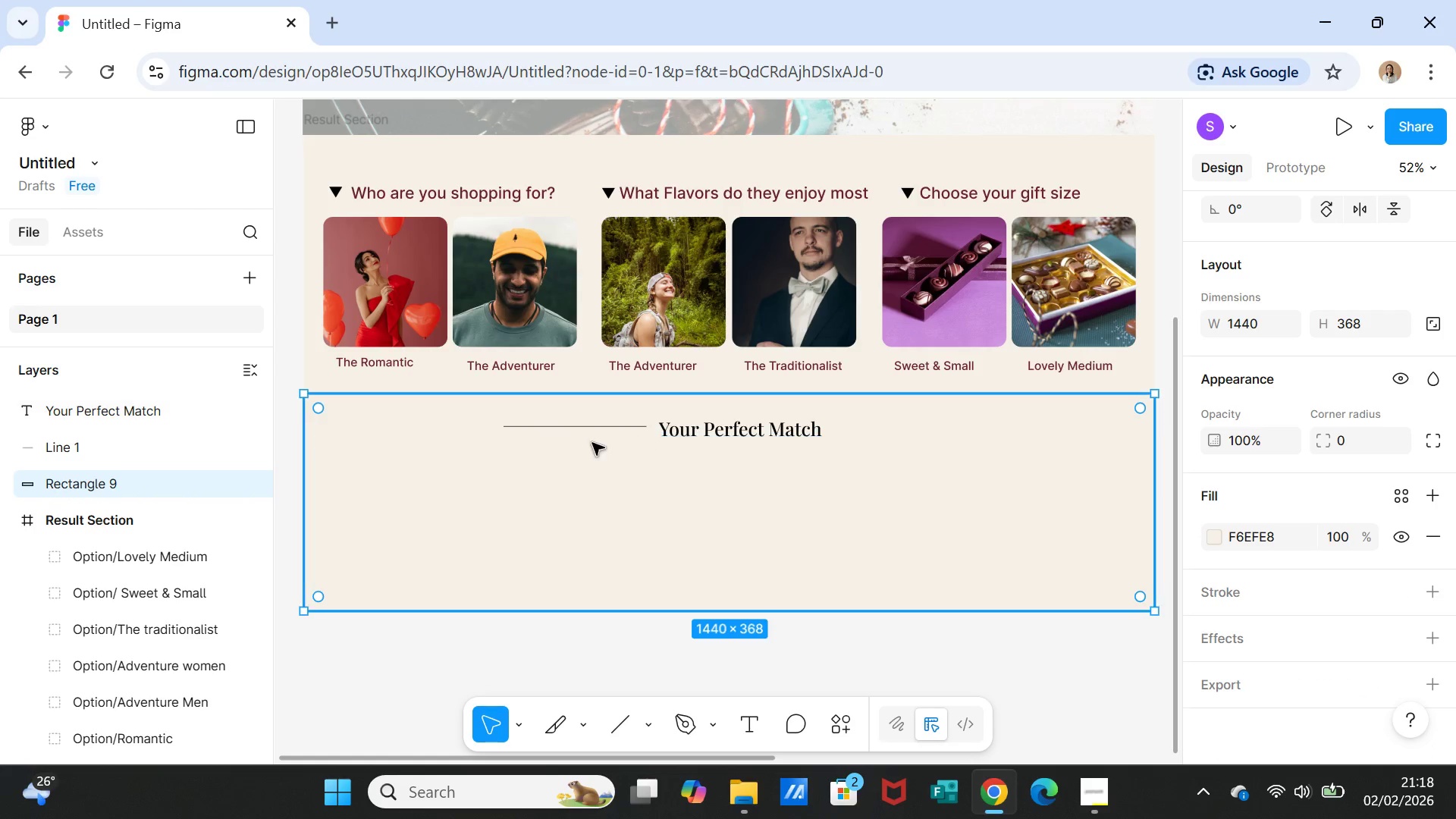 
left_click([586, 431])
 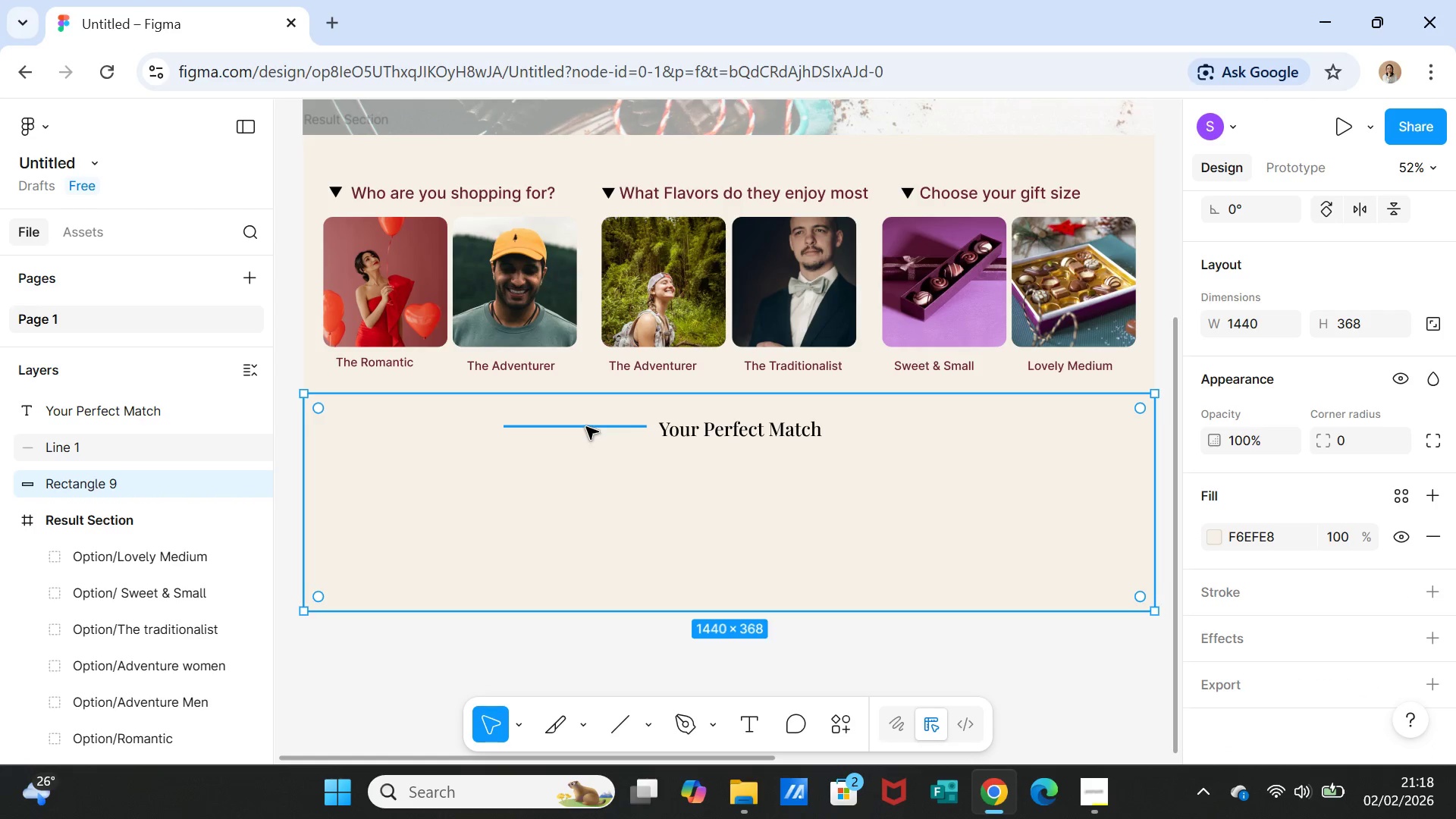 
left_click([586, 427])
 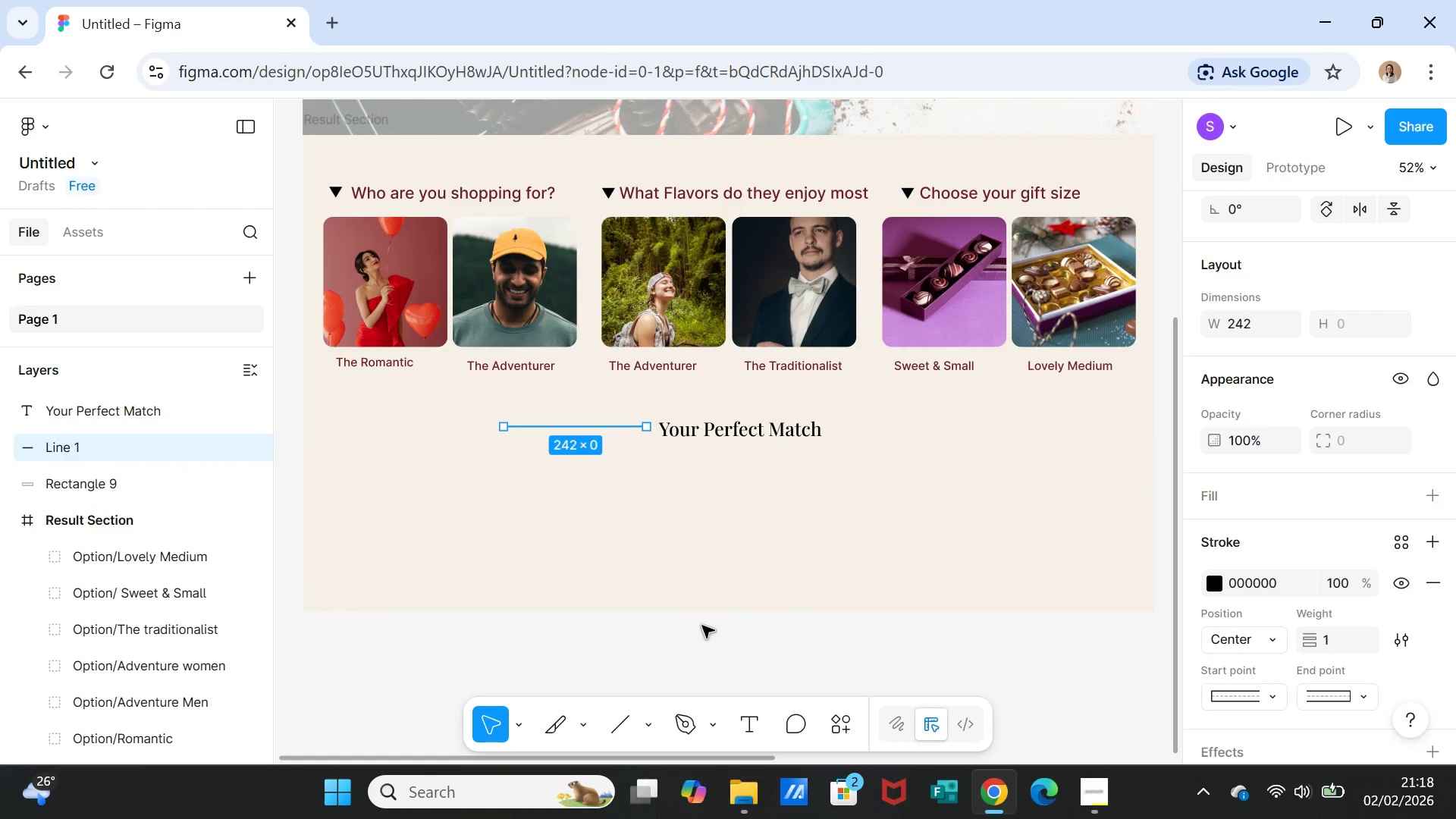 
key(Control+D)
 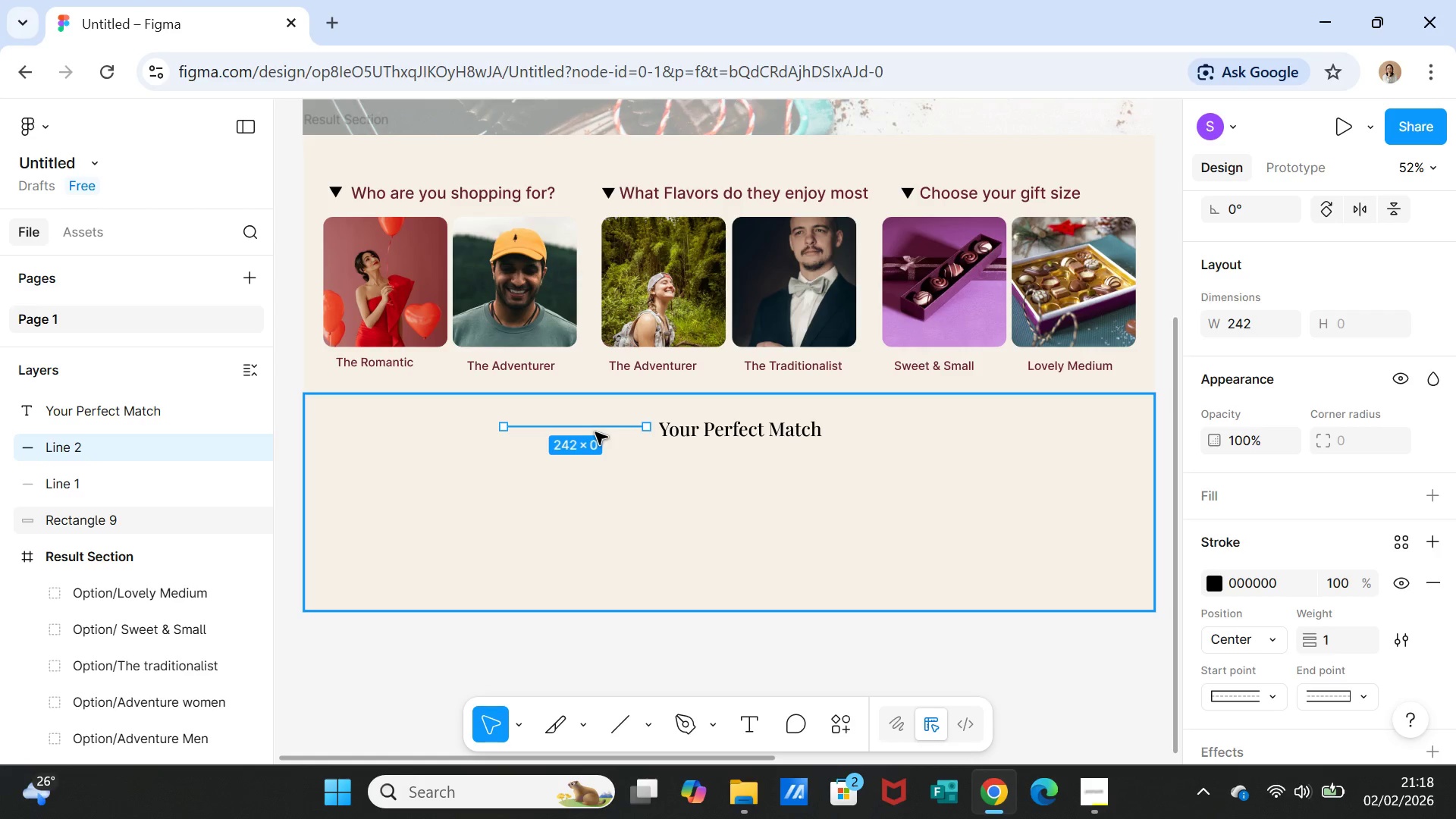 
left_click_drag(start_coordinate=[598, 429], to_coordinate=[987, 433])
 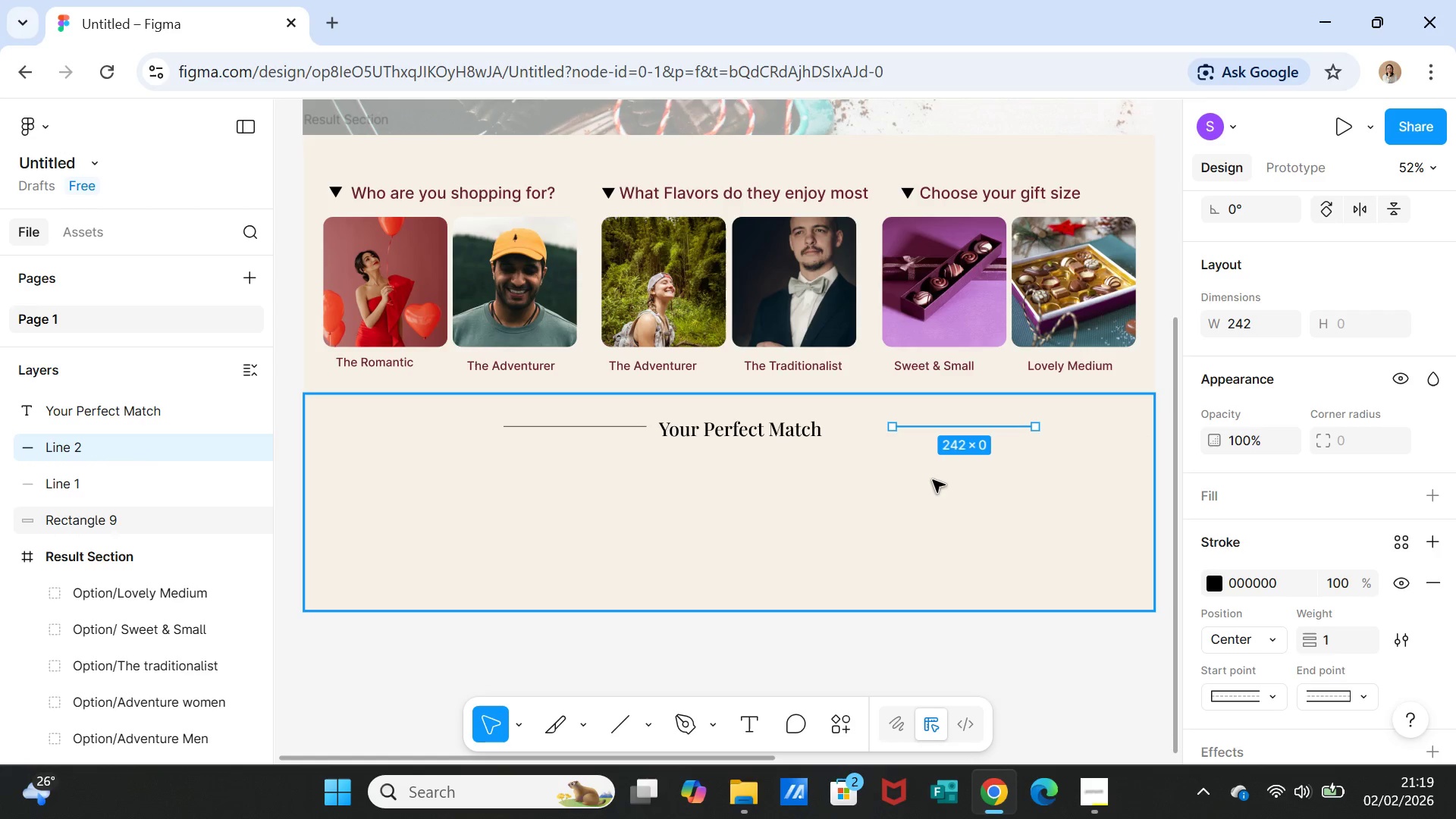 
left_click([933, 480])
 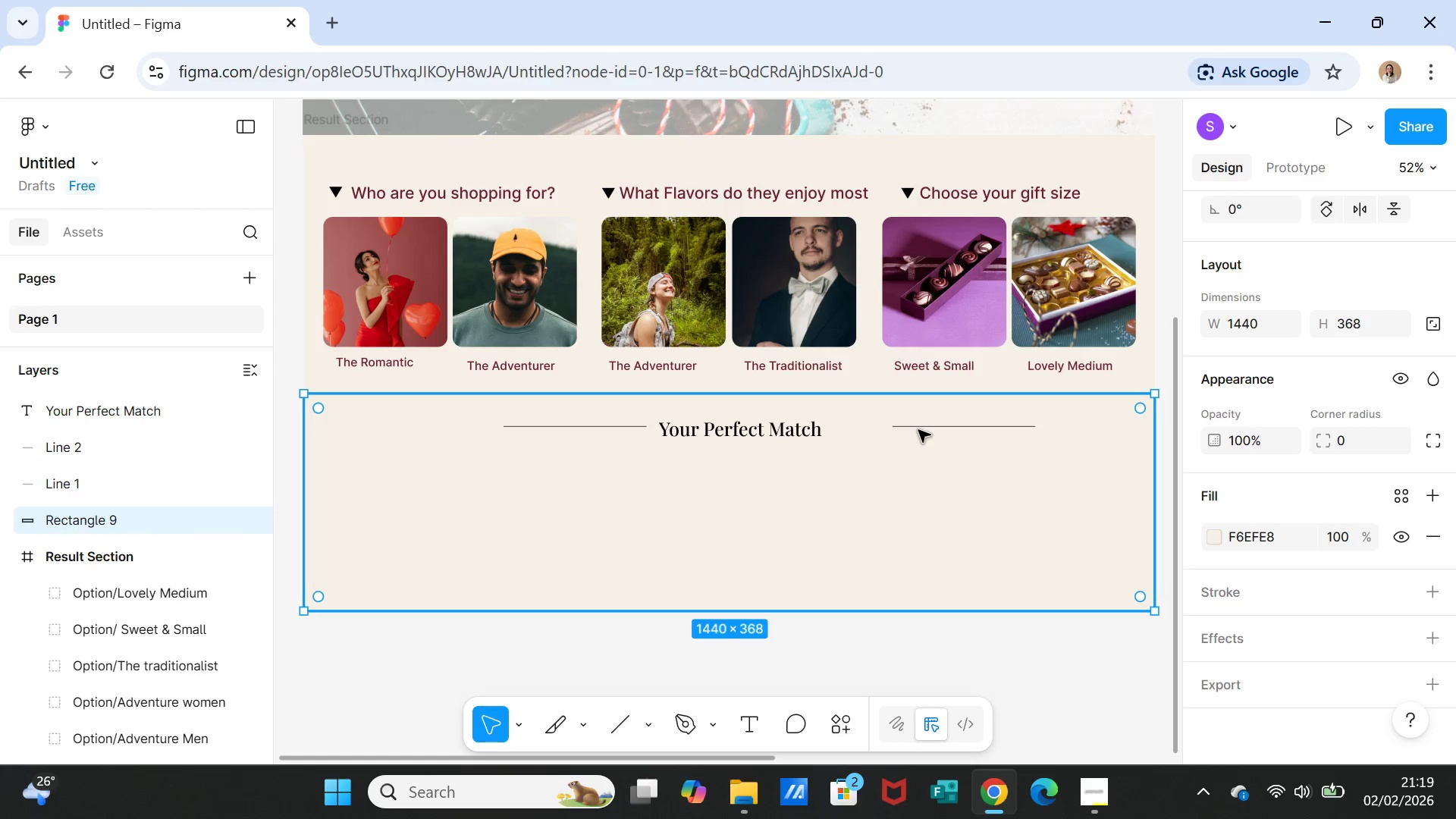 
left_click([918, 429])
 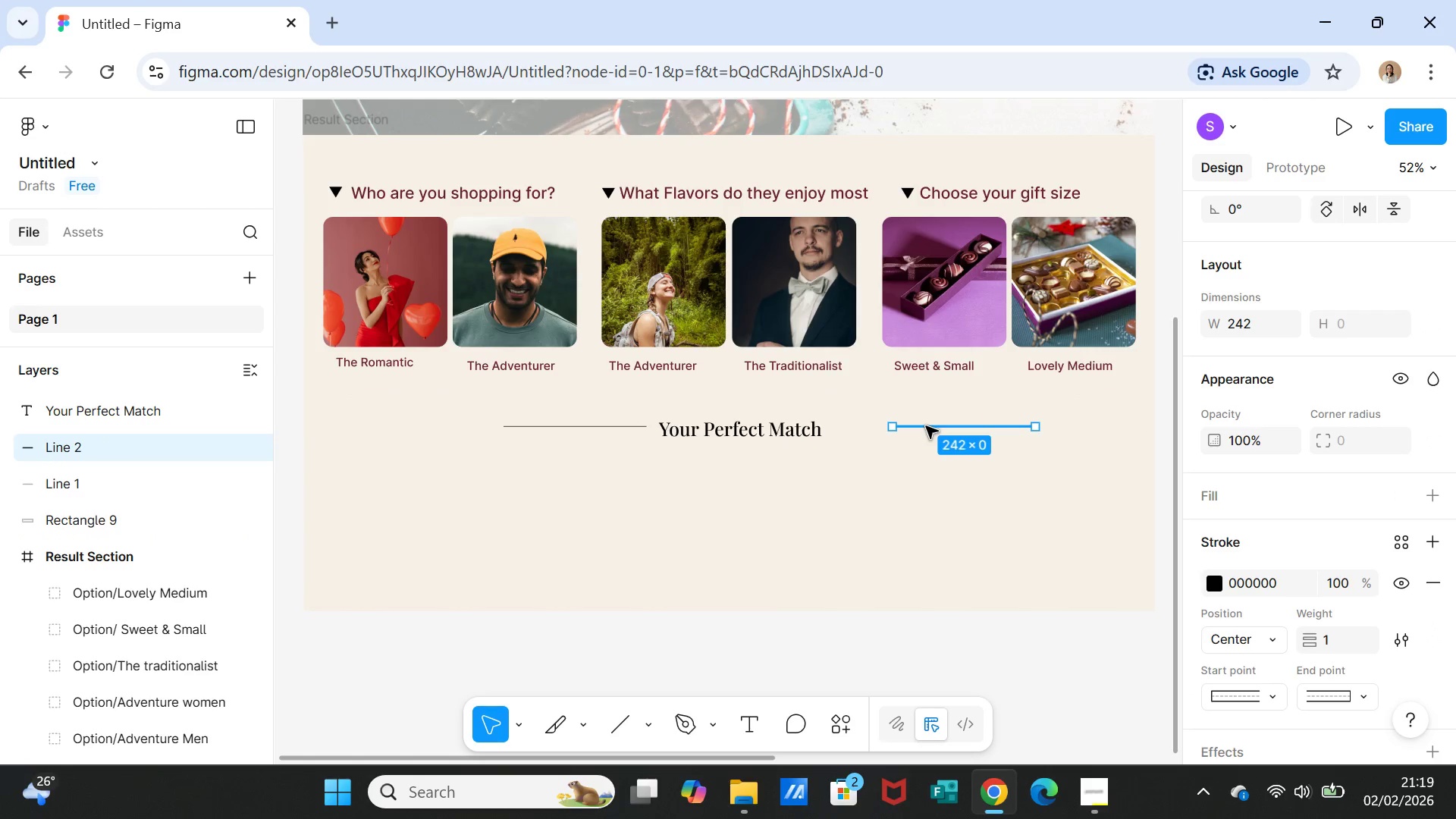 
left_click_drag(start_coordinate=[926, 426], to_coordinate=[879, 428])
 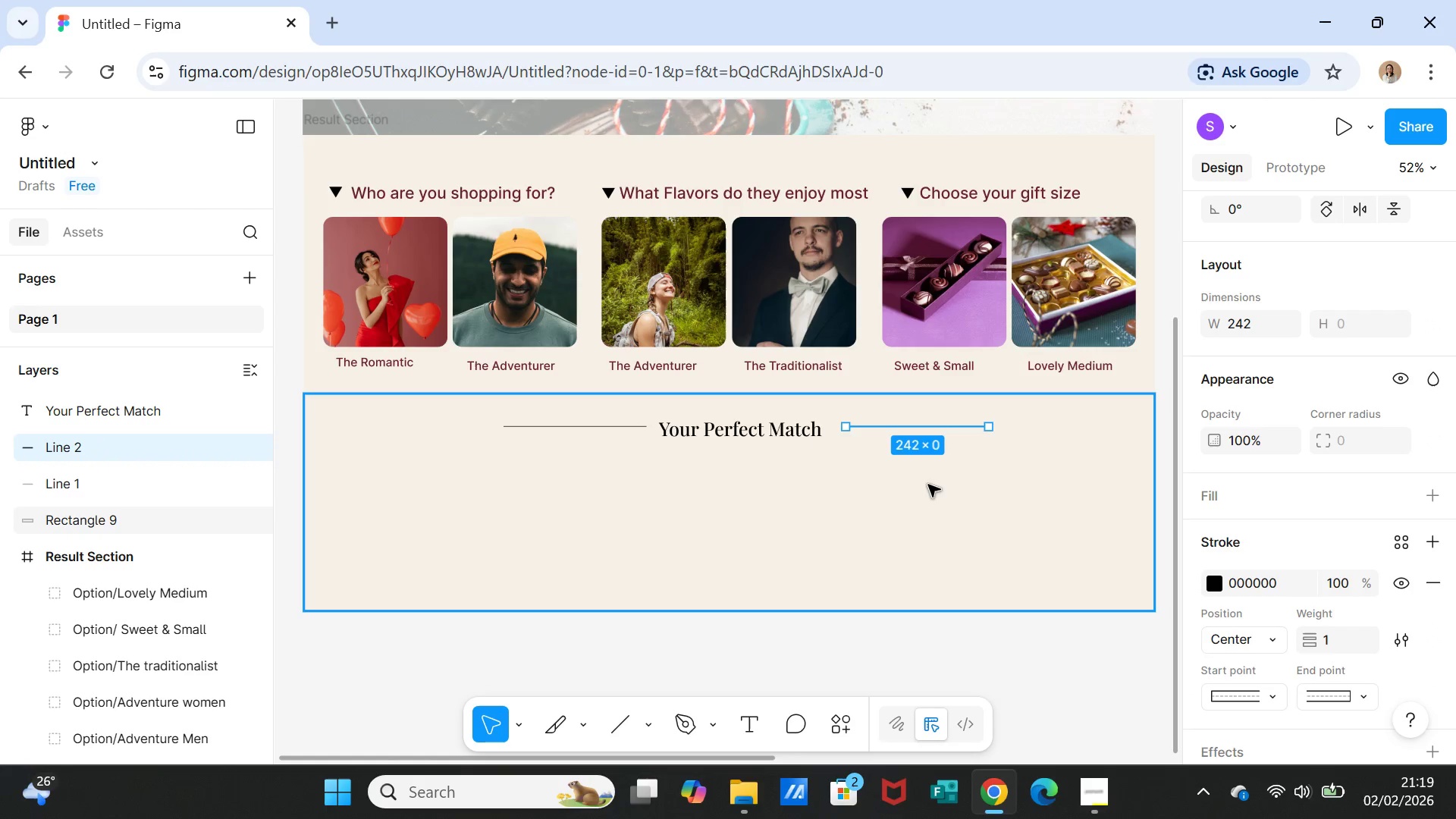 
left_click([928, 485])
 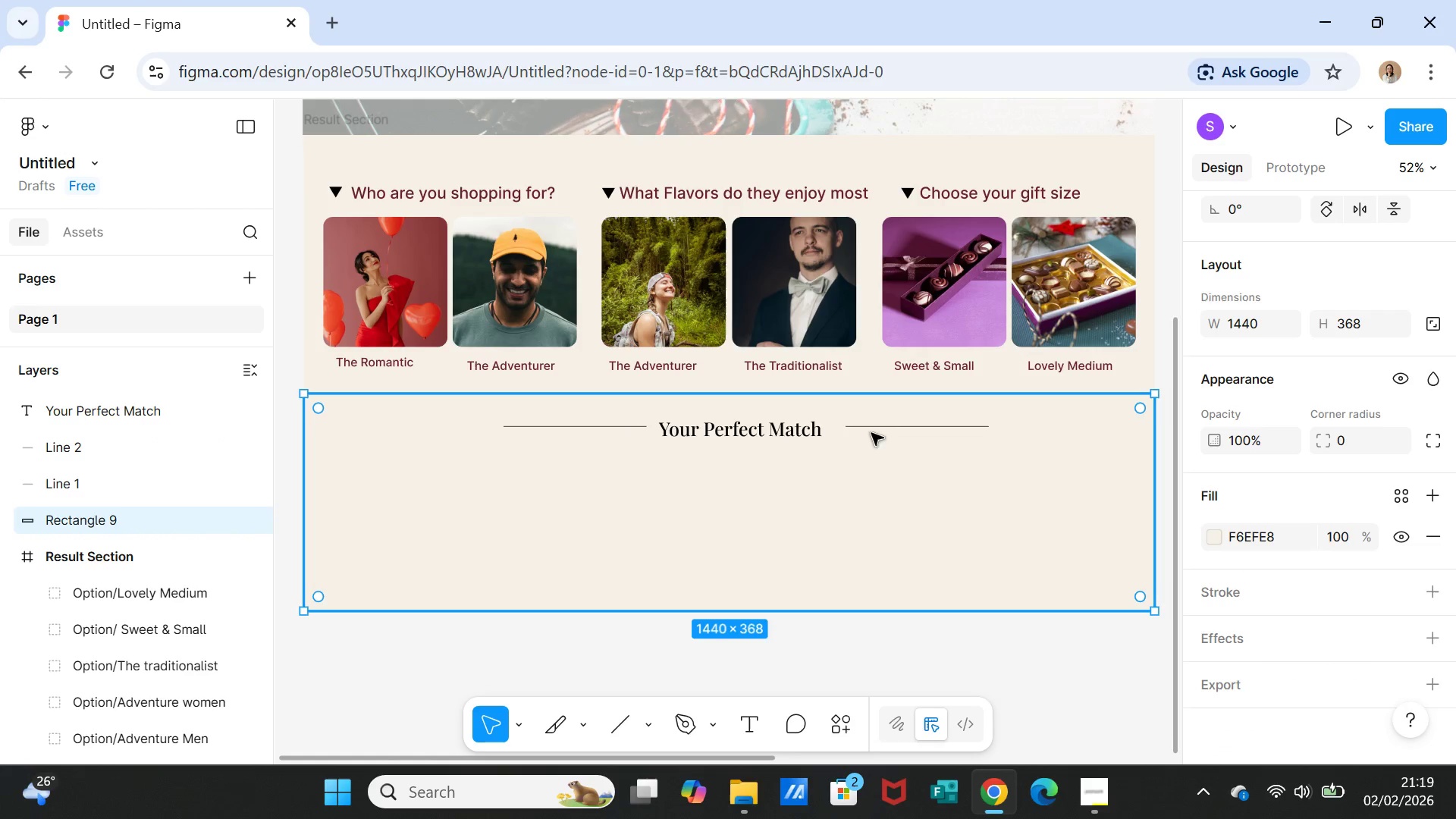 
left_click_drag(start_coordinate=[870, 428], to_coordinate=[858, 431])
 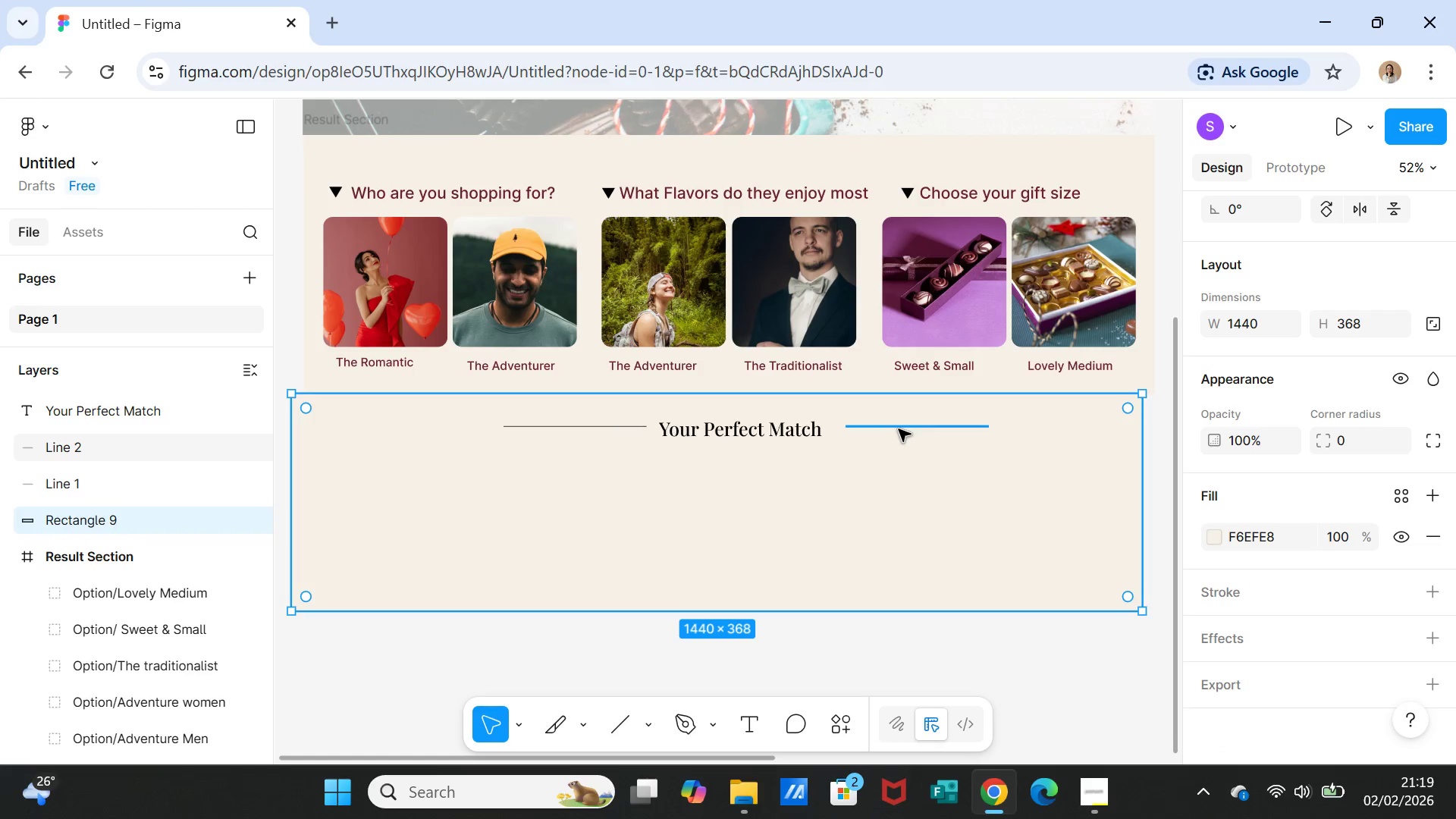 
left_click([899, 429])
 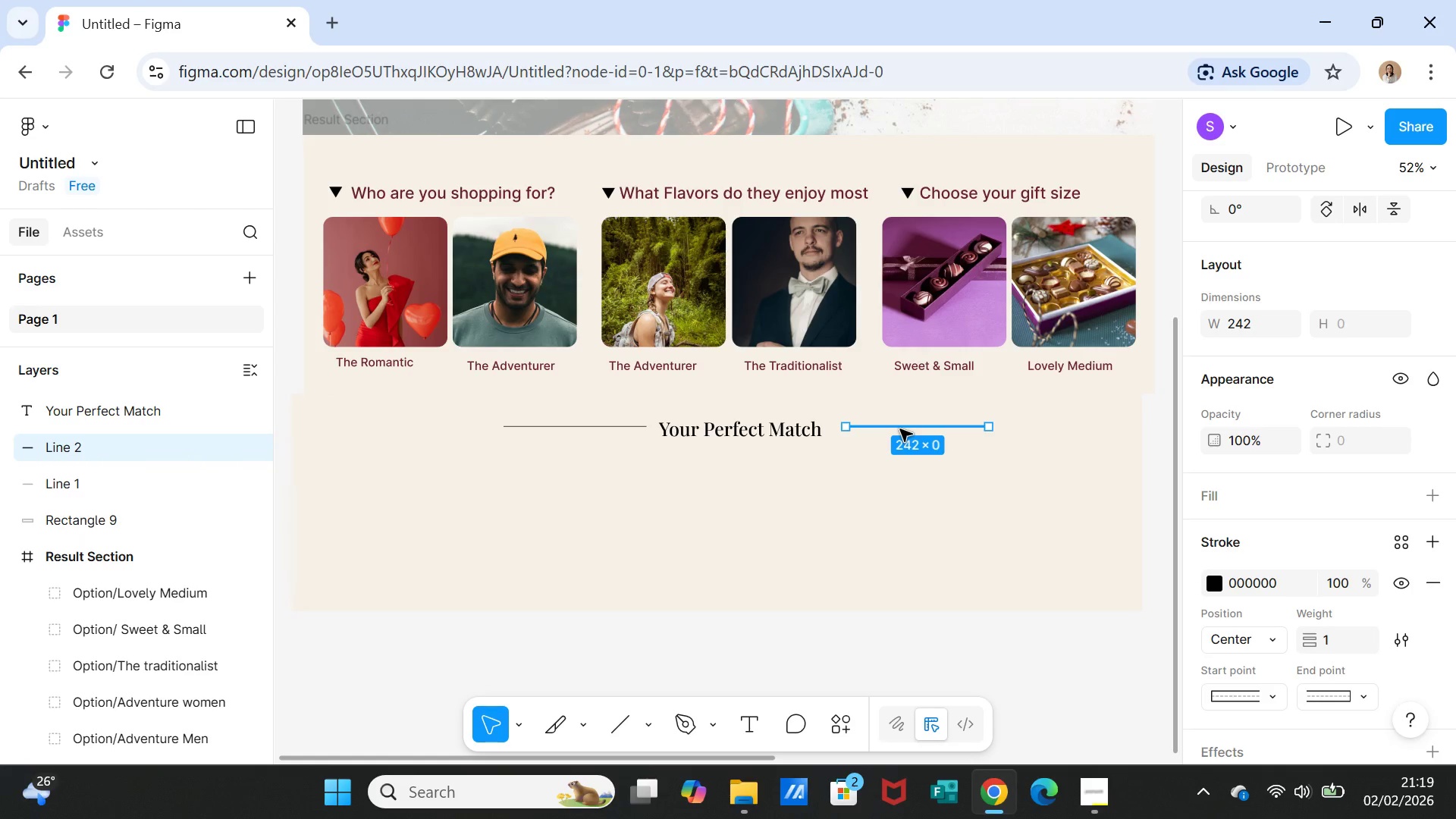 
left_click_drag(start_coordinate=[900, 429], to_coordinate=[890, 431])
 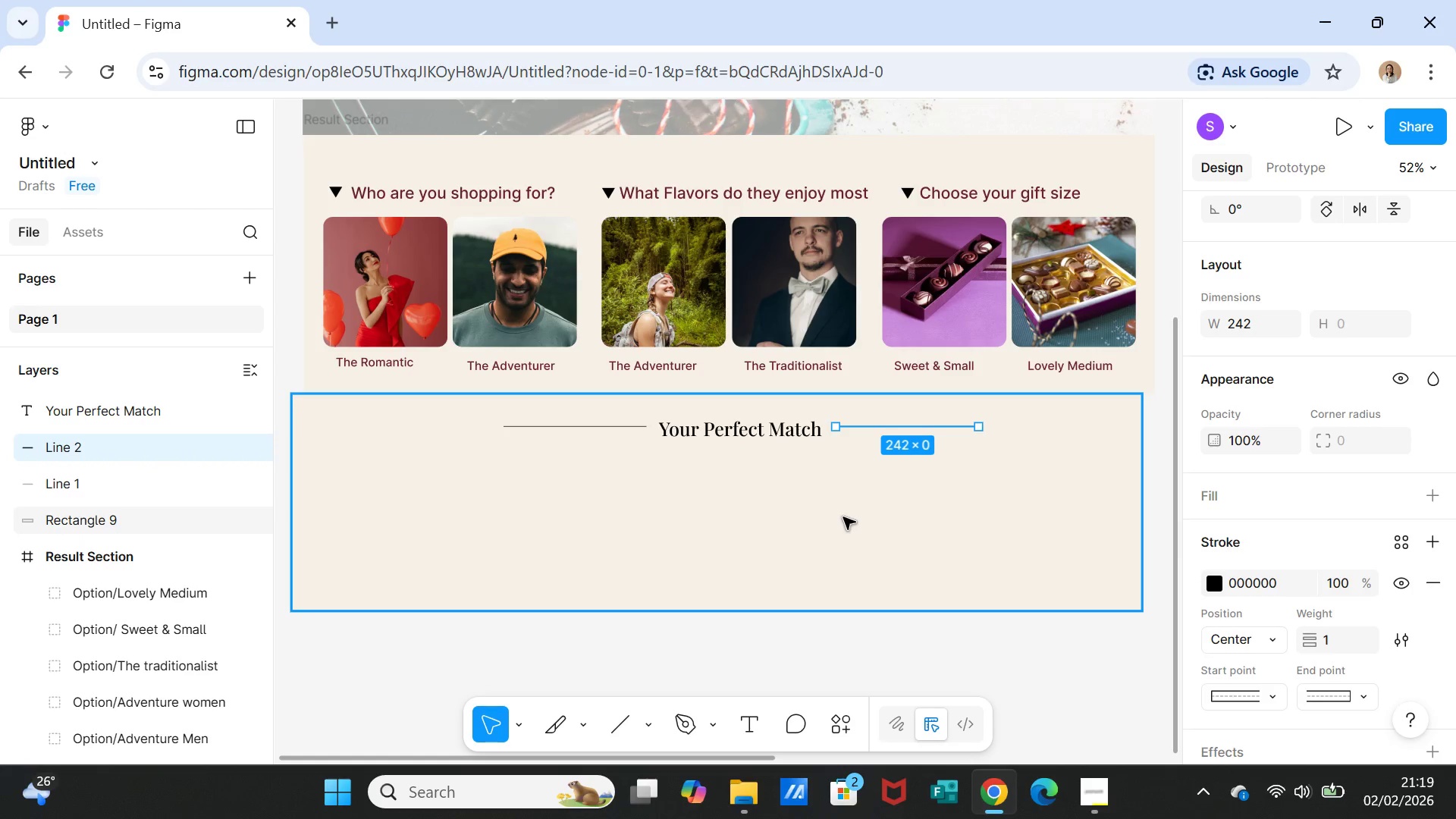 
left_click([843, 517])
 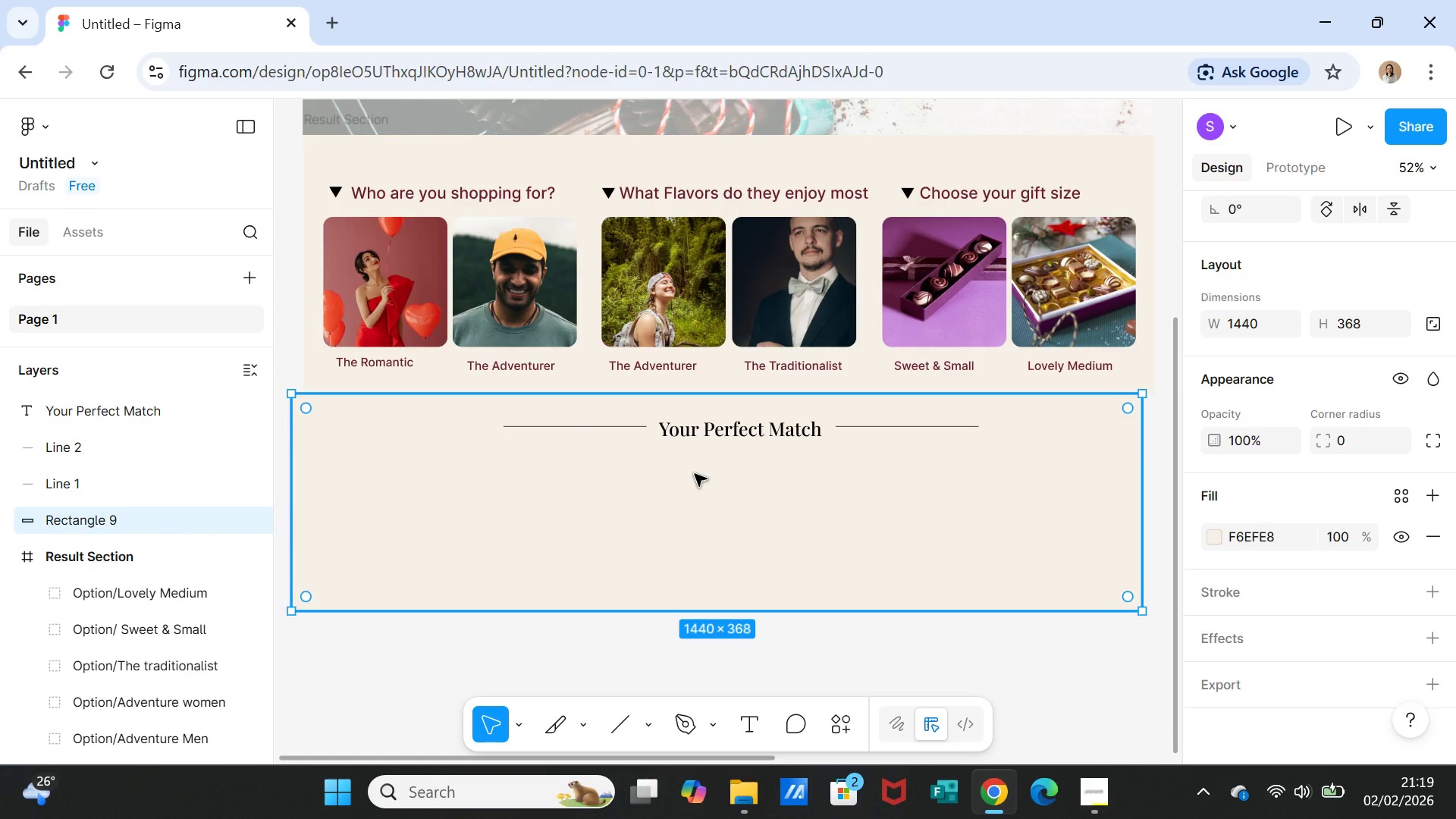 
wait(6.98)
 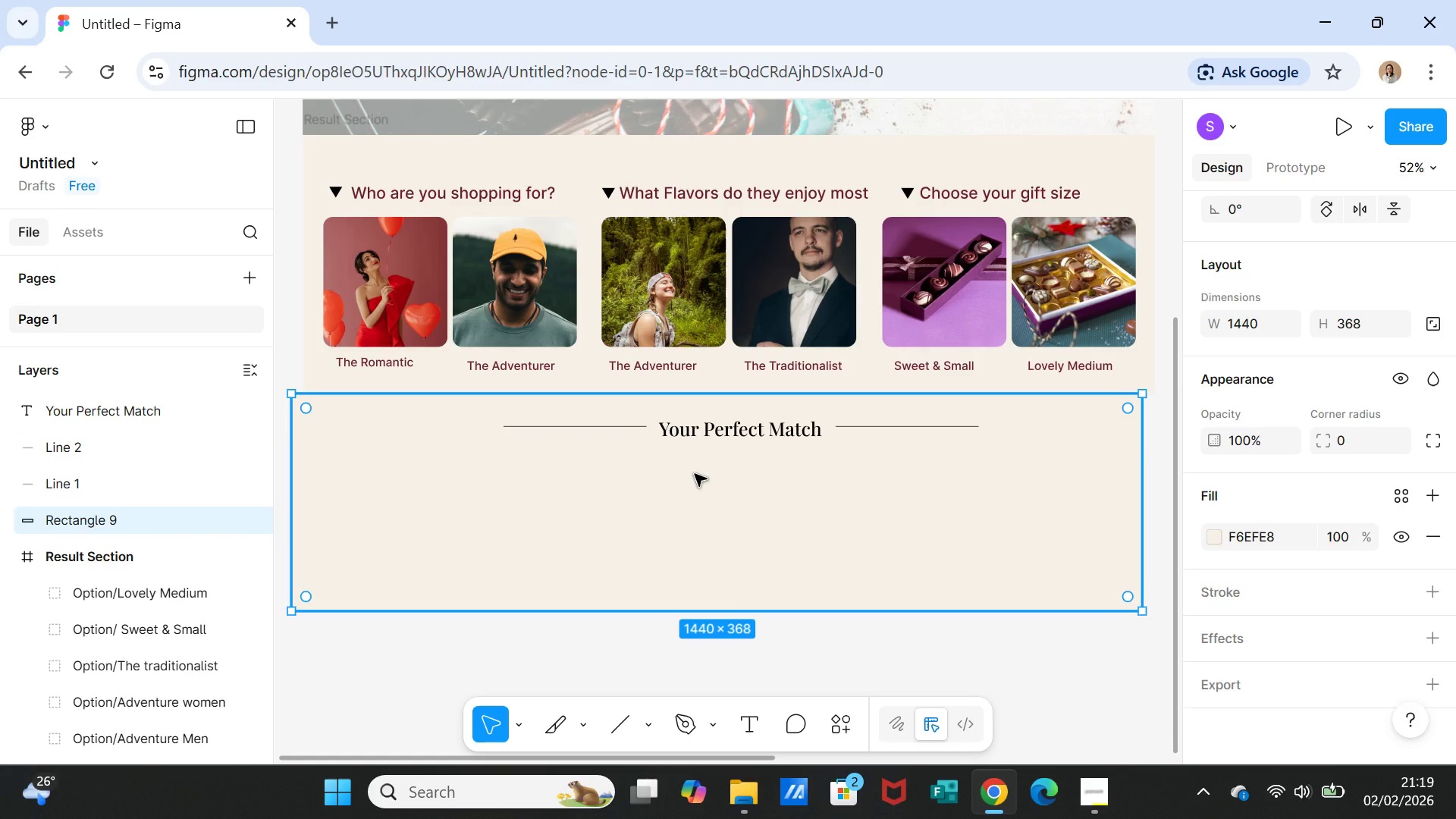 
left_click([571, 425])
 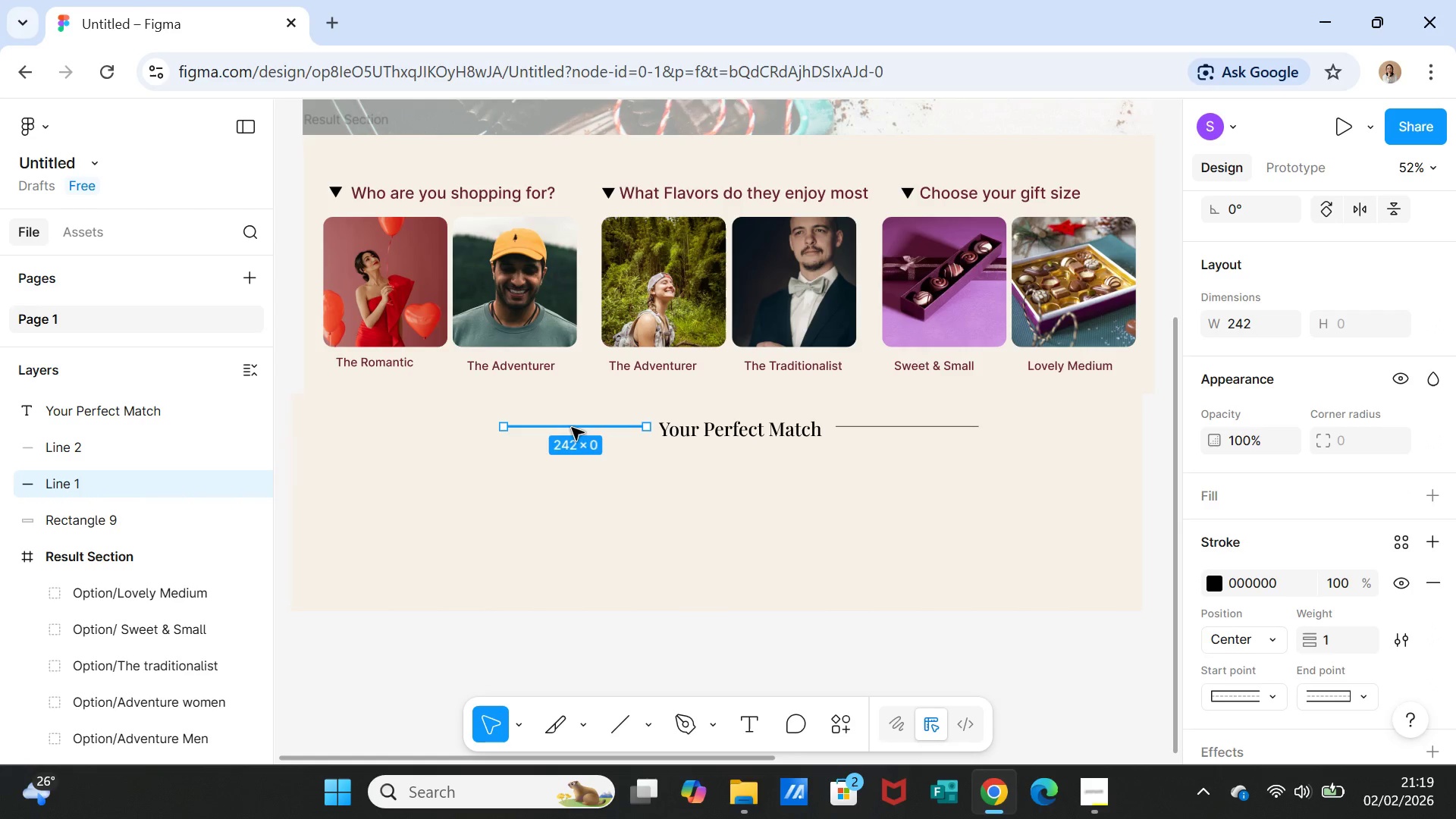 
left_click_drag(start_coordinate=[572, 428], to_coordinate=[554, 432])
 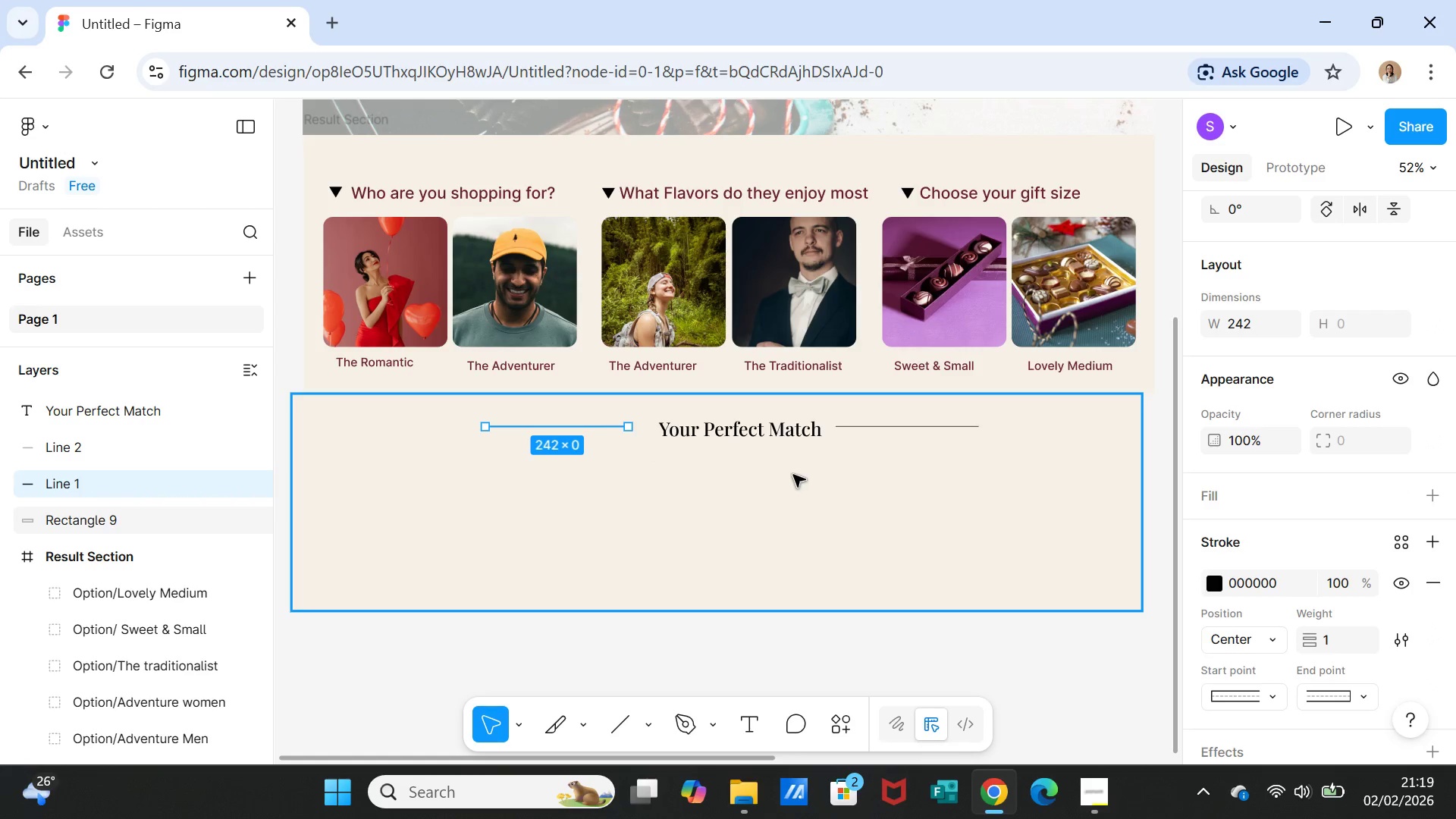 
left_click([793, 475])
 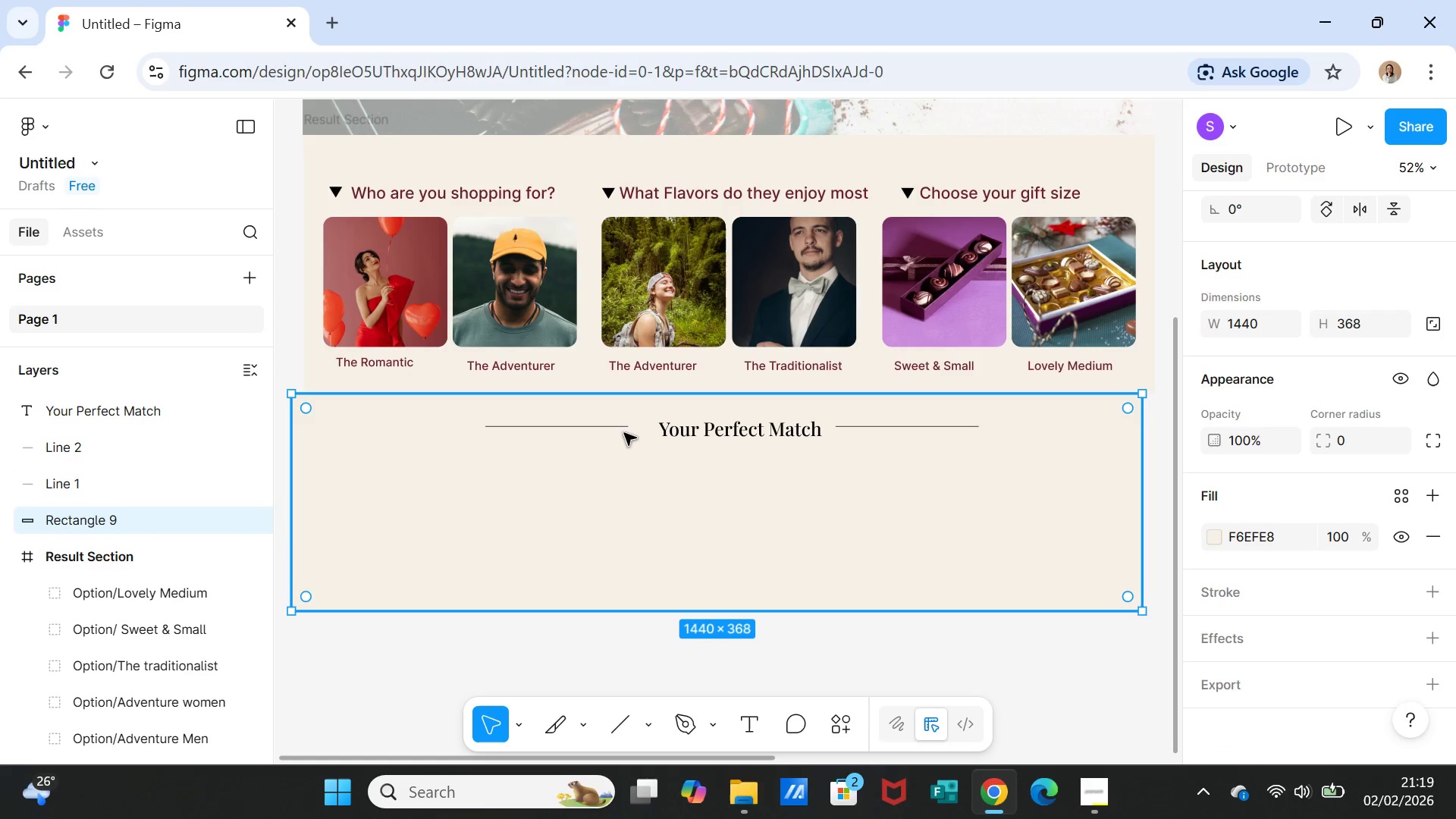 
left_click([618, 425])
 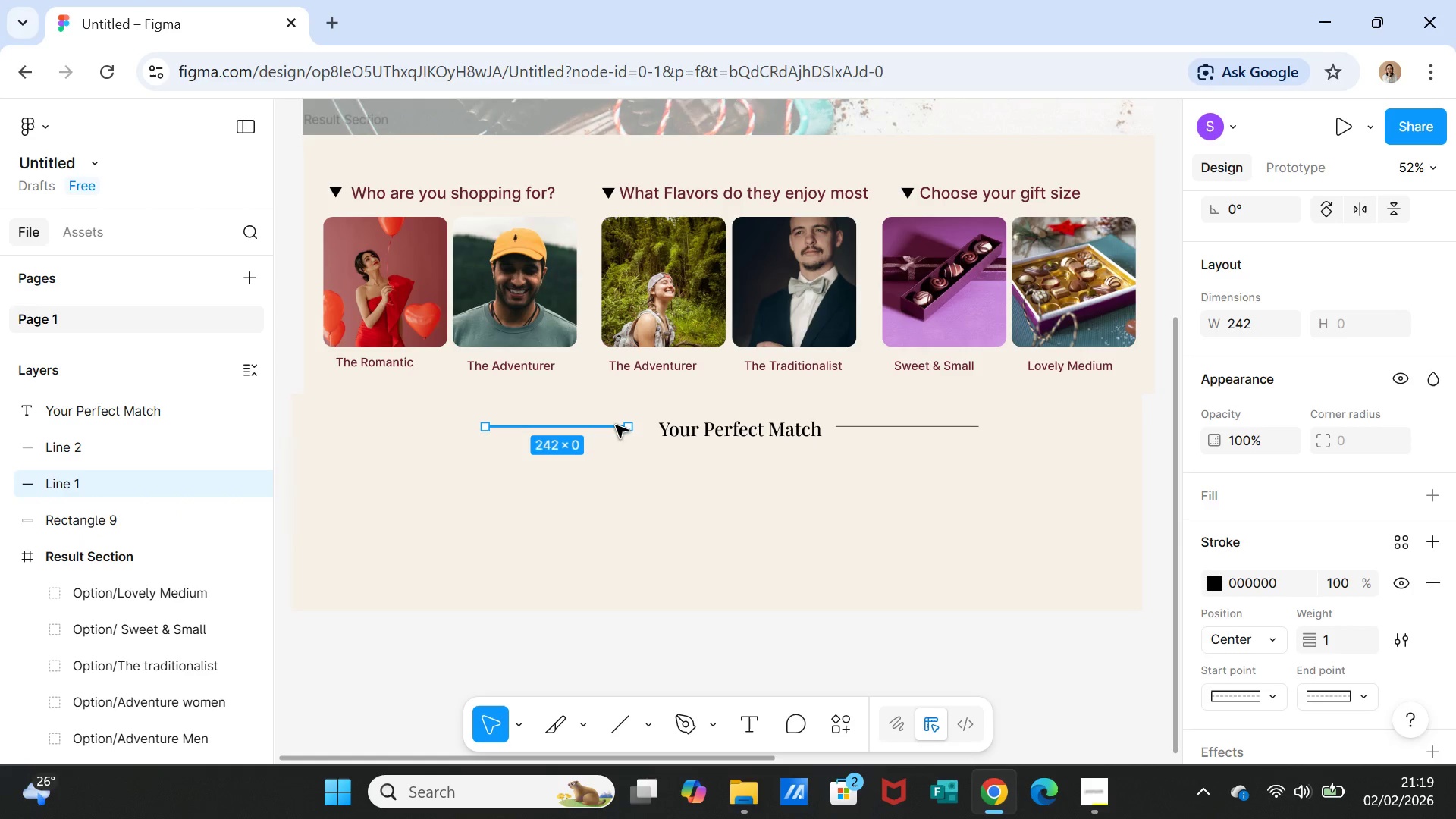 
left_click_drag(start_coordinate=[616, 425], to_coordinate=[629, 427])
 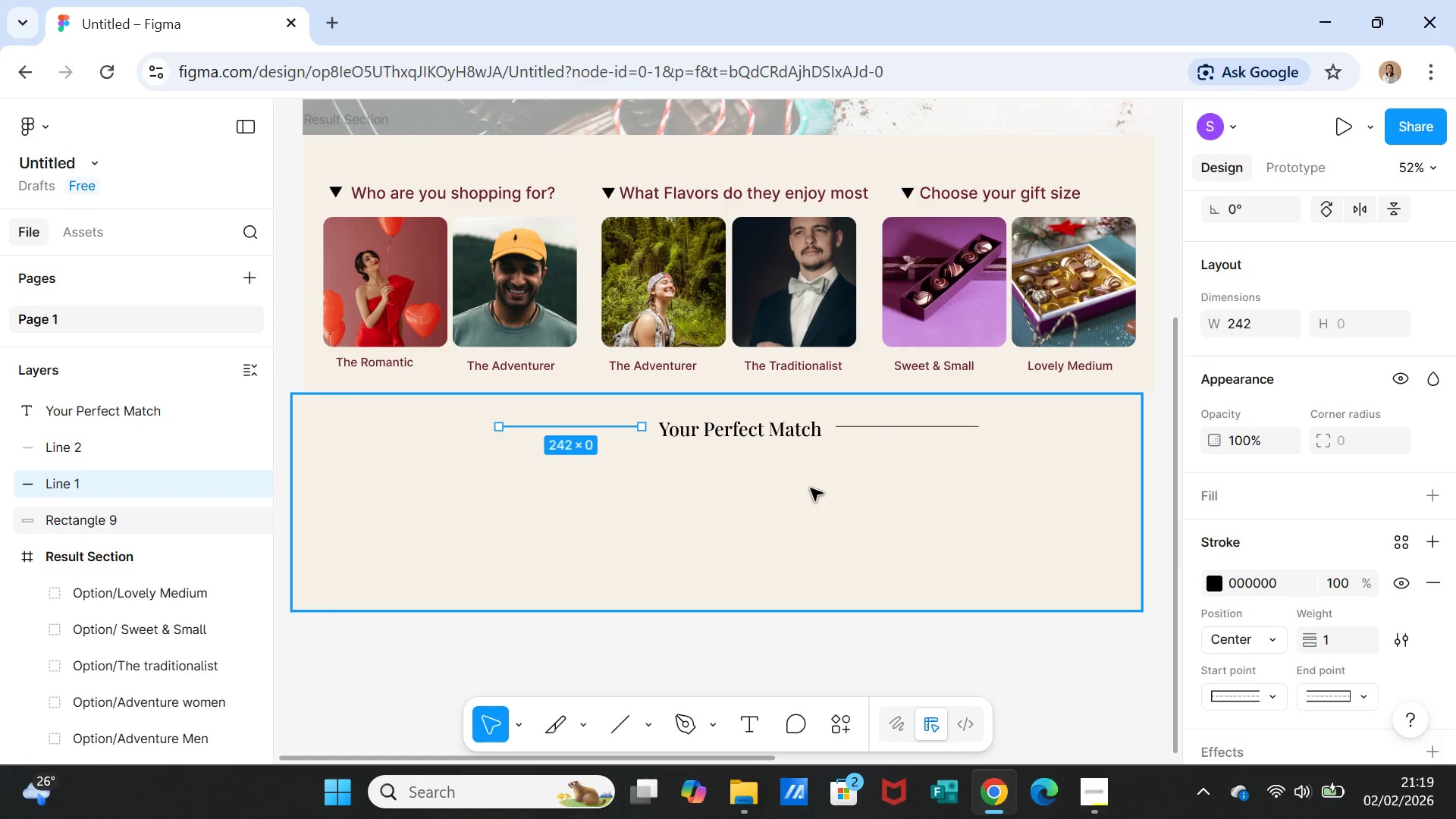 
left_click([811, 488])
 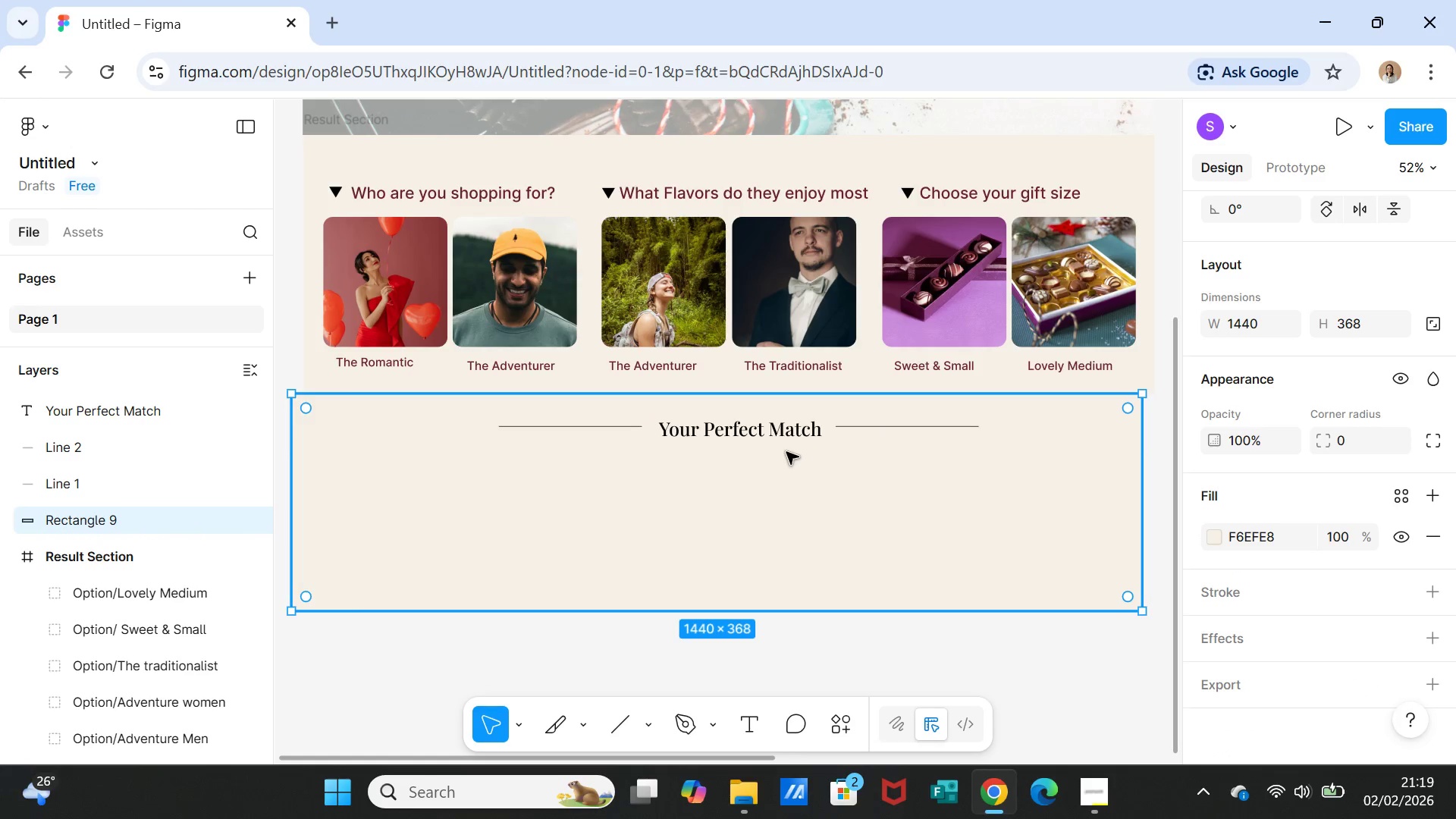 
left_click([775, 429])
 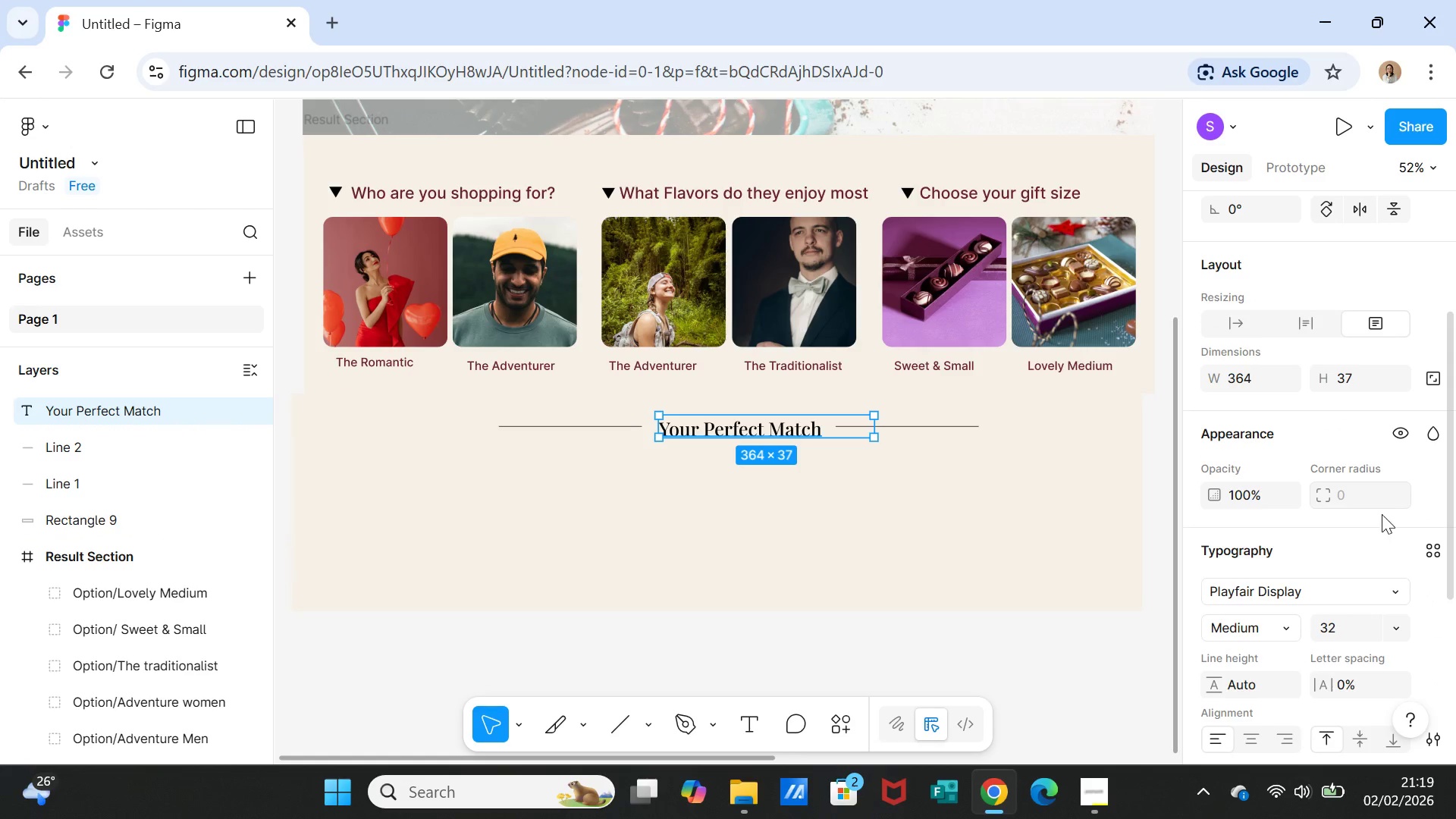 
scroll: coordinate [1347, 559], scroll_direction: down, amount: 1.0
 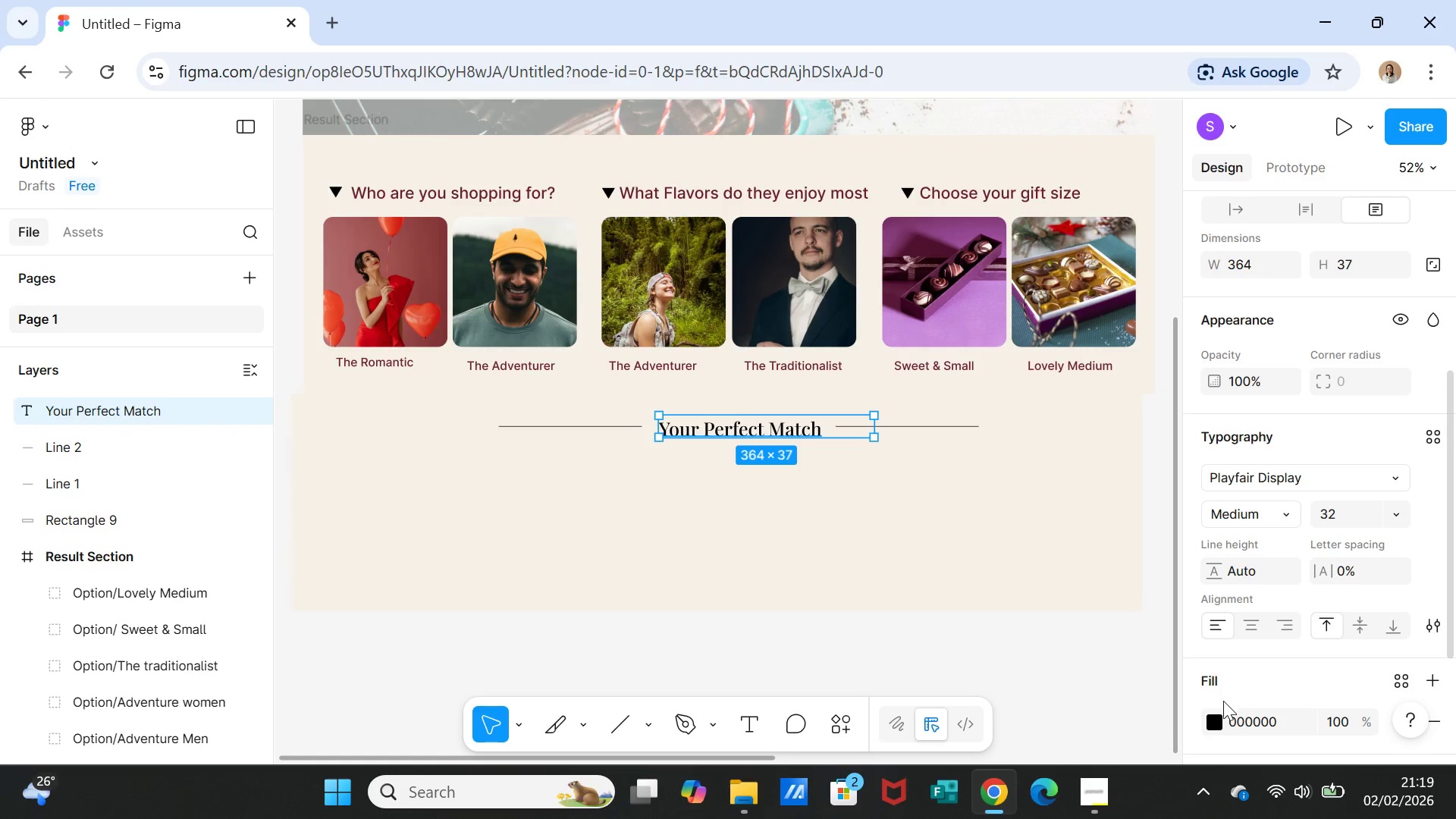 
left_click([1219, 722])
 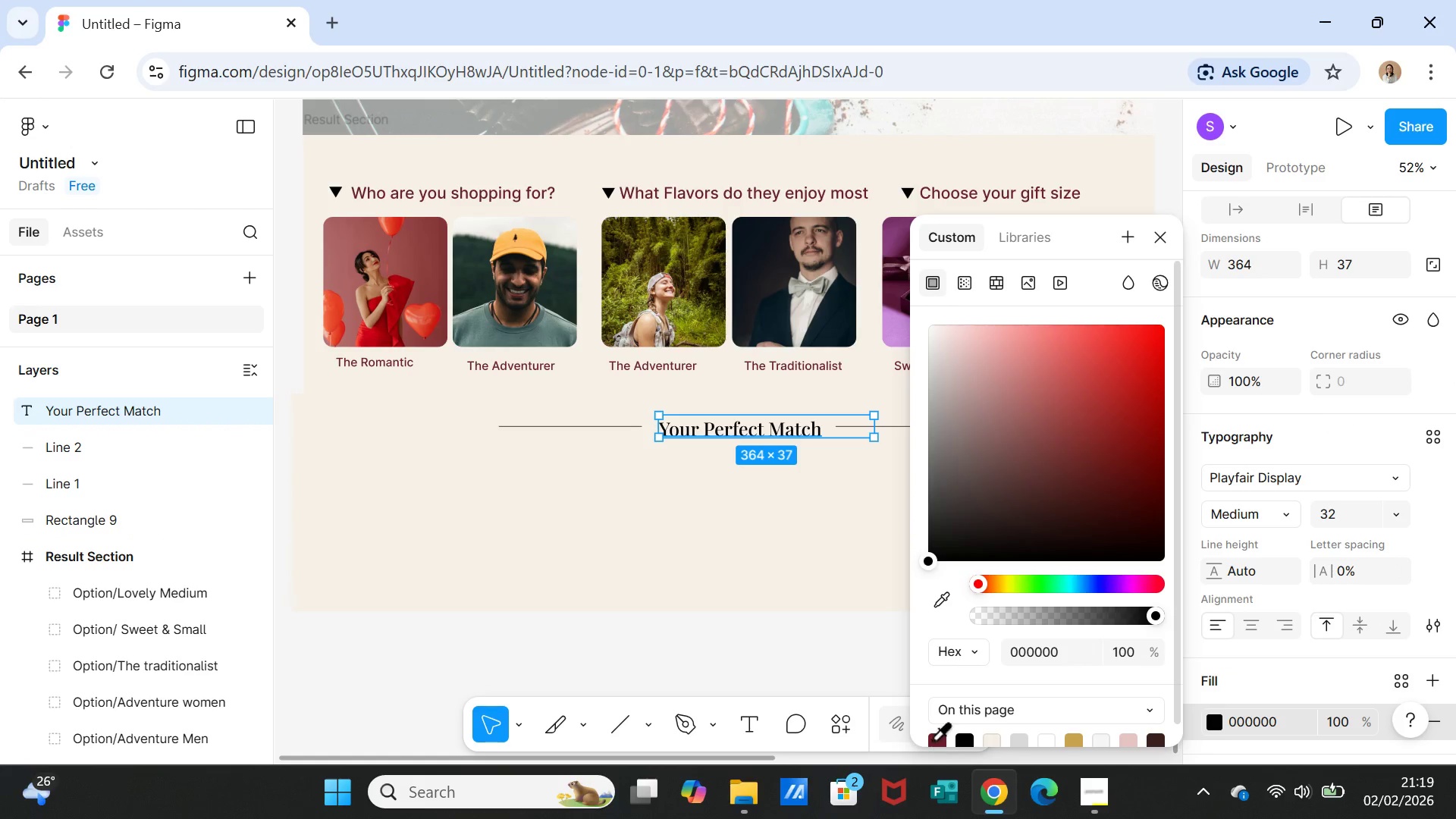 
left_click([932, 739])
 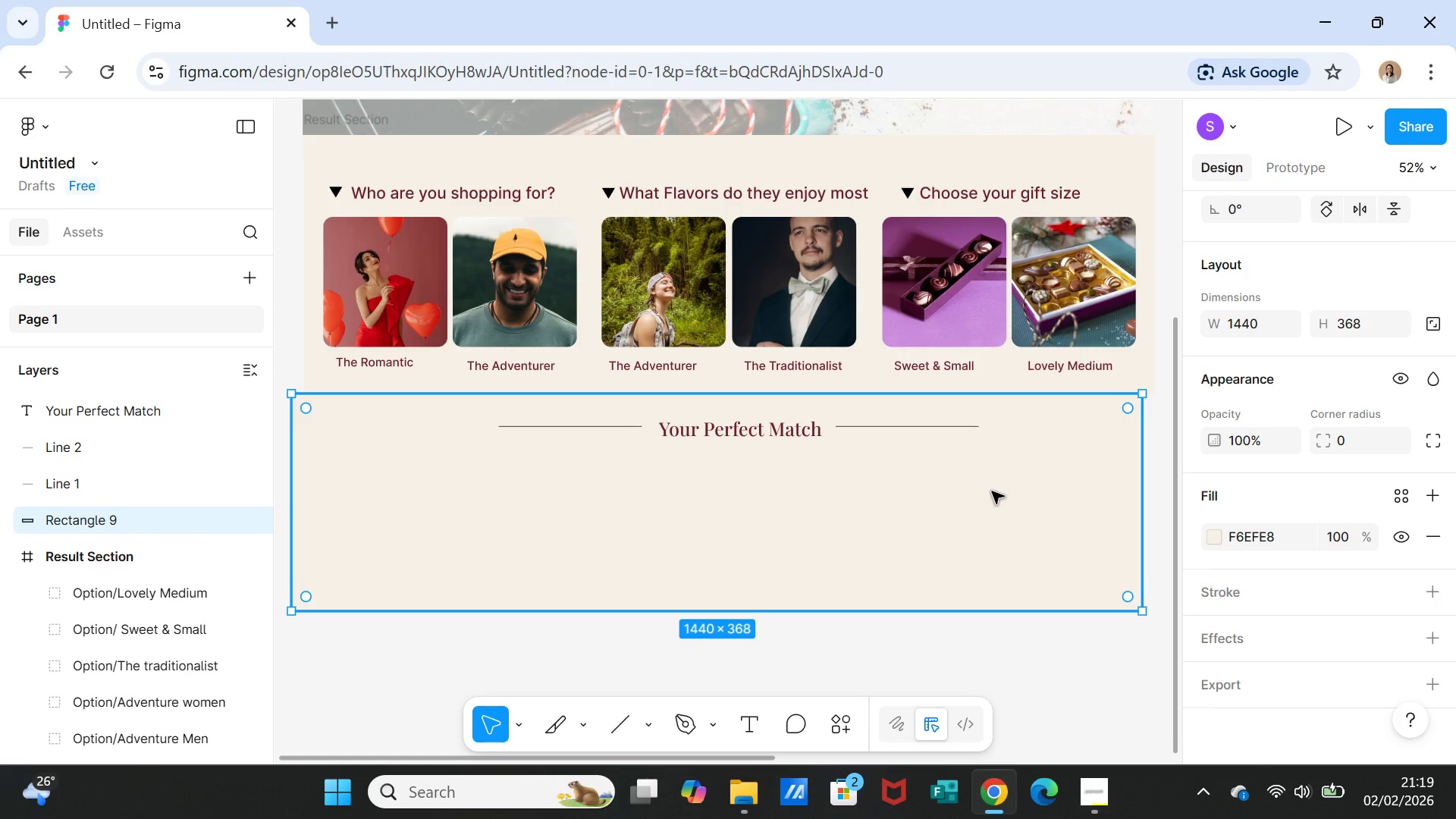 
wait(23.14)
 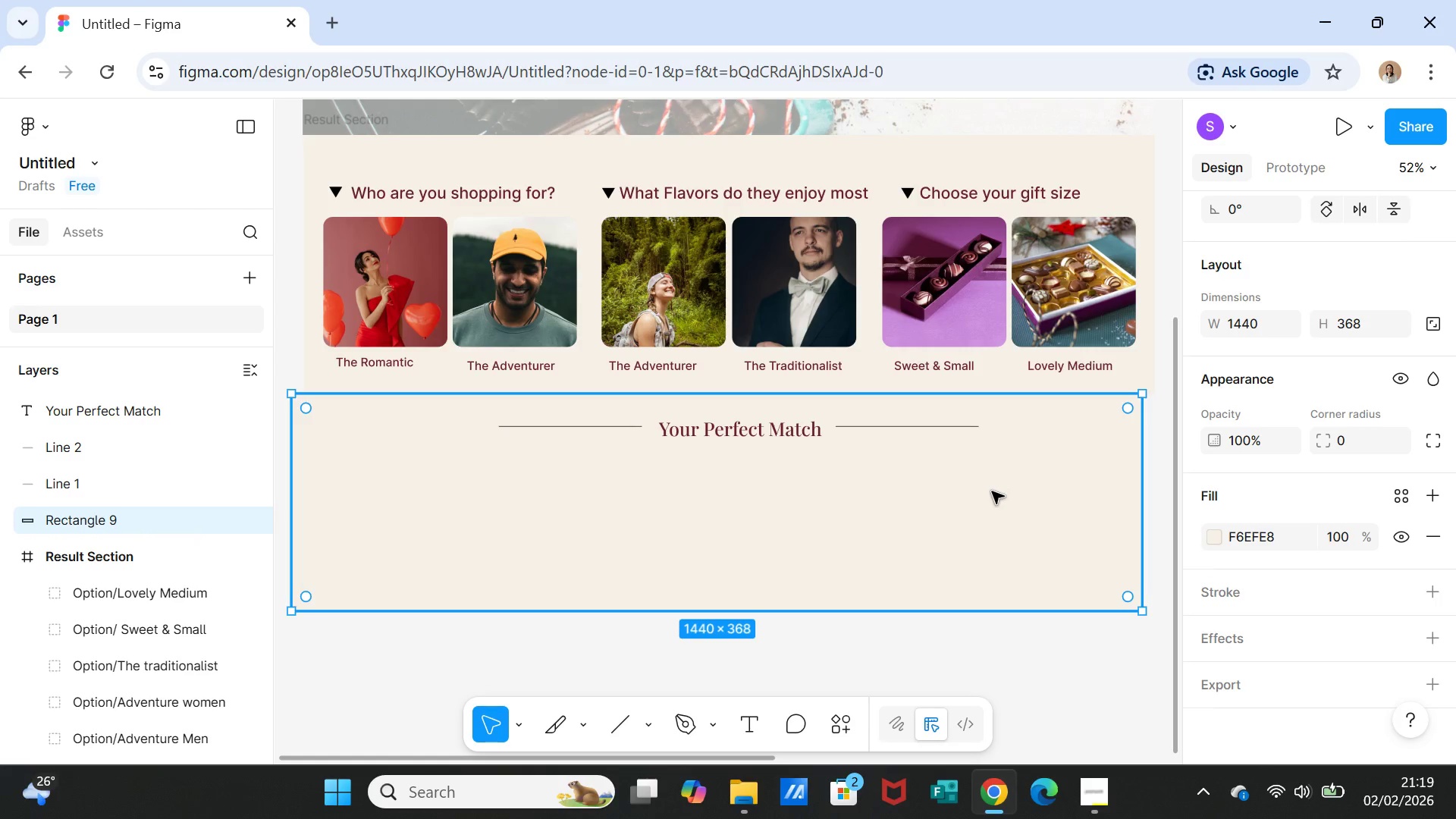 
left_click([1093, 316])
 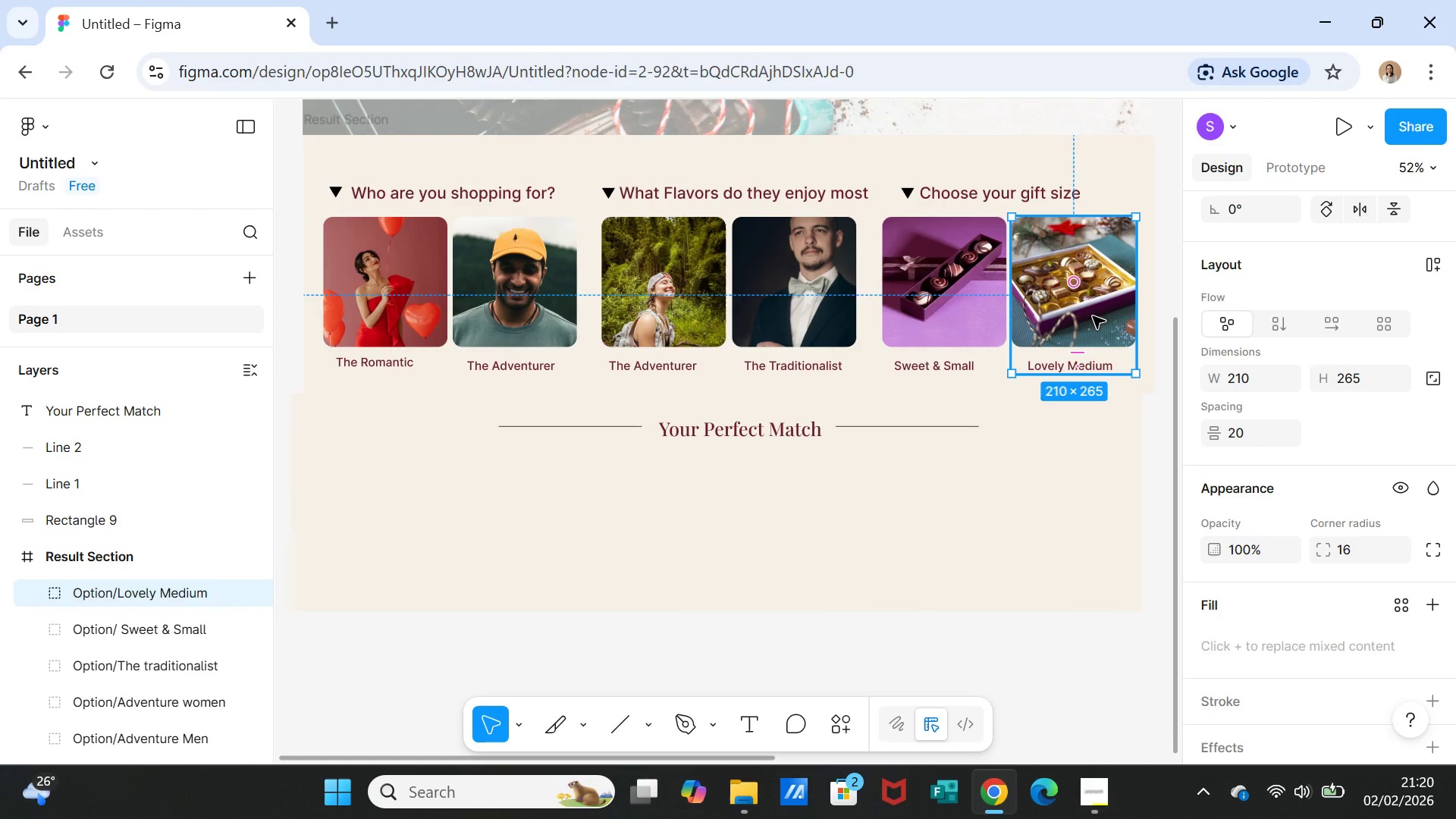 
key(Control+D)
 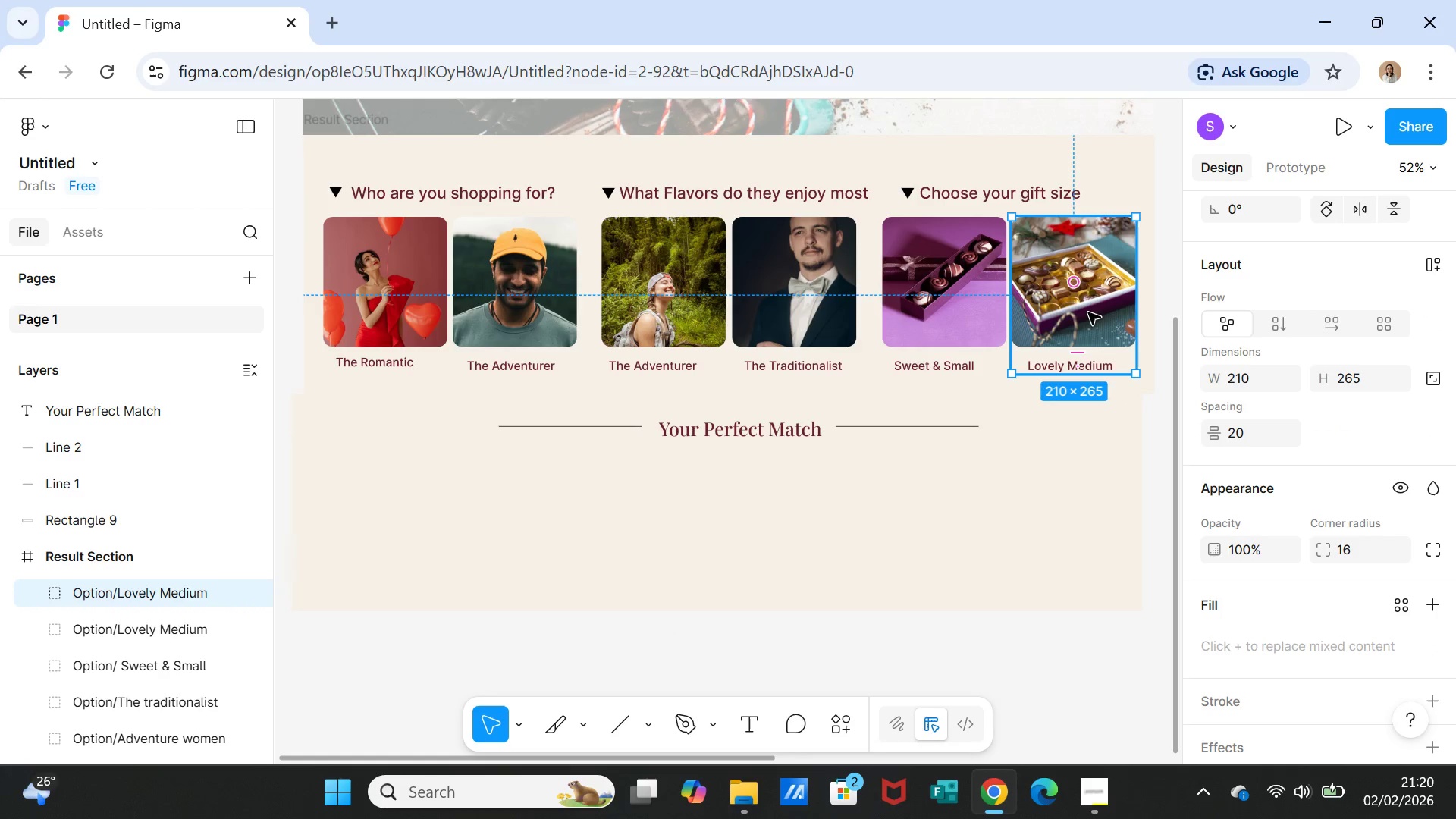 
left_click_drag(start_coordinate=[1088, 312], to_coordinate=[457, 584])
 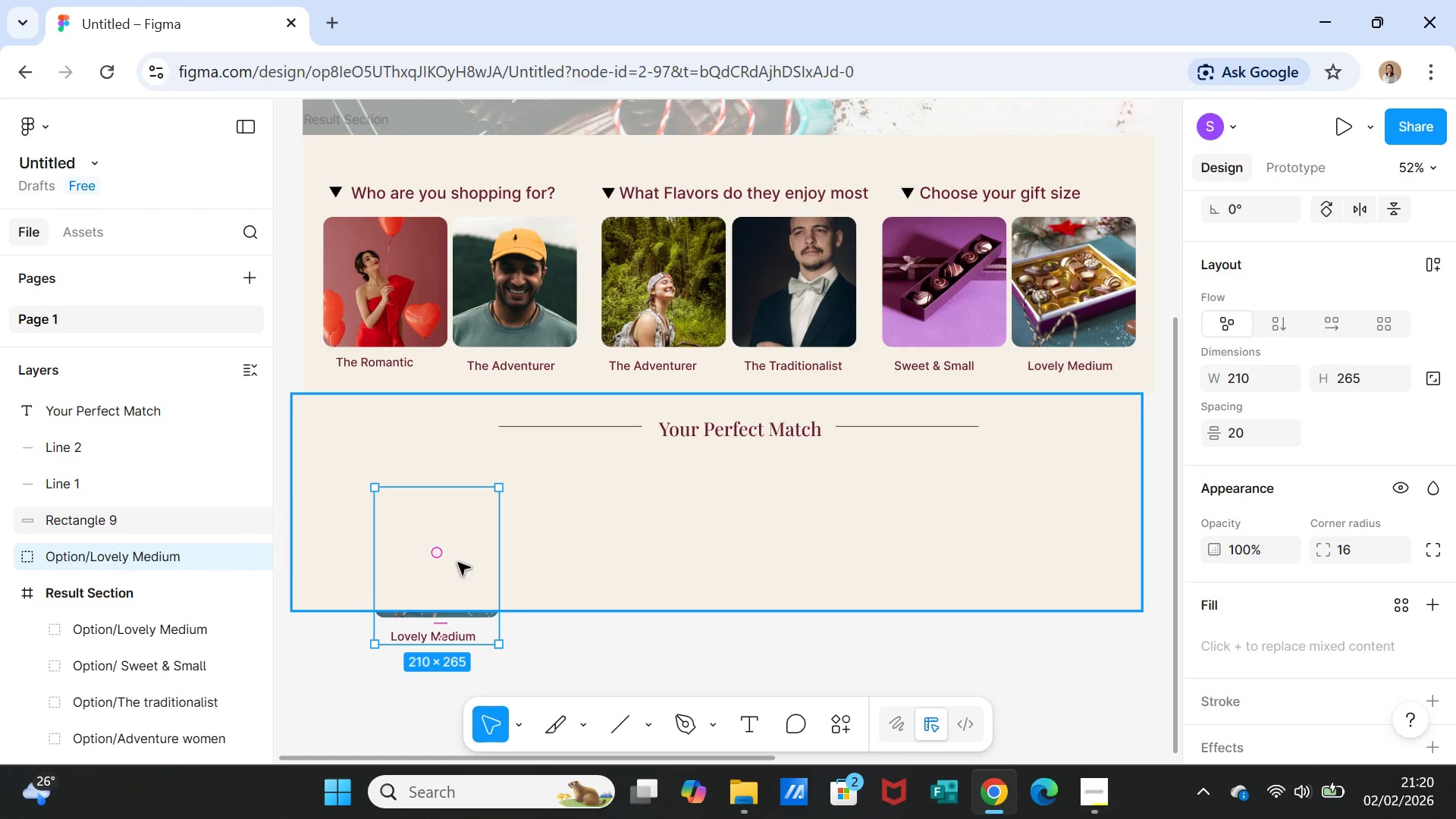 
left_click_drag(start_coordinate=[457, 561], to_coordinate=[459, 516])
 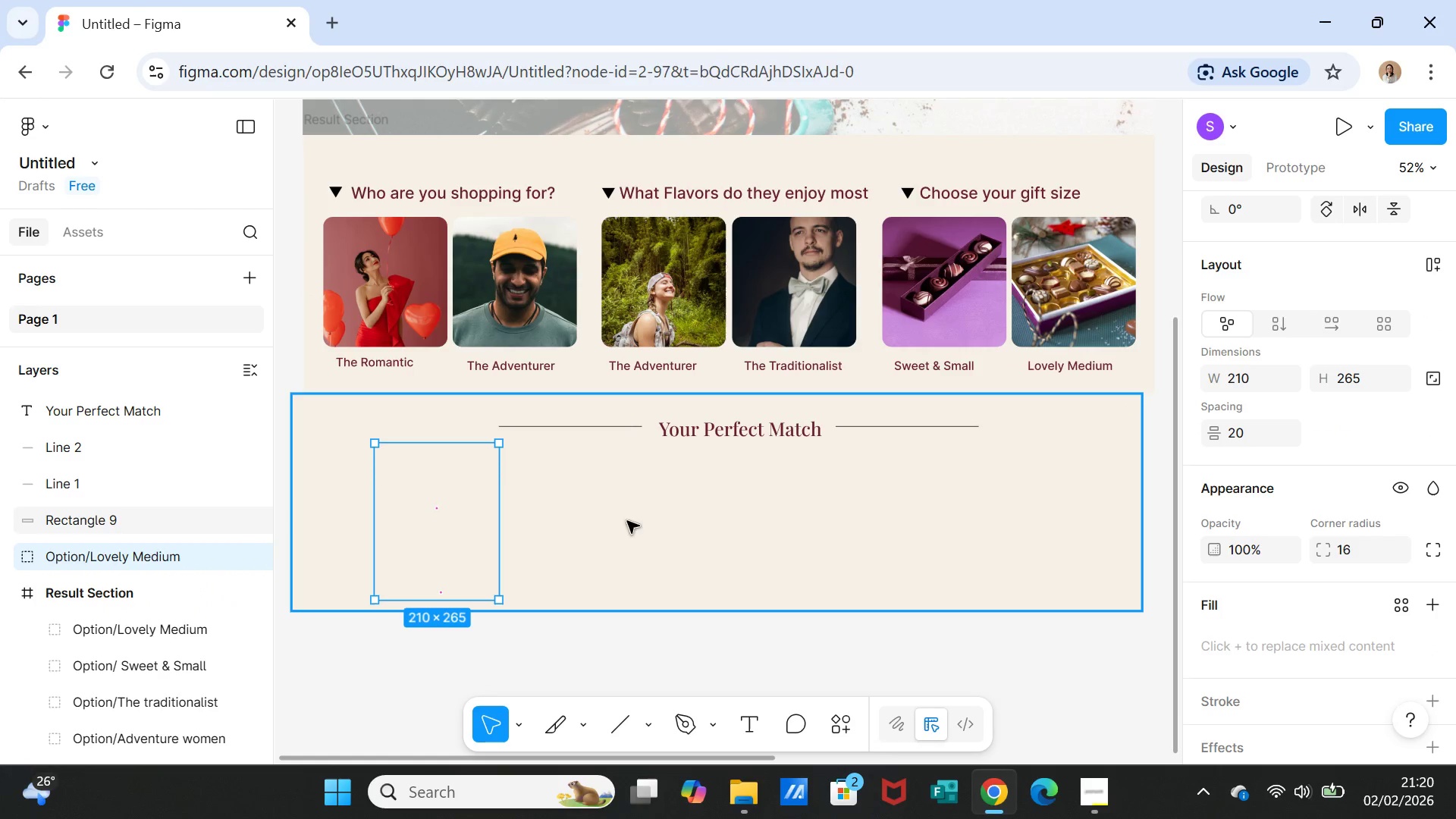 
left_click([627, 521])
 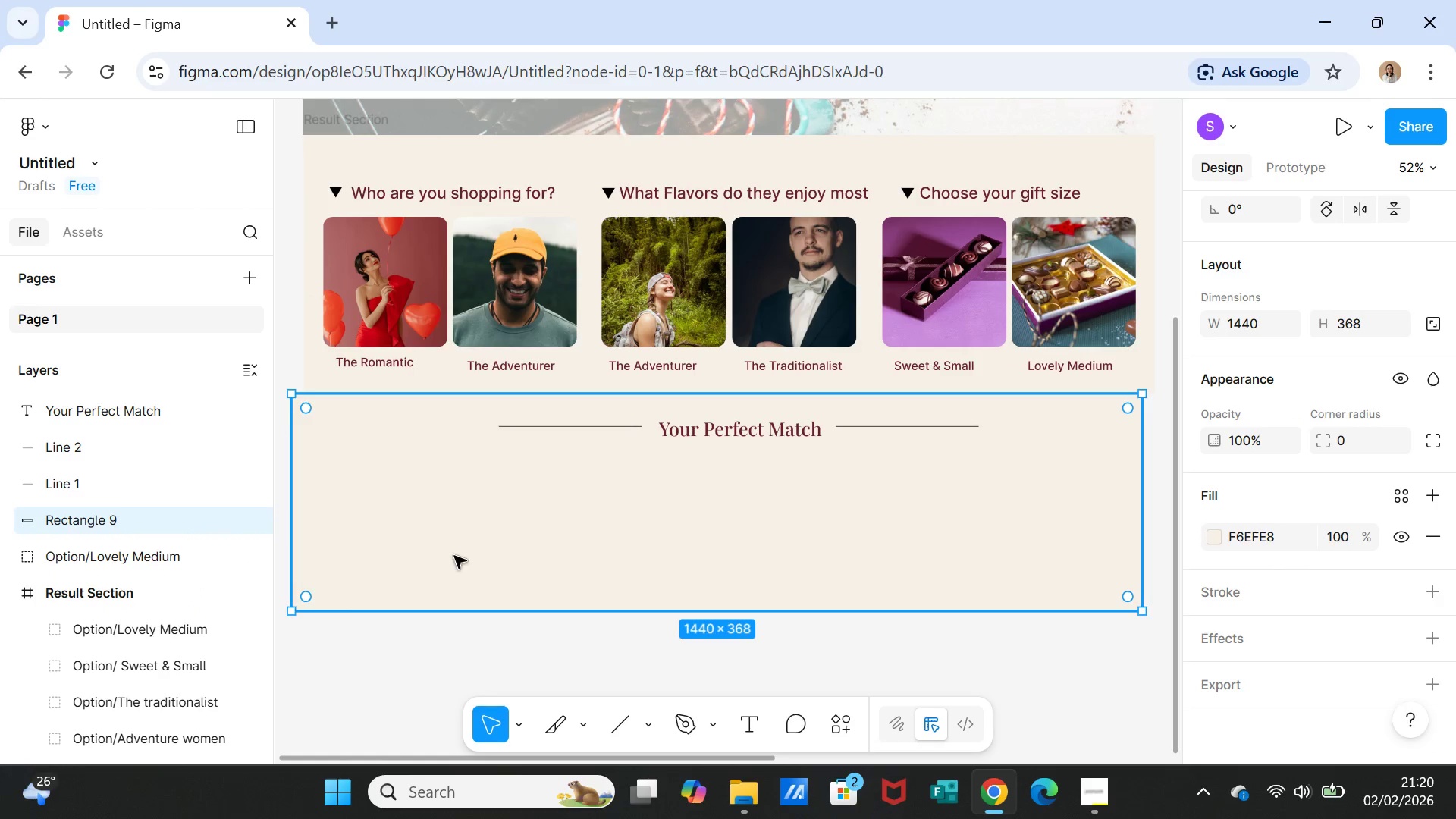 
left_click([451, 549])
 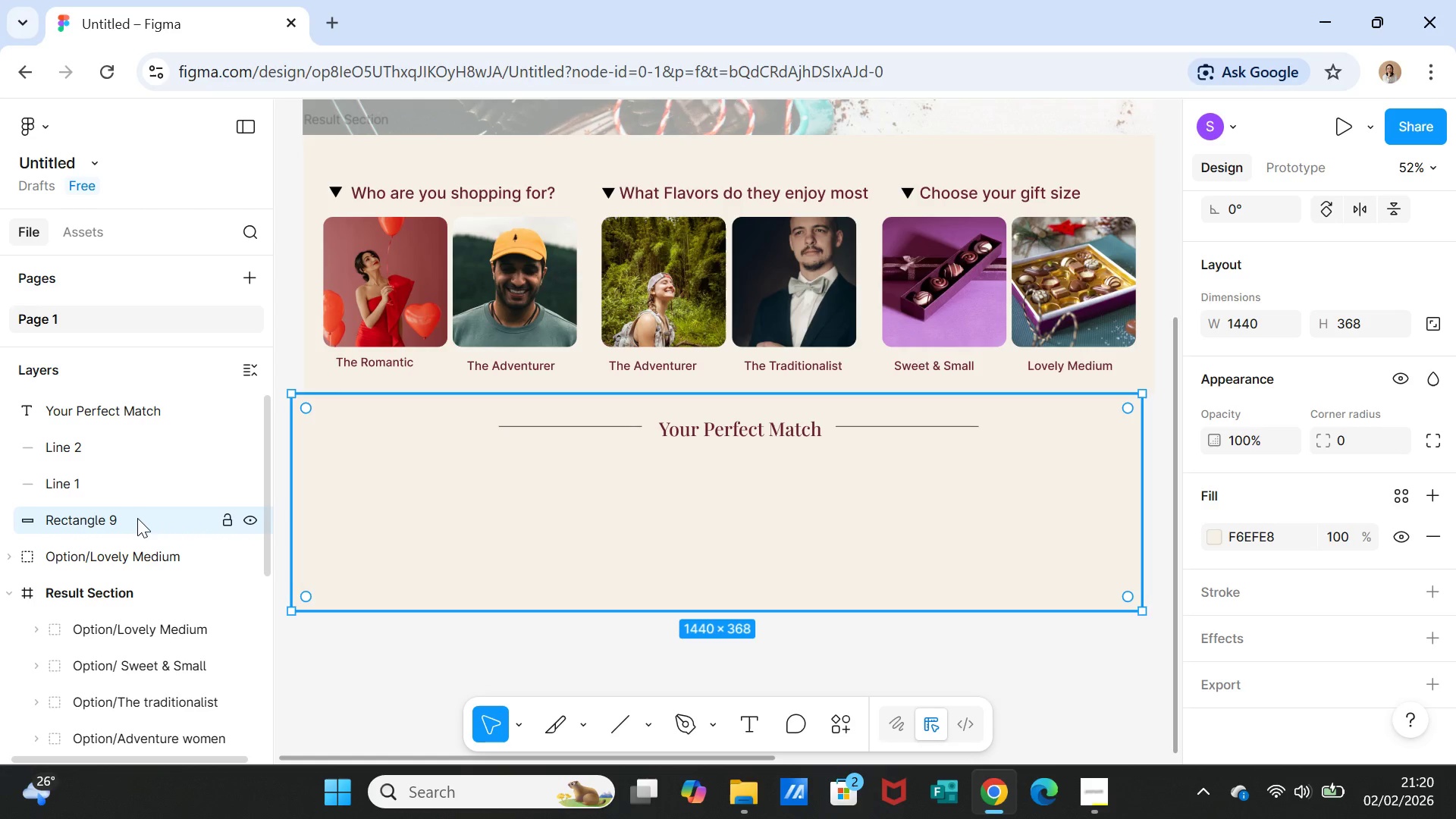 
wait(6.16)
 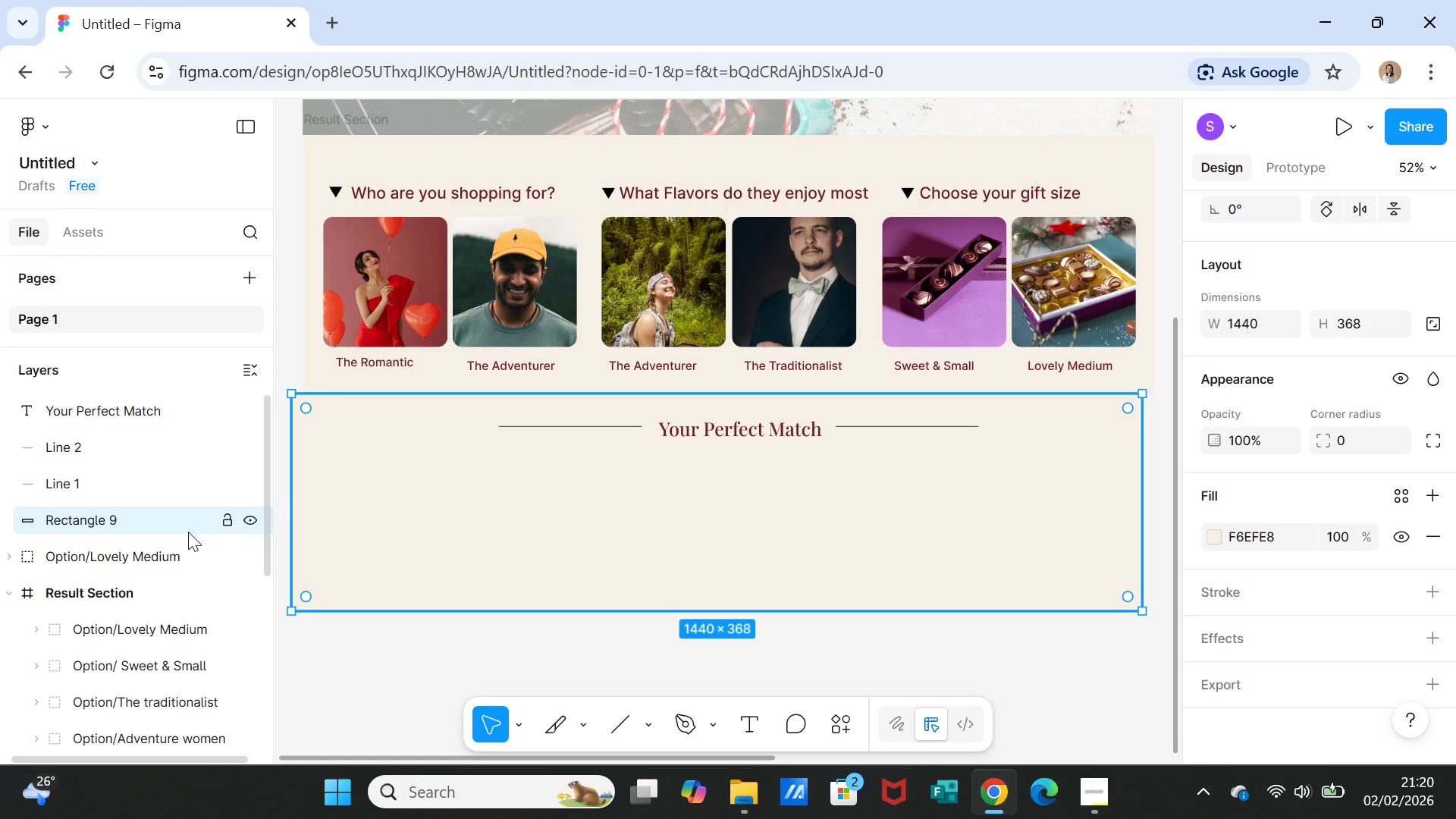 
left_click_drag(start_coordinate=[130, 519], to_coordinate=[143, 423])
 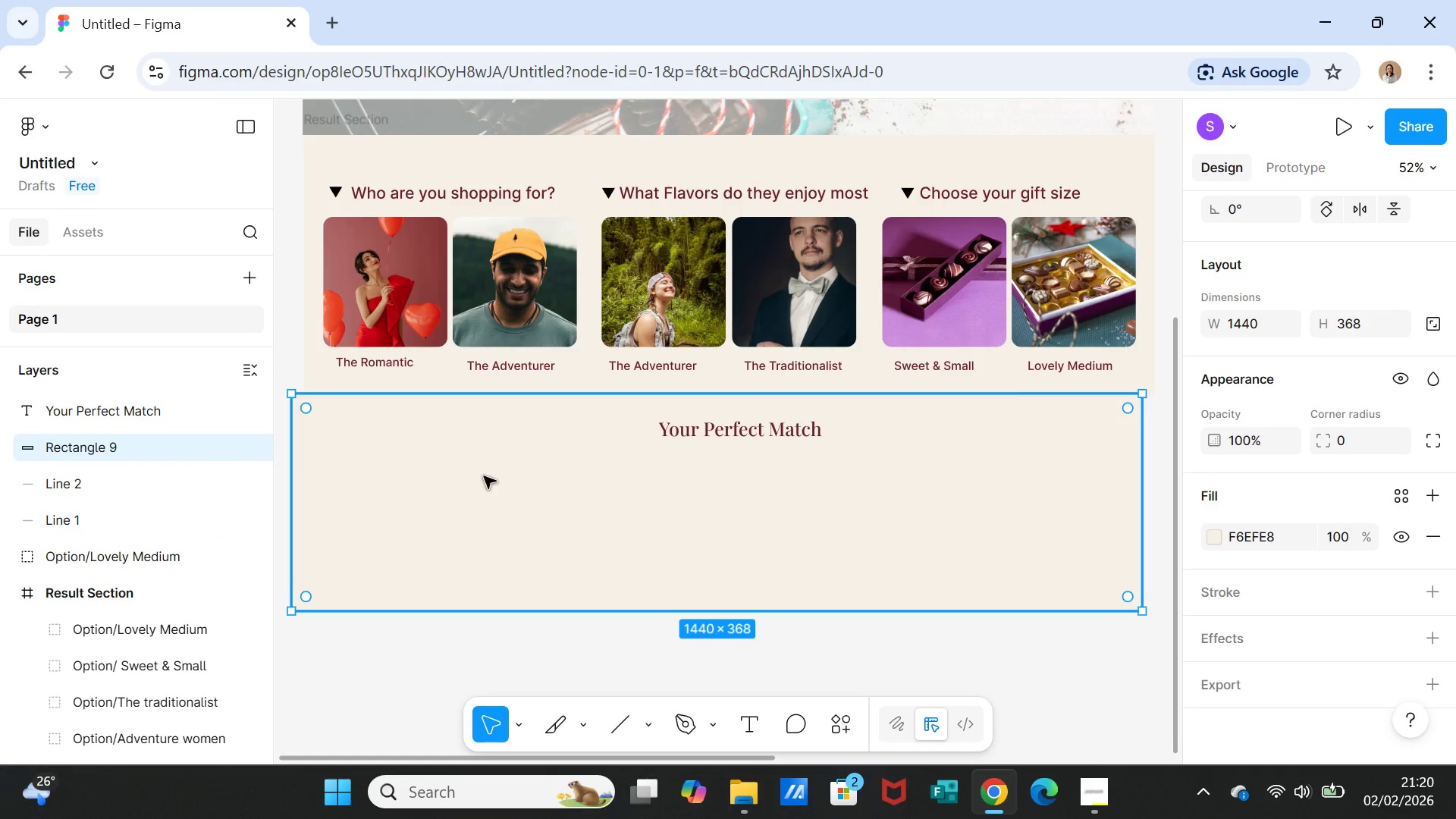 
left_click([489, 507])
 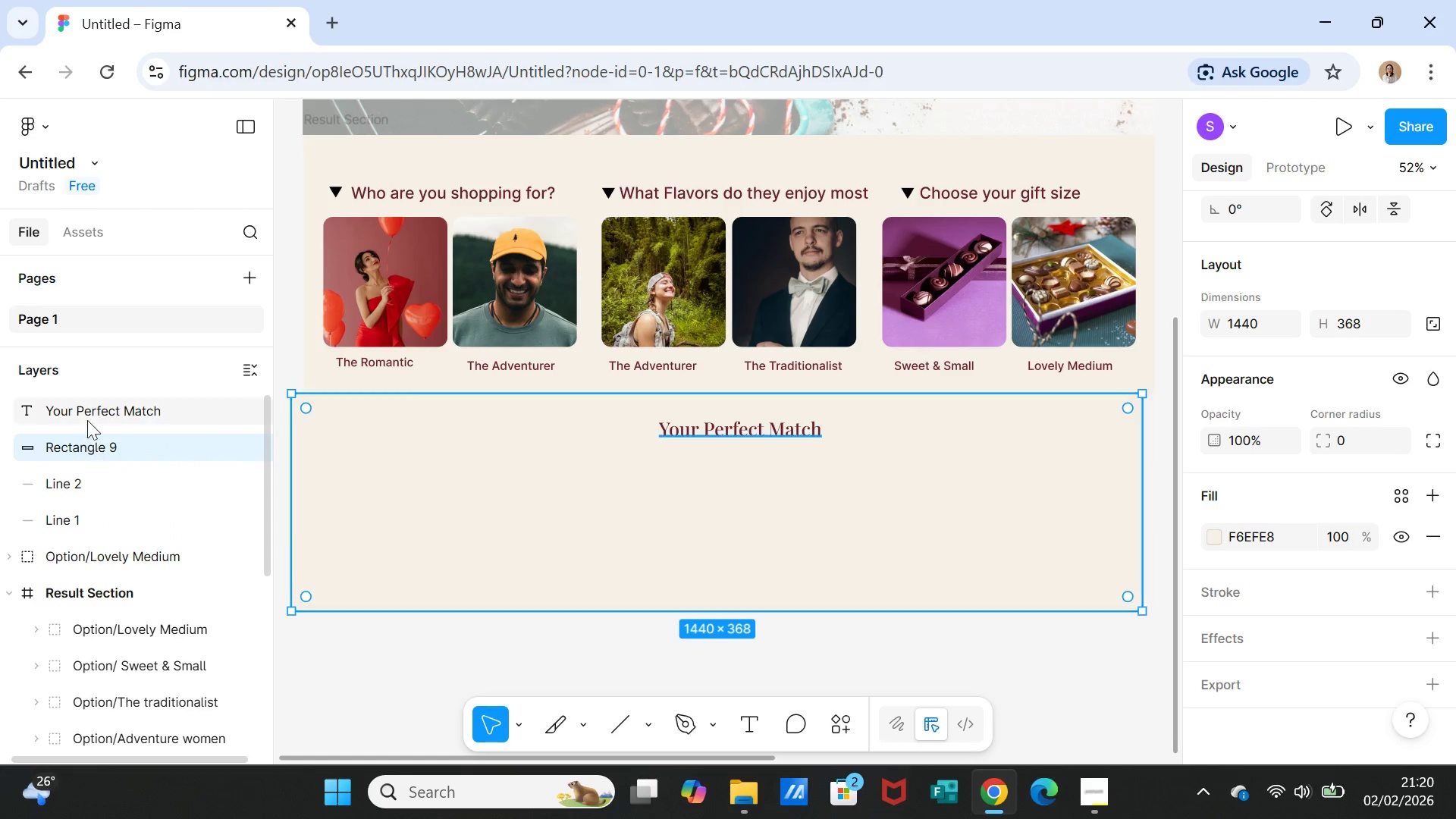 
left_click_drag(start_coordinate=[89, 413], to_coordinate=[93, 464])
 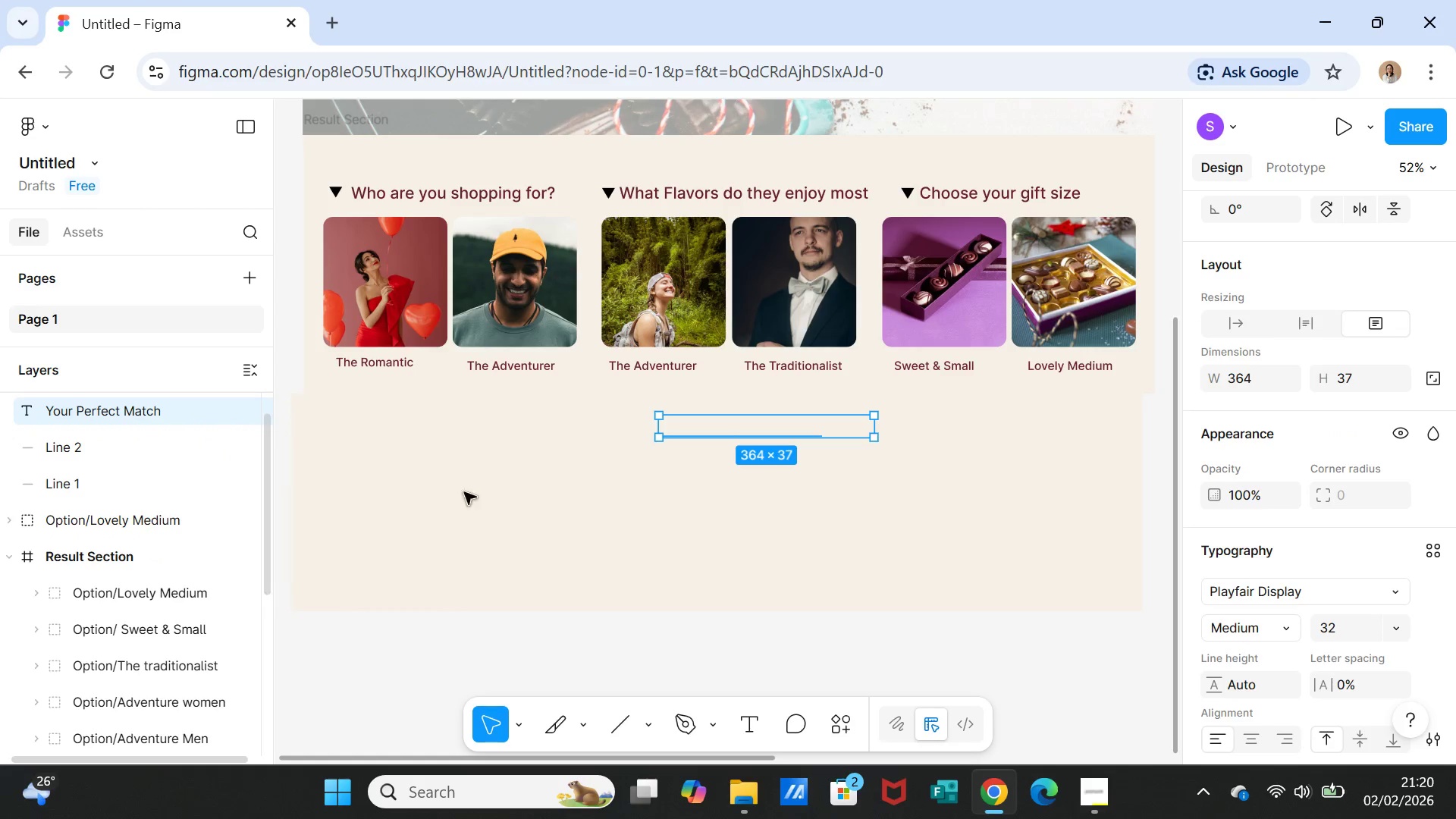 
left_click([565, 527])
 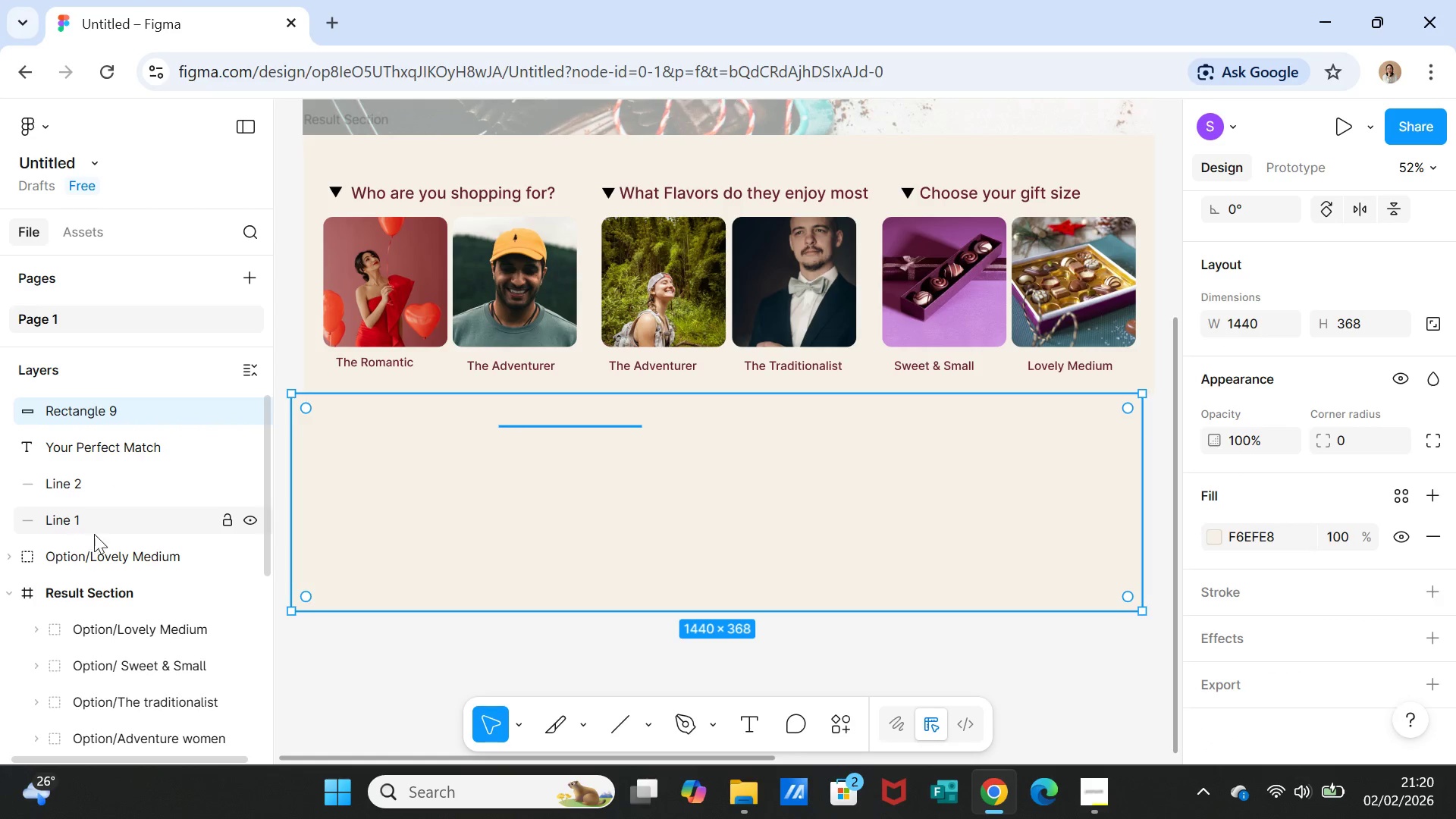 
left_click_drag(start_coordinate=[104, 553], to_coordinate=[105, 437])
 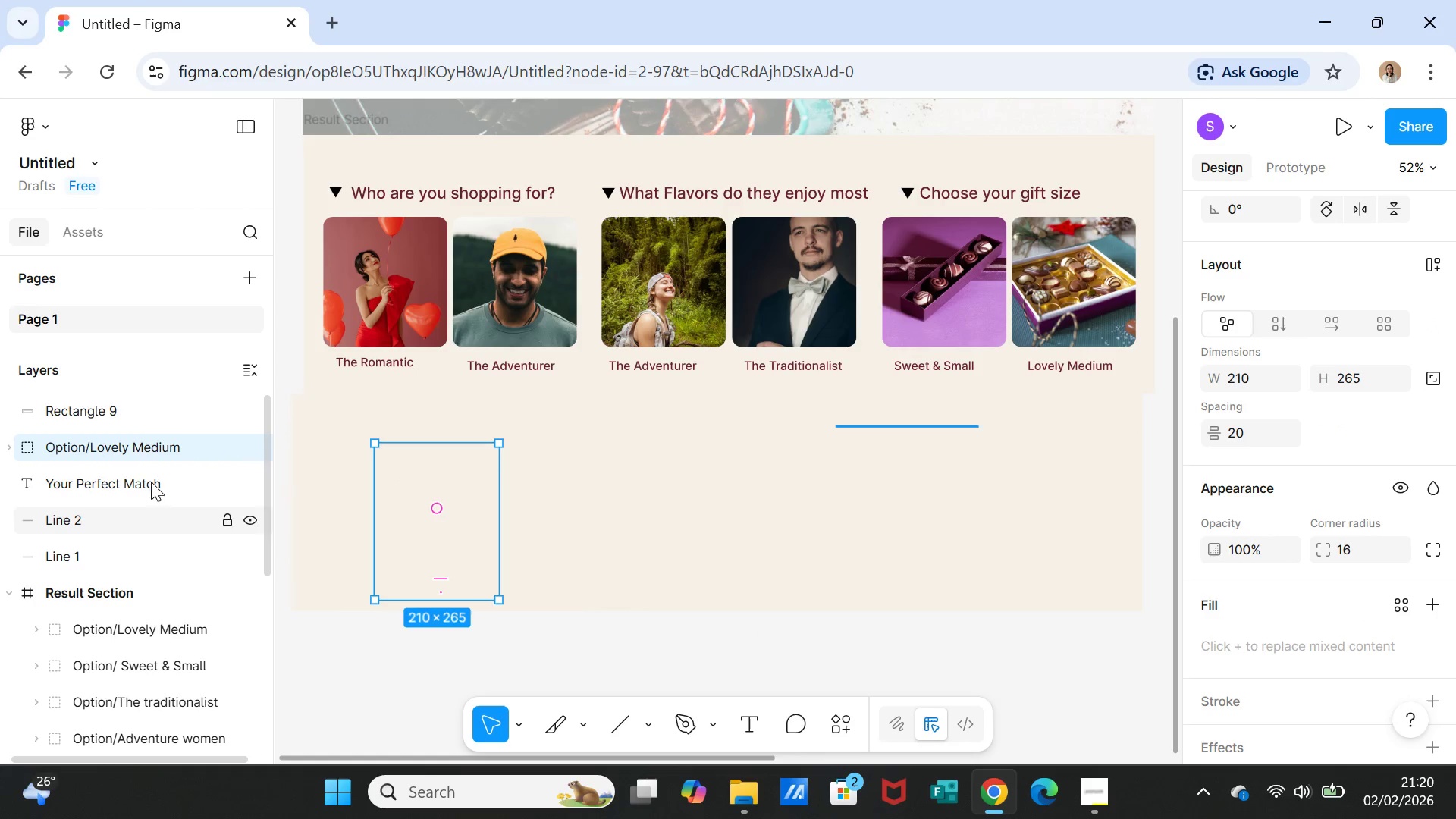 
left_click([121, 435])
 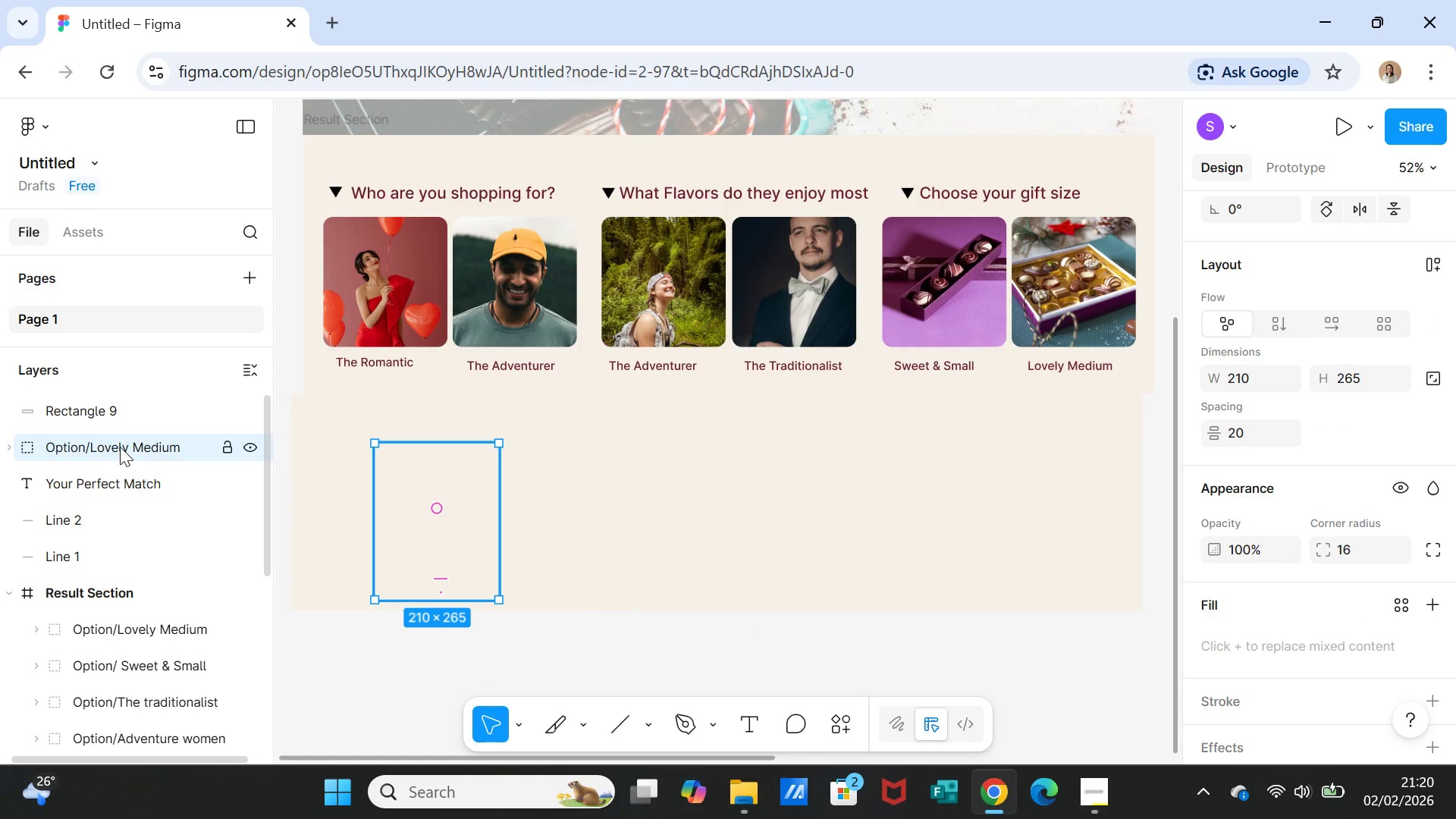 
left_click_drag(start_coordinate=[120, 447], to_coordinate=[123, 412])
 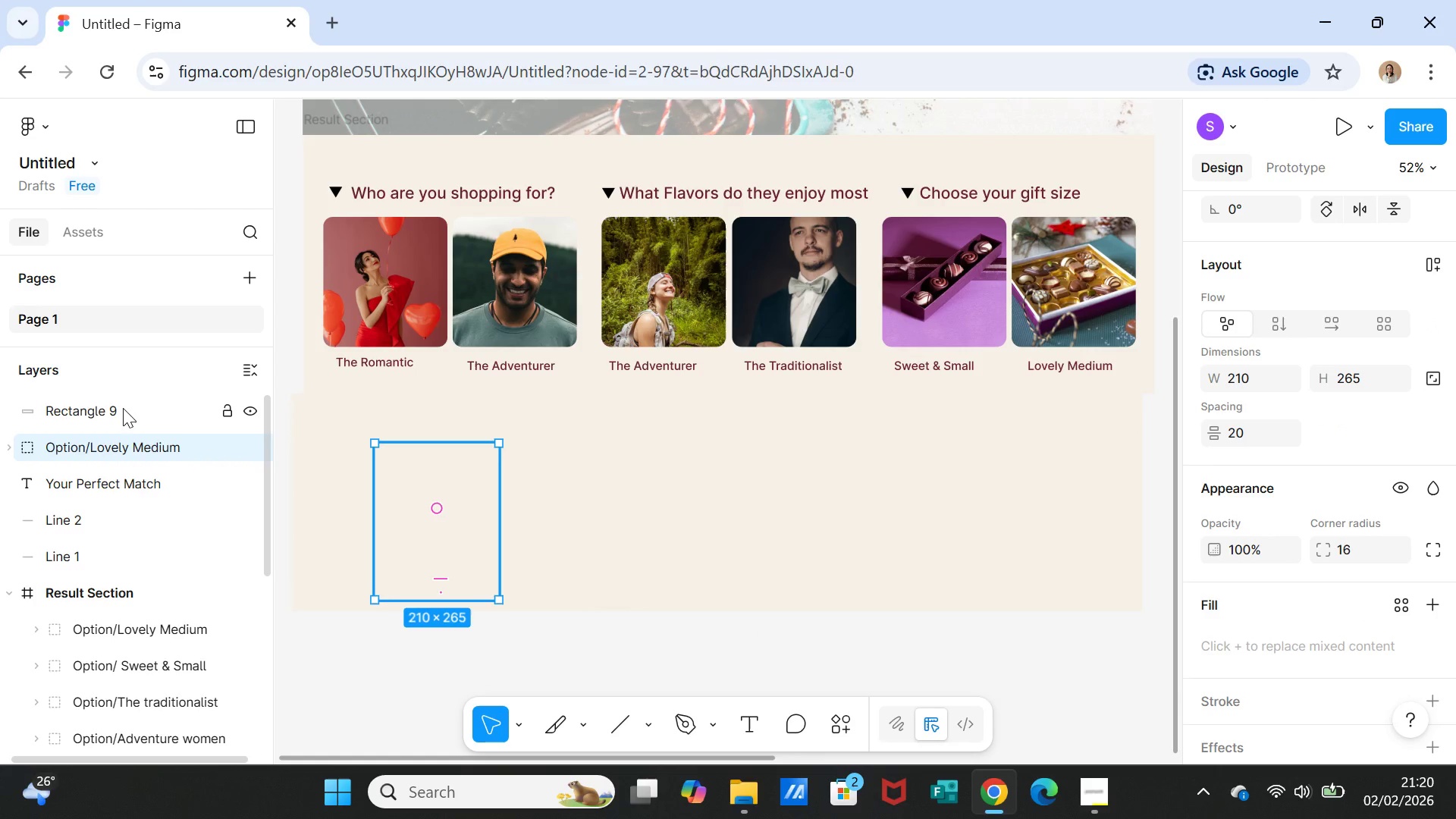 
left_click_drag(start_coordinate=[123, 408], to_coordinate=[121, 442])
 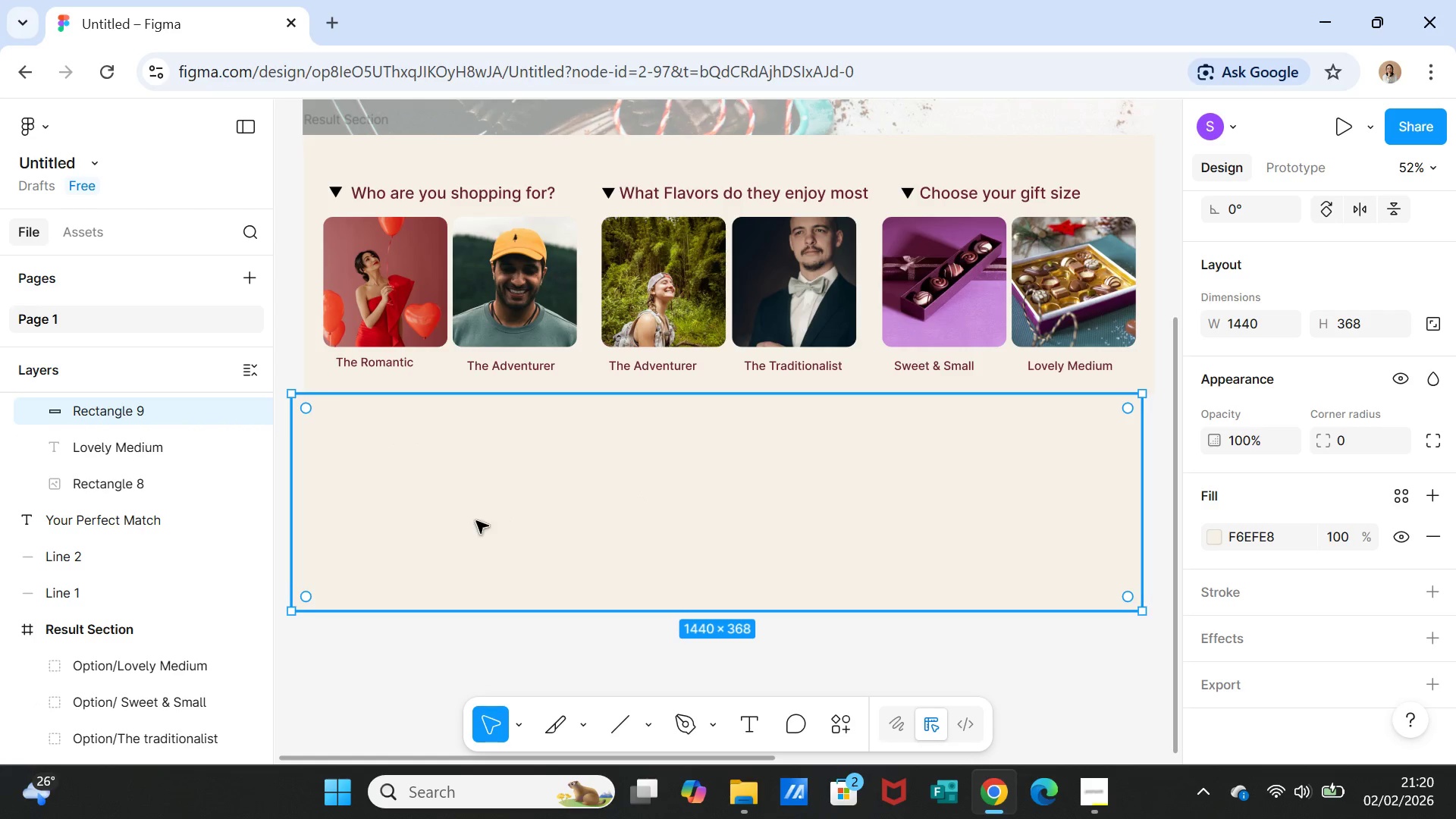 
wait(5.42)
 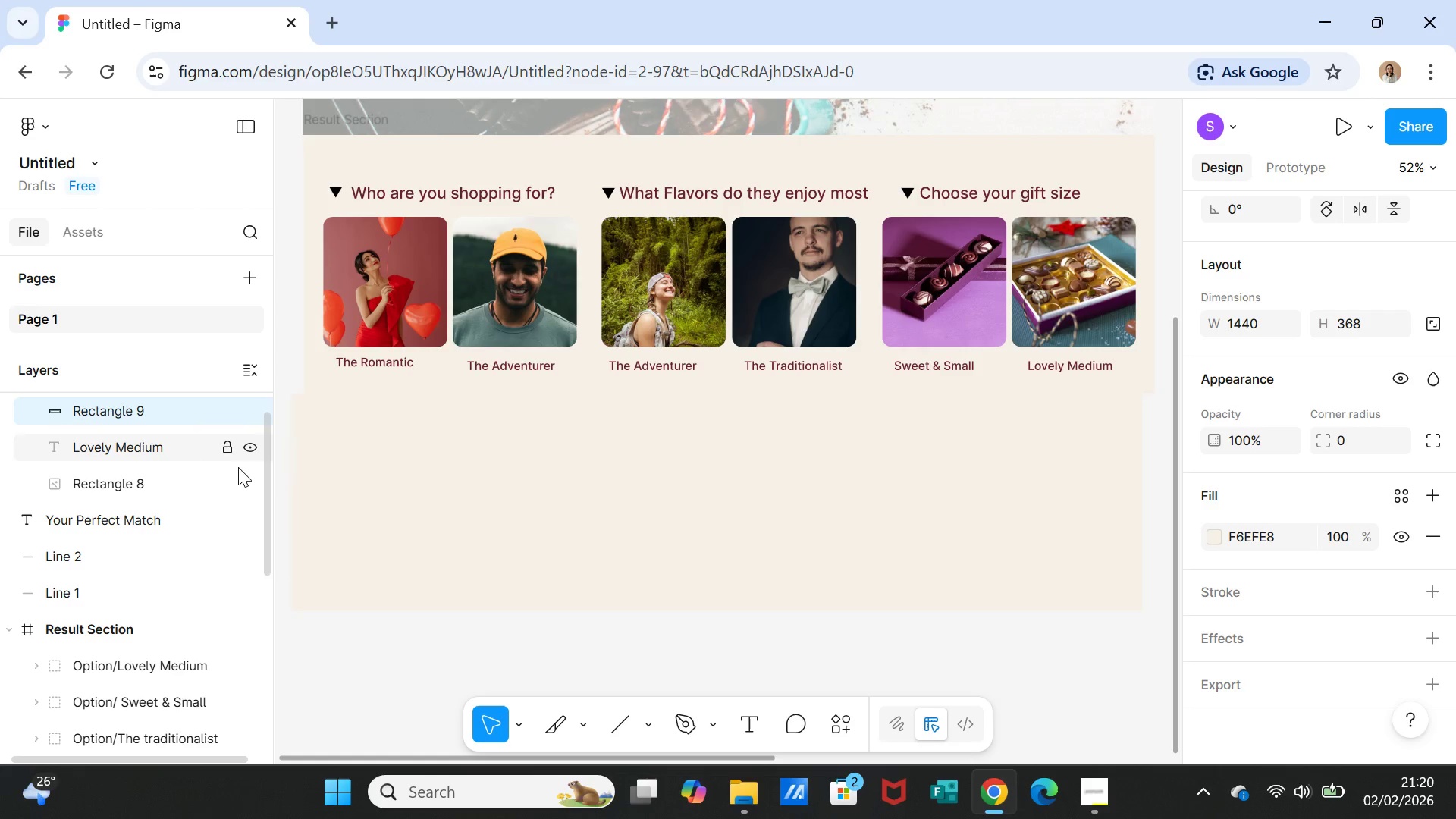 
key(Control+Z)
 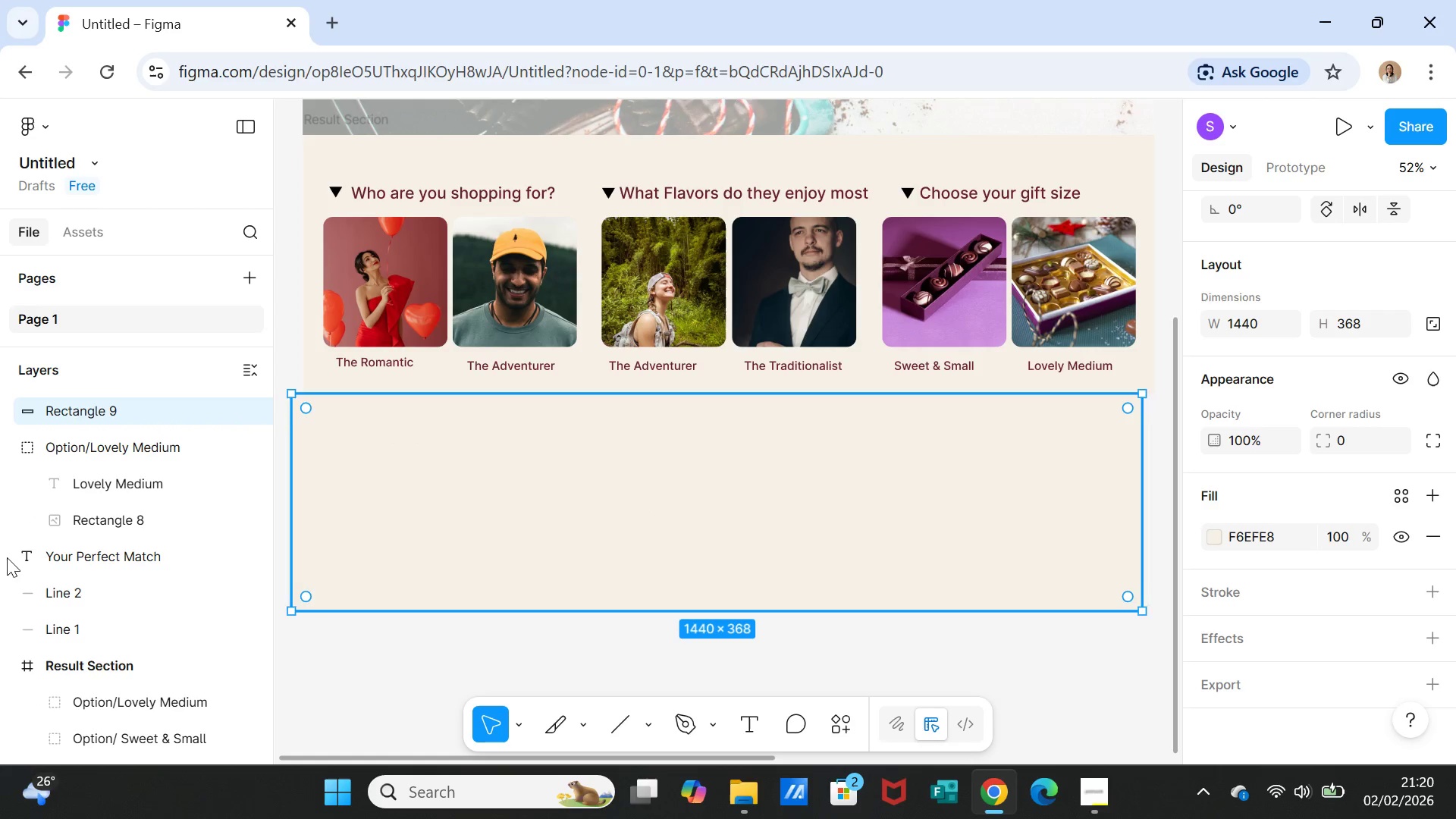 
left_click_drag(start_coordinate=[74, 407], to_coordinate=[87, 632])
 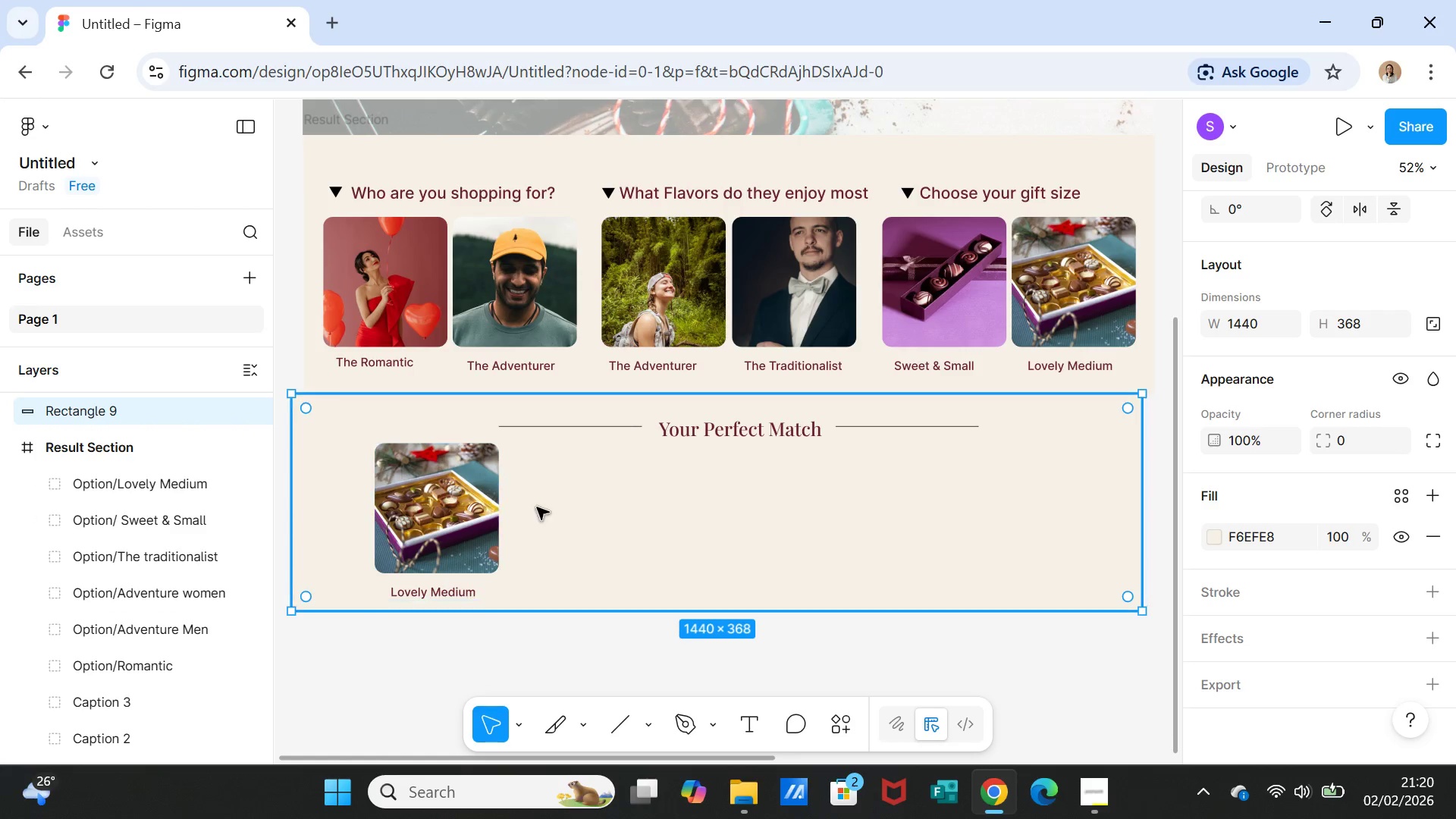 
left_click([548, 504])
 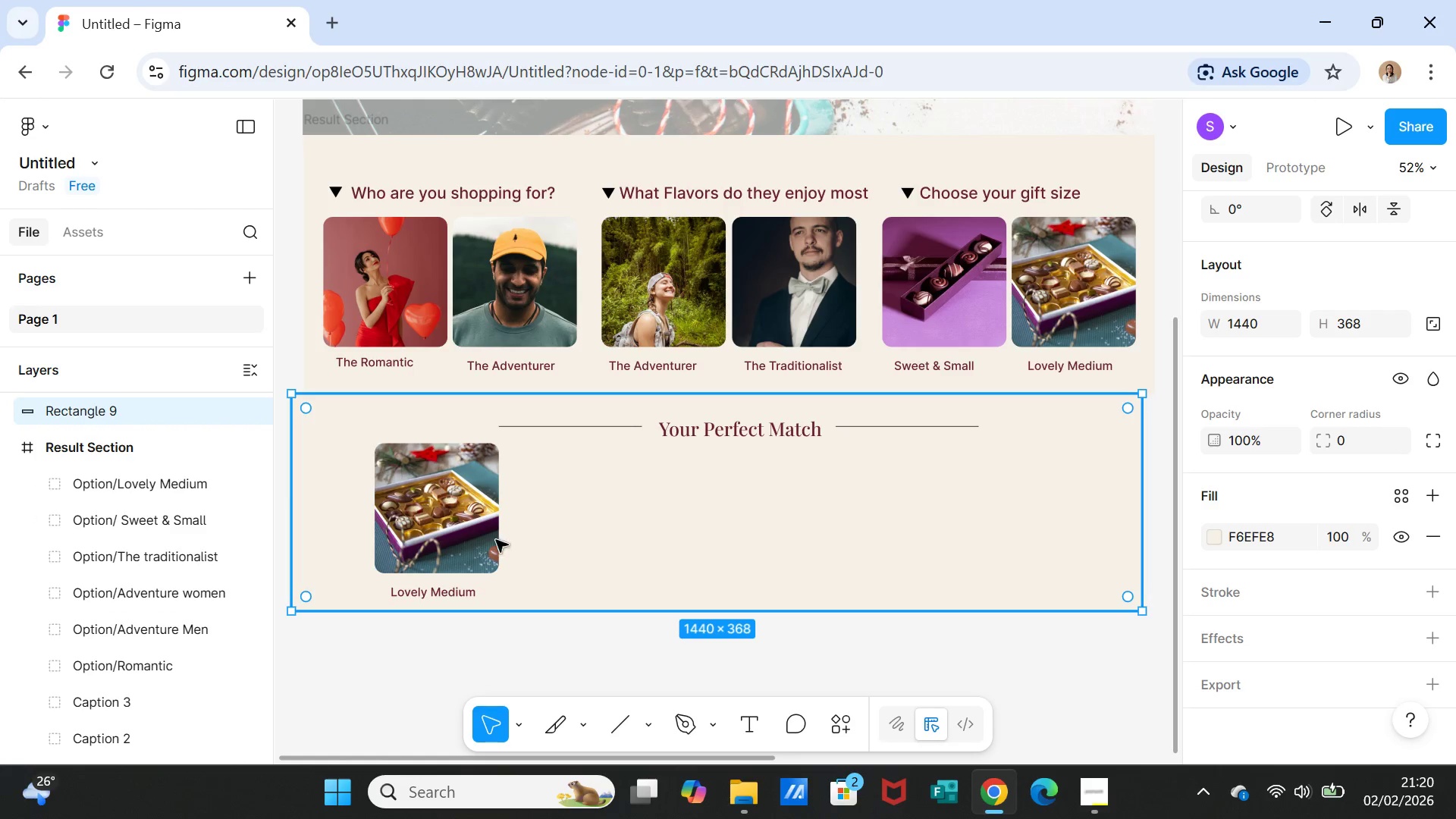 
left_click([479, 532])
 